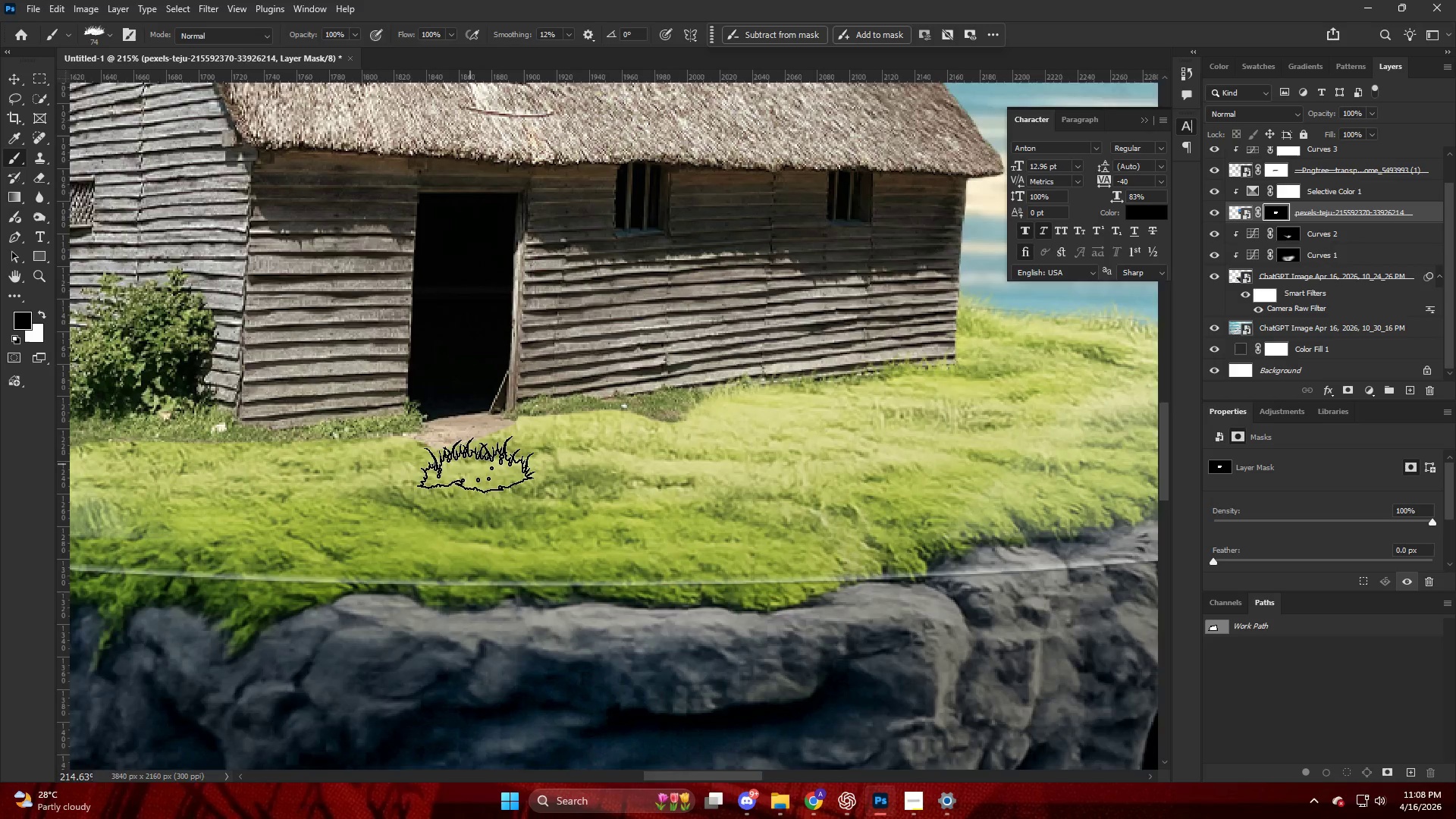 
hold_key(key=AltLeft, duration=0.36)
 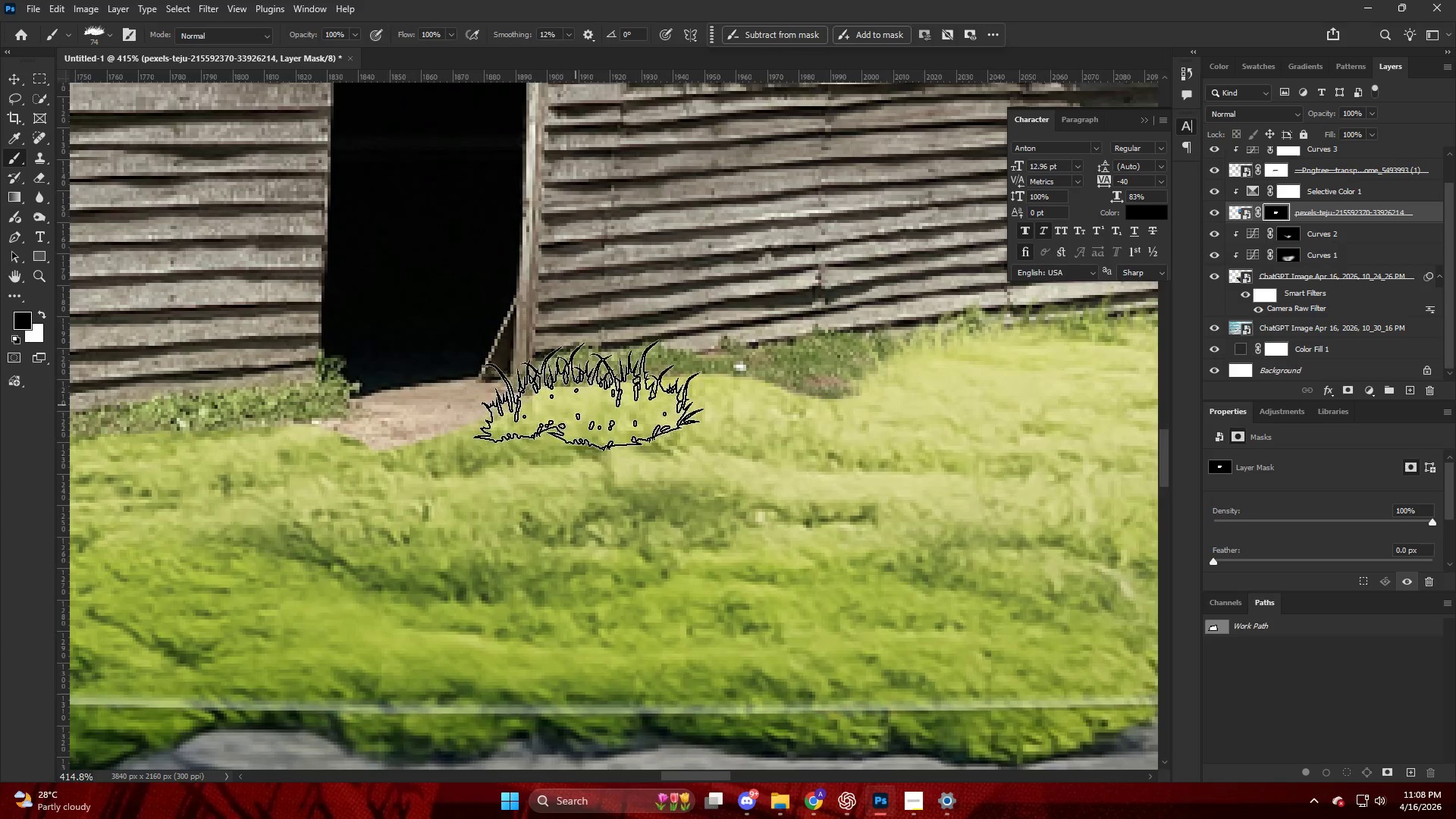 
left_click_drag(start_coordinate=[588, 394], to_coordinate=[593, 391])
 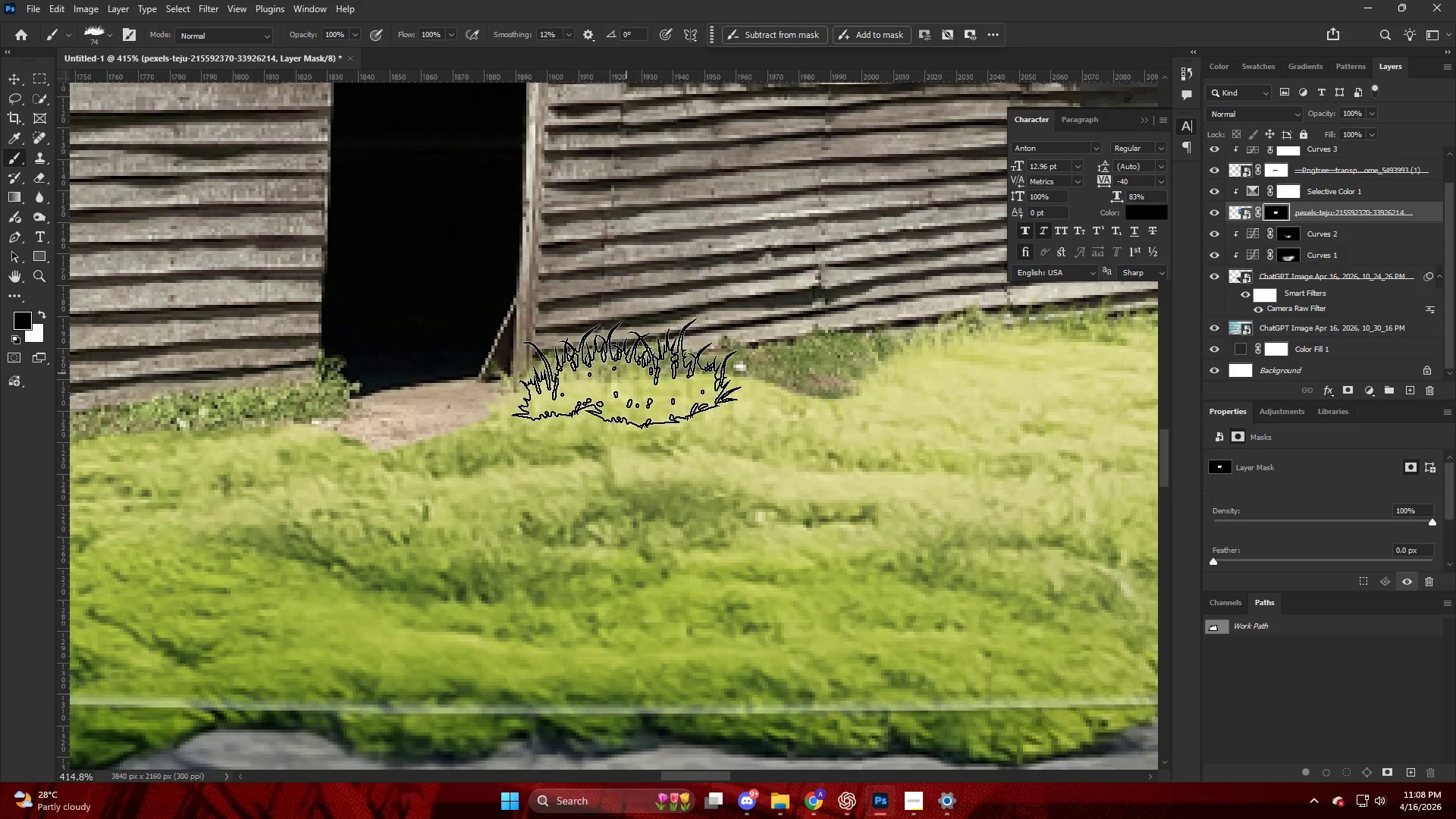 
scroll: coordinate [577, 429], scroll_direction: up, amount: 7.0
 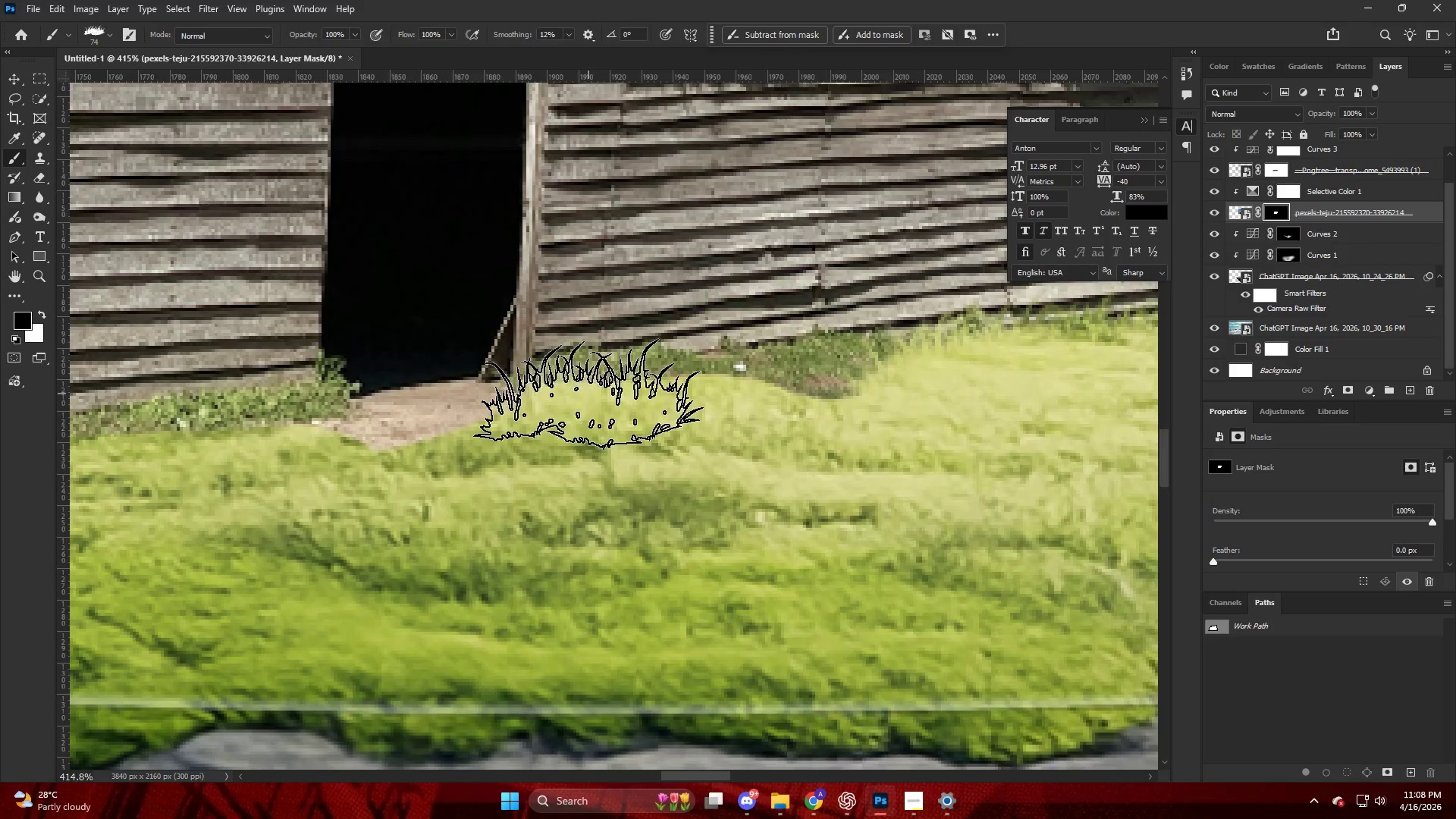 
left_click_drag(start_coordinate=[626, 373], to_coordinate=[631, 372])
 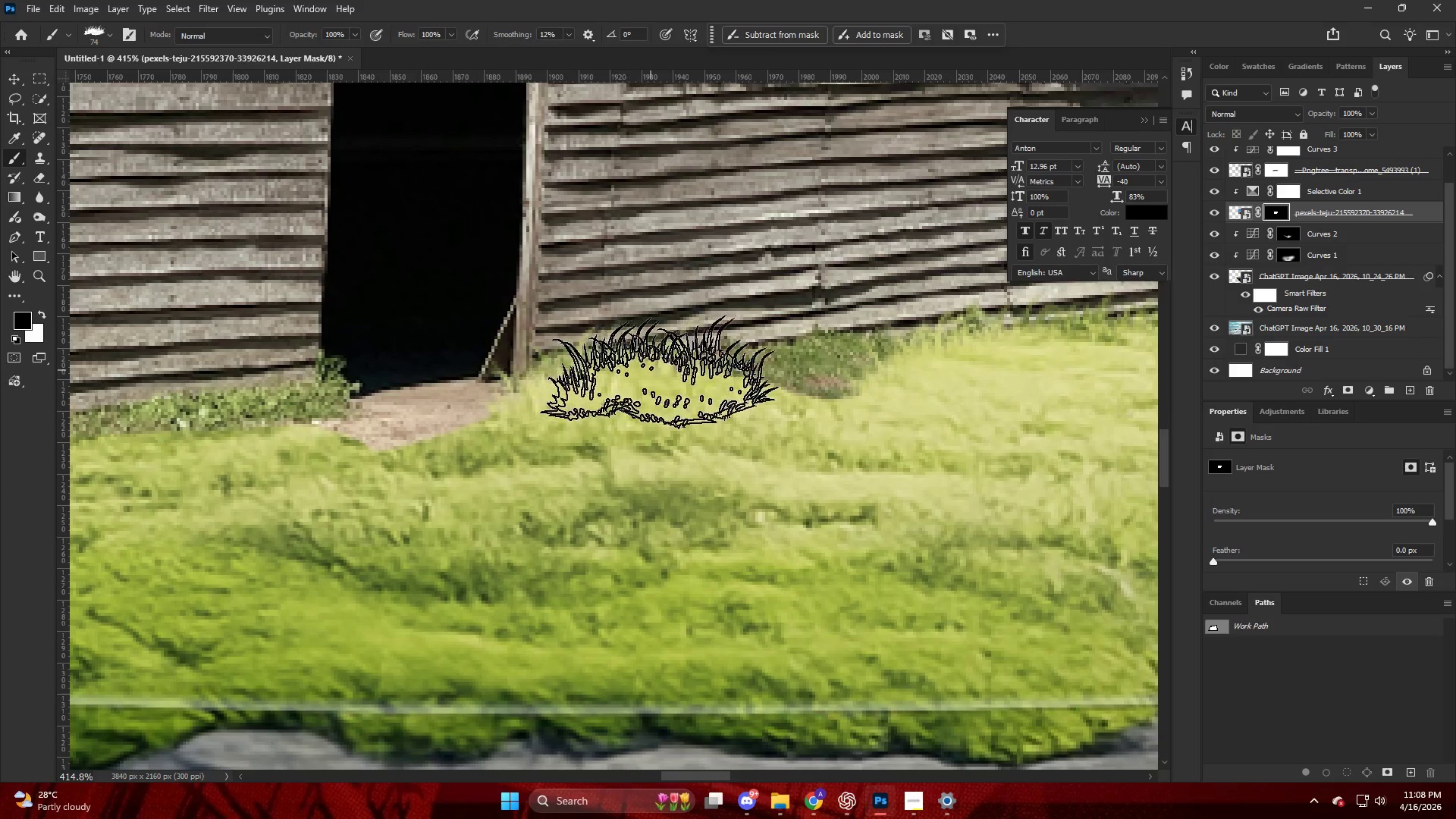 
left_click_drag(start_coordinate=[669, 374], to_coordinate=[686, 380])
 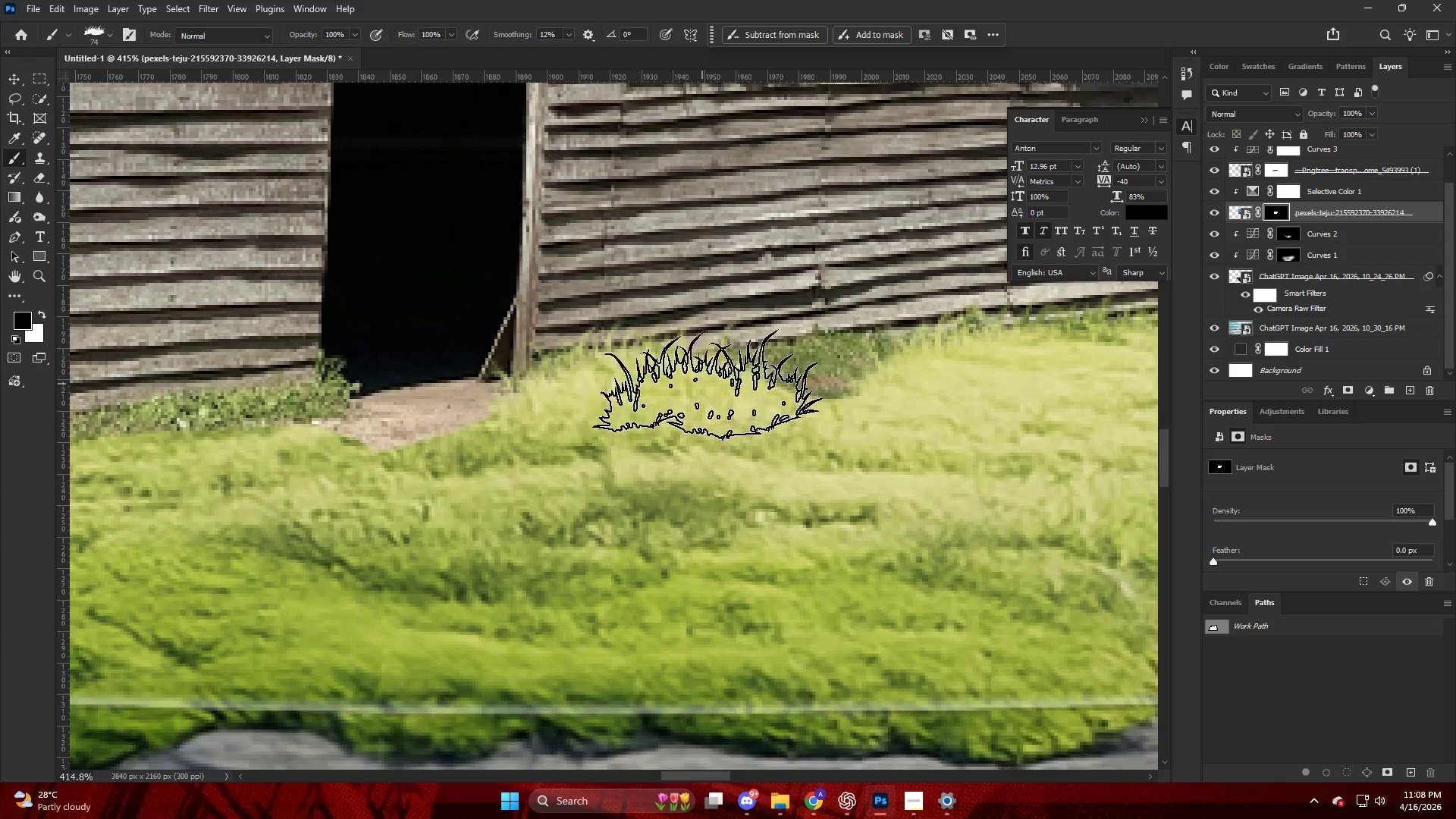 
left_click_drag(start_coordinate=[733, 389], to_coordinate=[750, 391])
 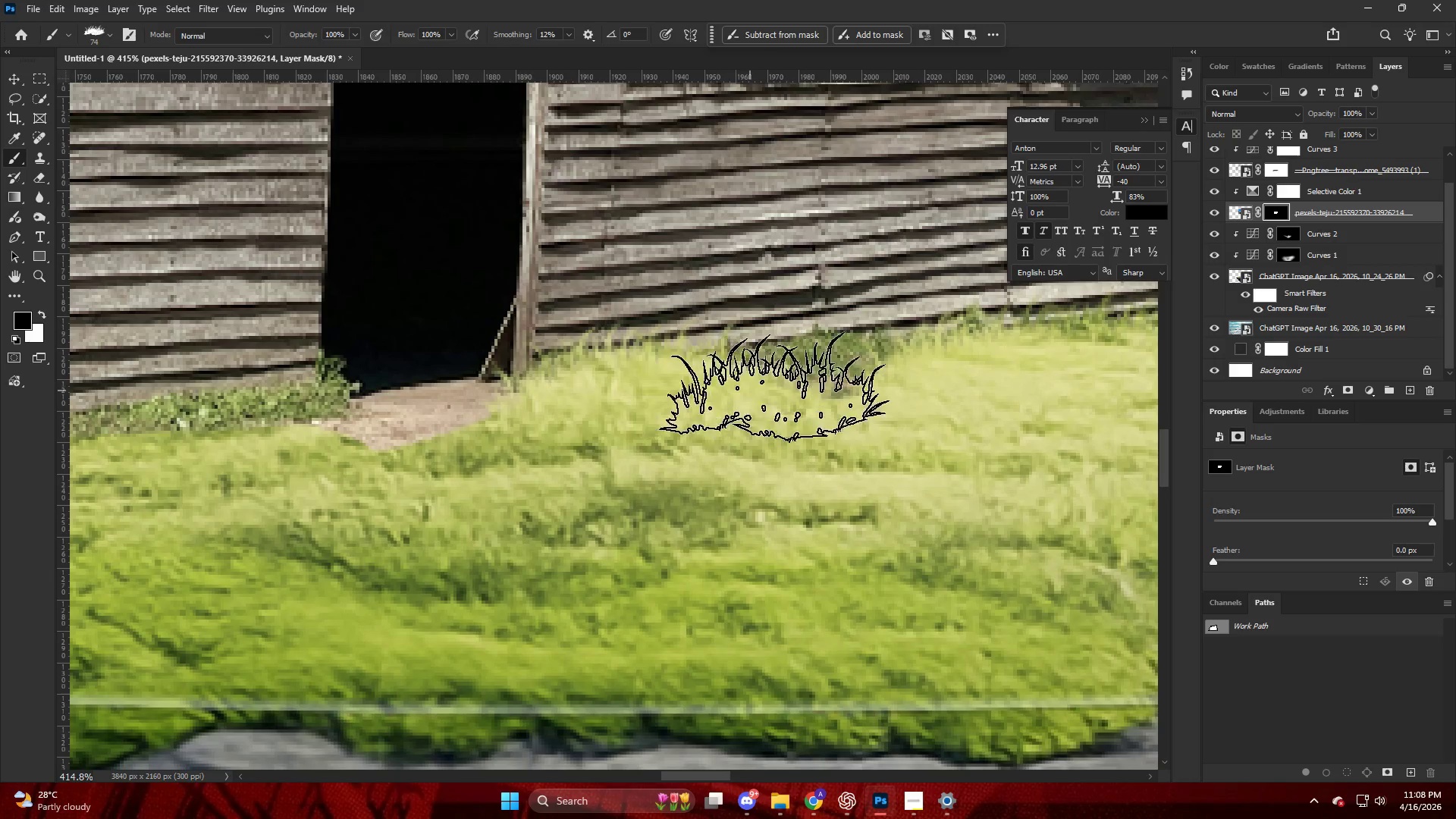 
left_click_drag(start_coordinate=[783, 384], to_coordinate=[799, 376])
 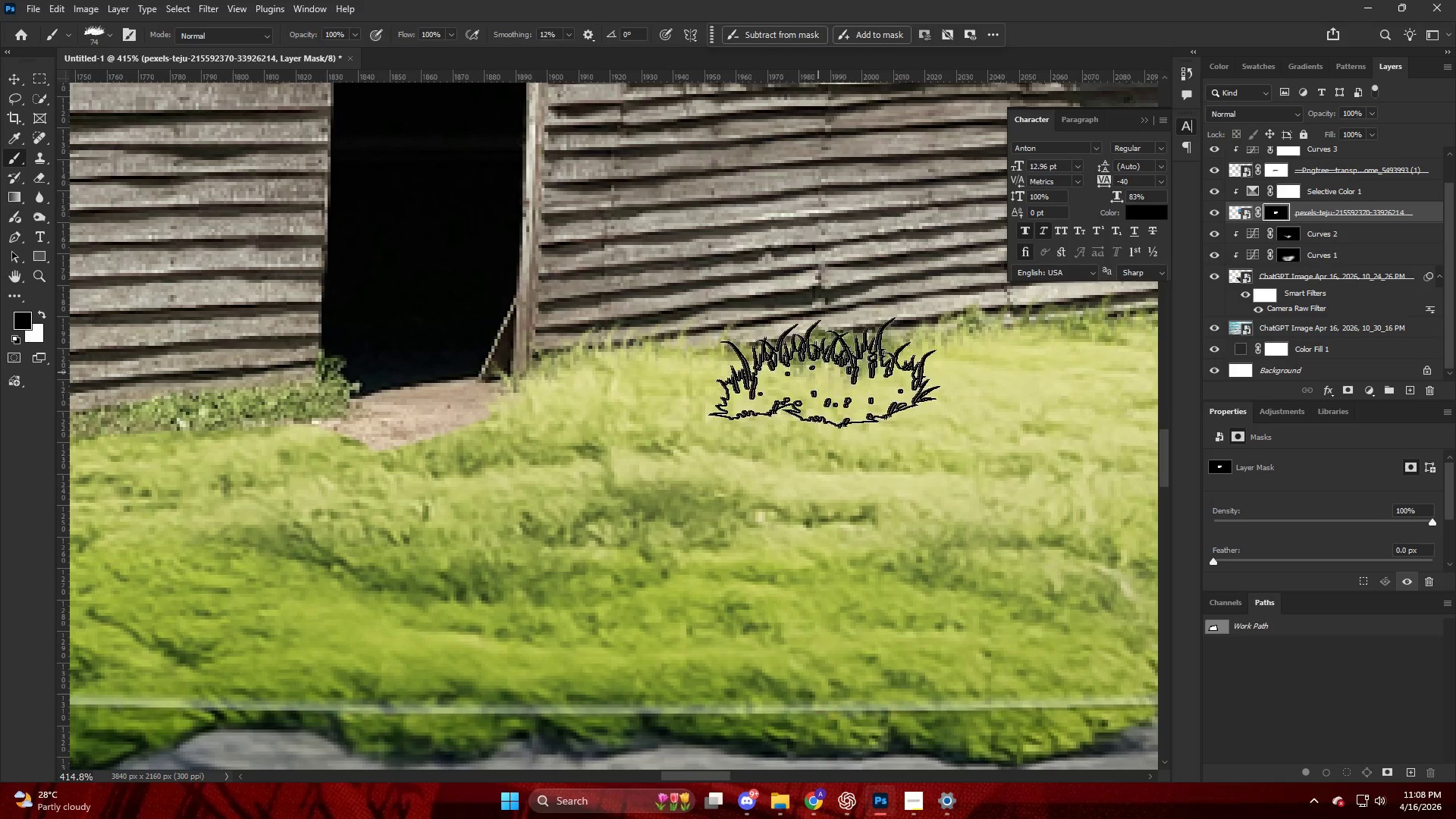 
left_click_drag(start_coordinate=[823, 372], to_coordinate=[846, 369])
 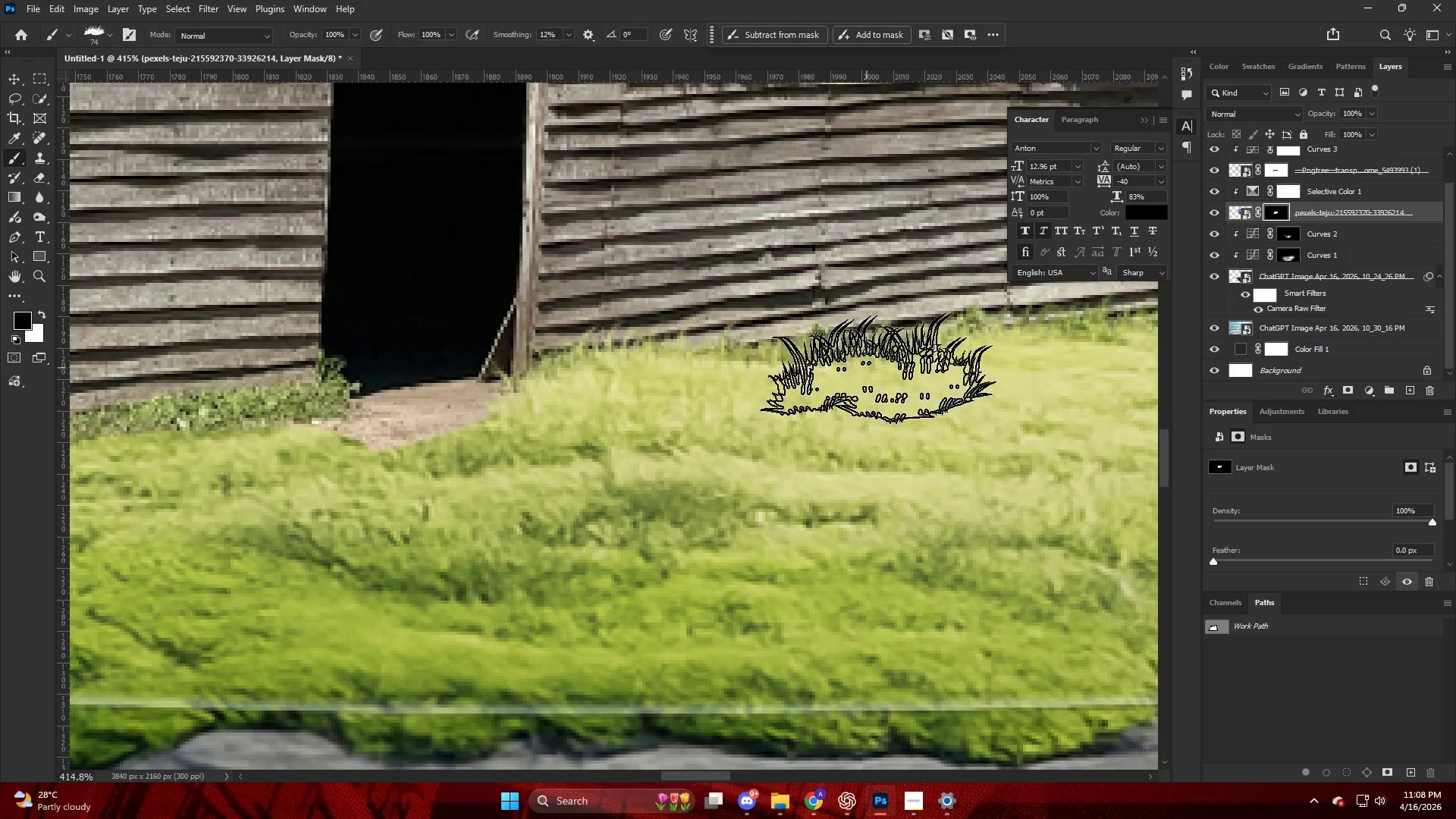 
left_click_drag(start_coordinate=[864, 368], to_coordinate=[893, 363])
 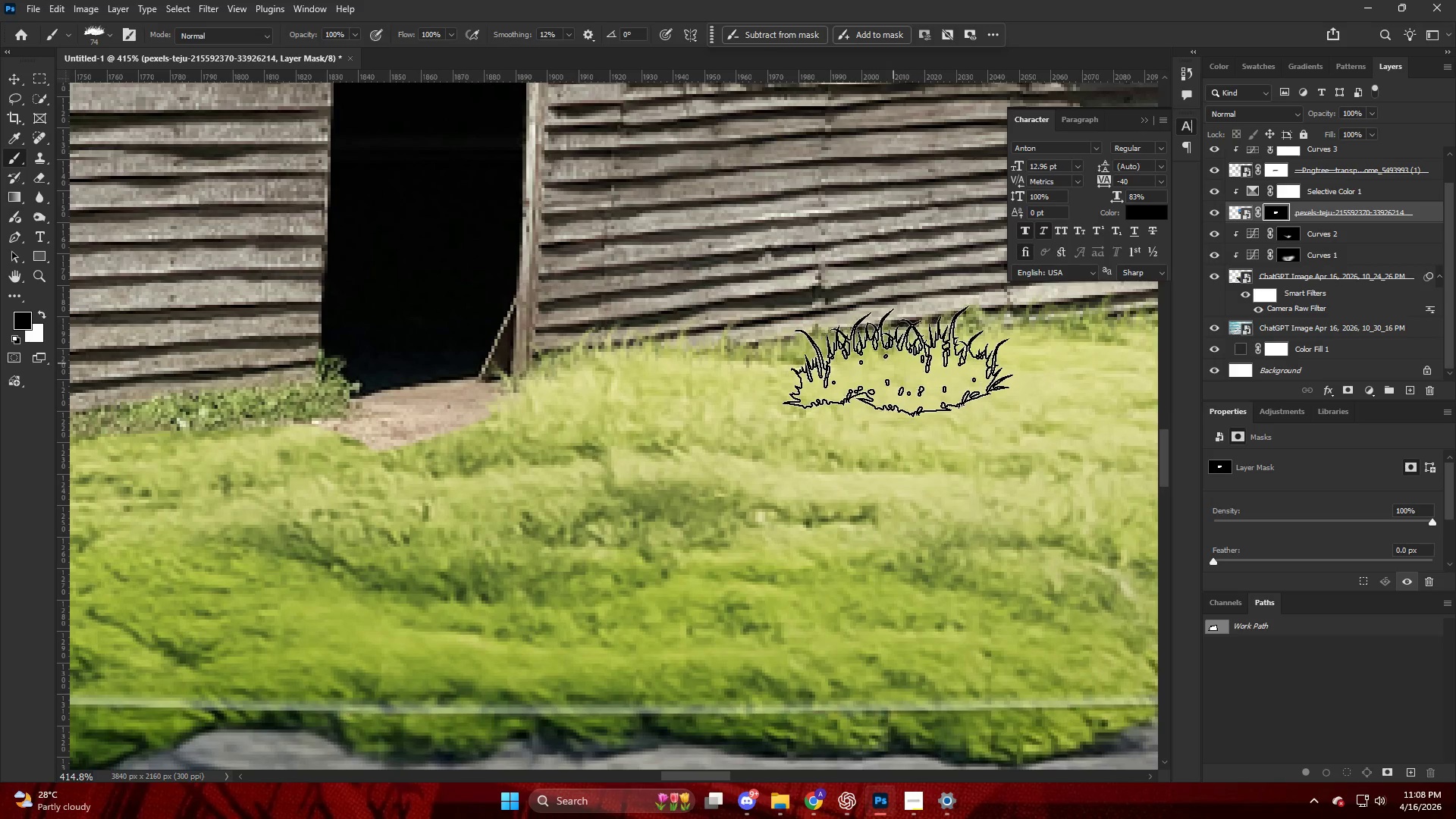 
left_click_drag(start_coordinate=[898, 361], to_coordinate=[900, 357])
 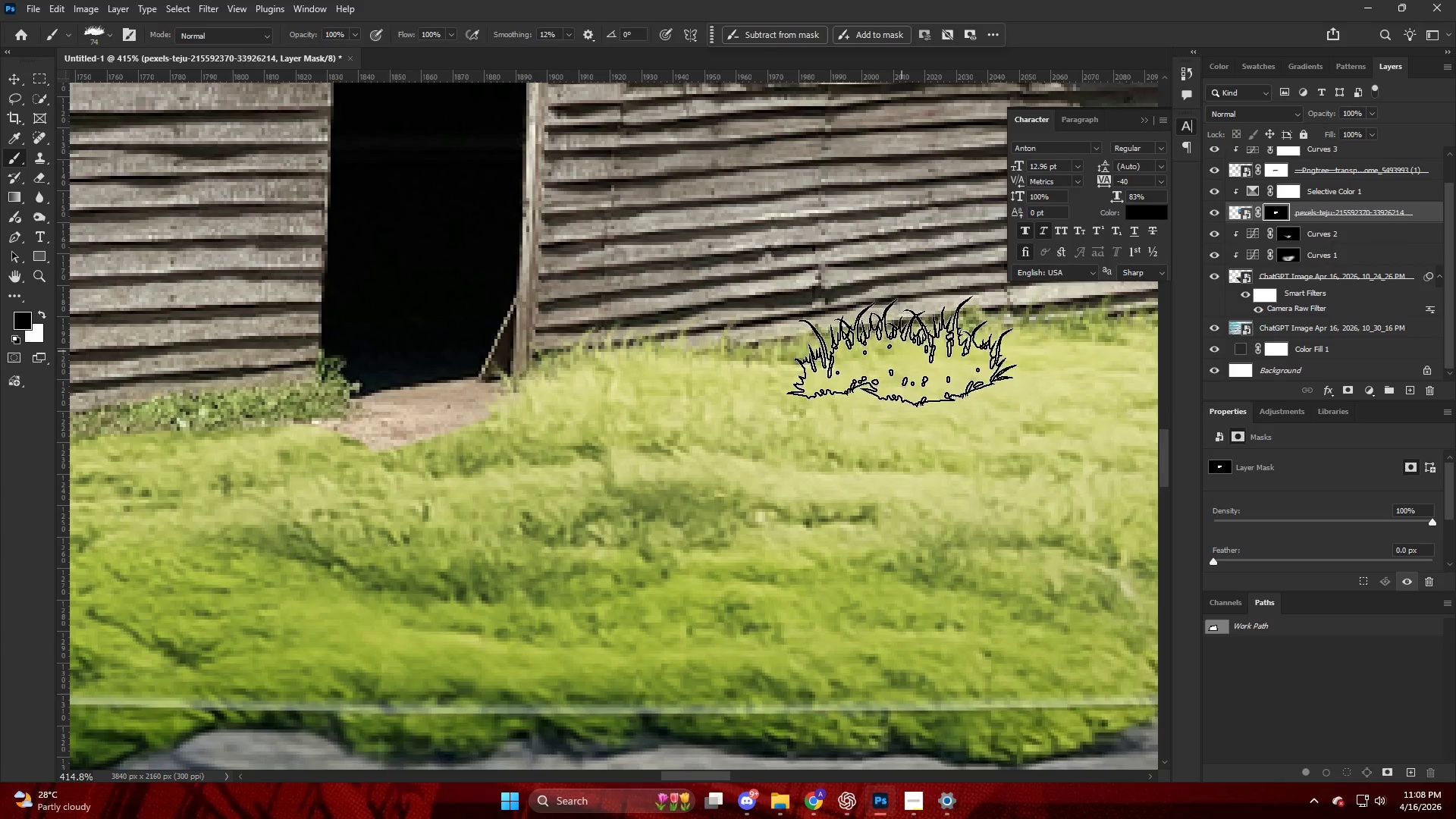 
left_click_drag(start_coordinate=[902, 350], to_coordinate=[888, 350])
 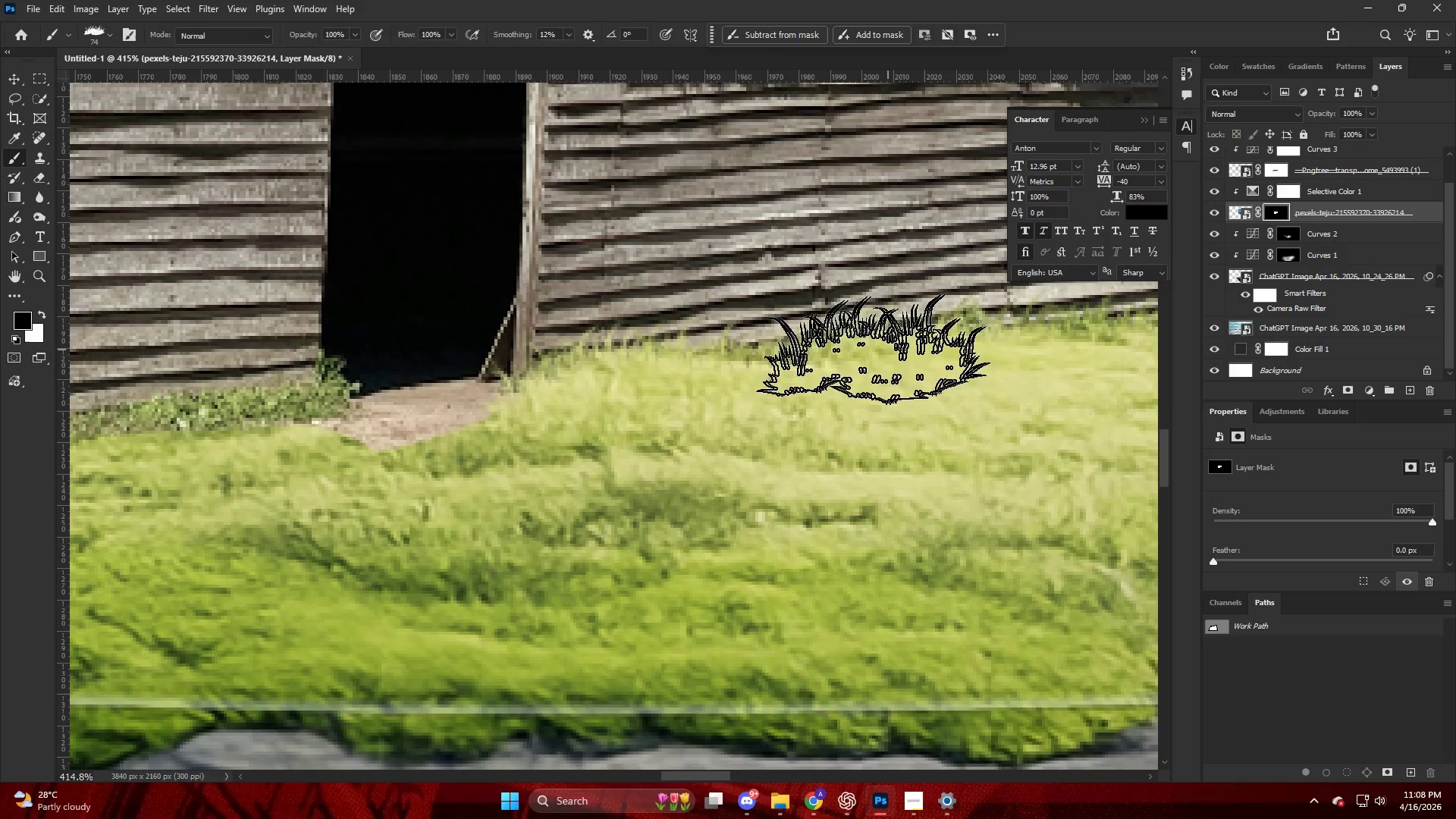 
left_click_drag(start_coordinate=[830, 350], to_coordinate=[799, 356])
 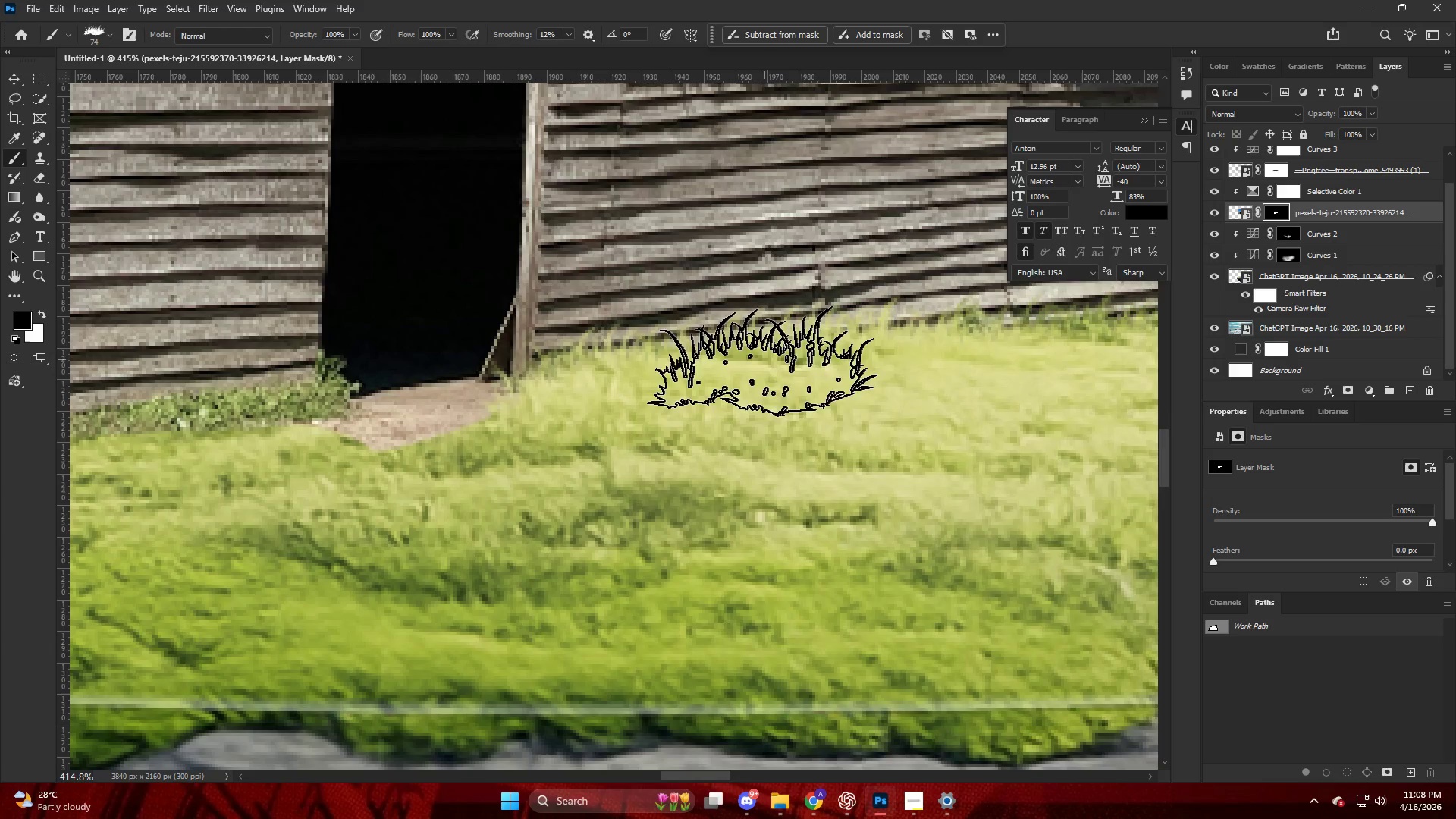 
hold_key(key=AltLeft, duration=0.67)
scroll: coordinate [752, 413], scroll_direction: down, amount: 11.0
 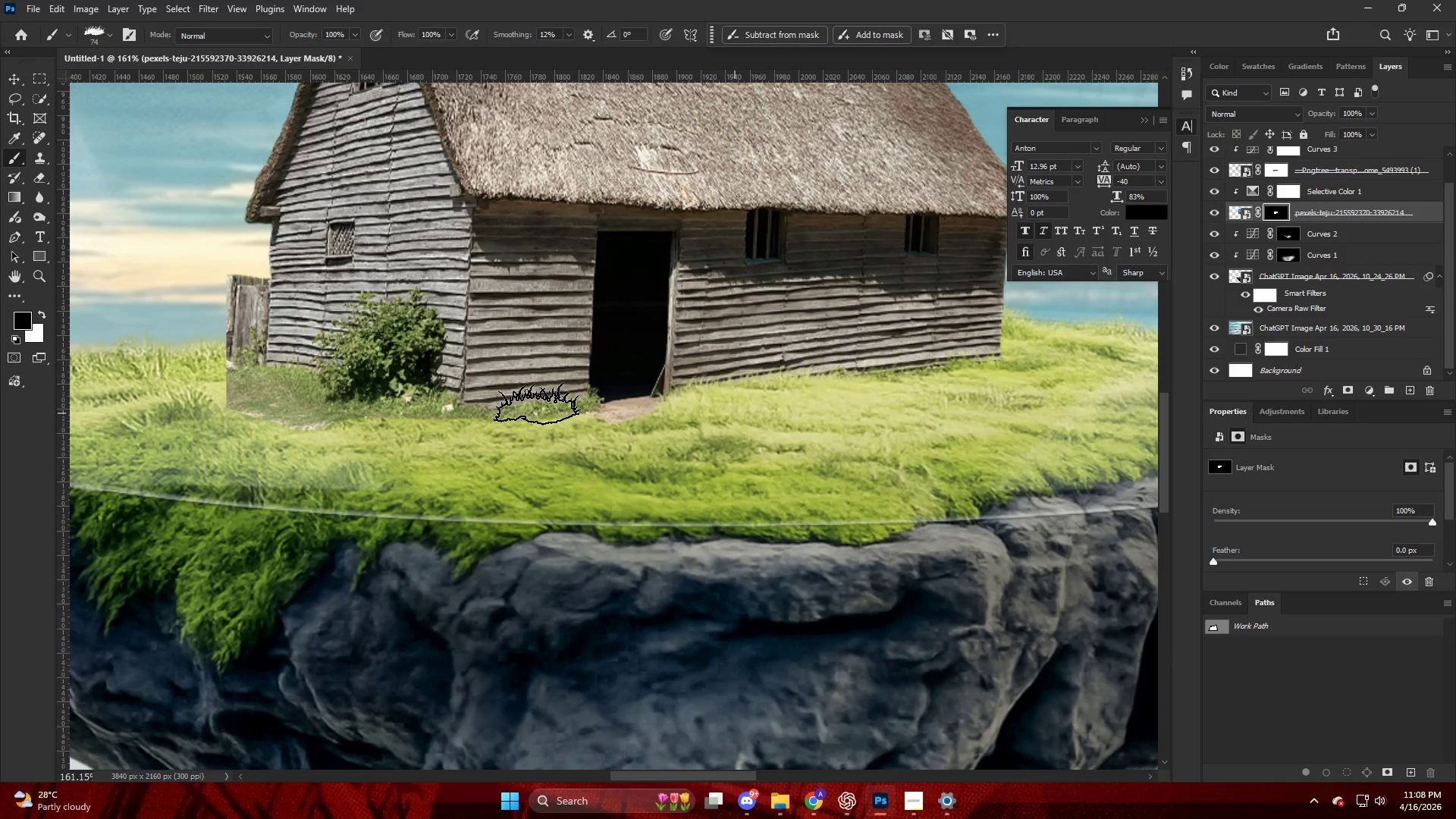 
hold_key(key=AltLeft, duration=0.44)
scroll: coordinate [200, 389], scroll_direction: up, amount: 8.0
 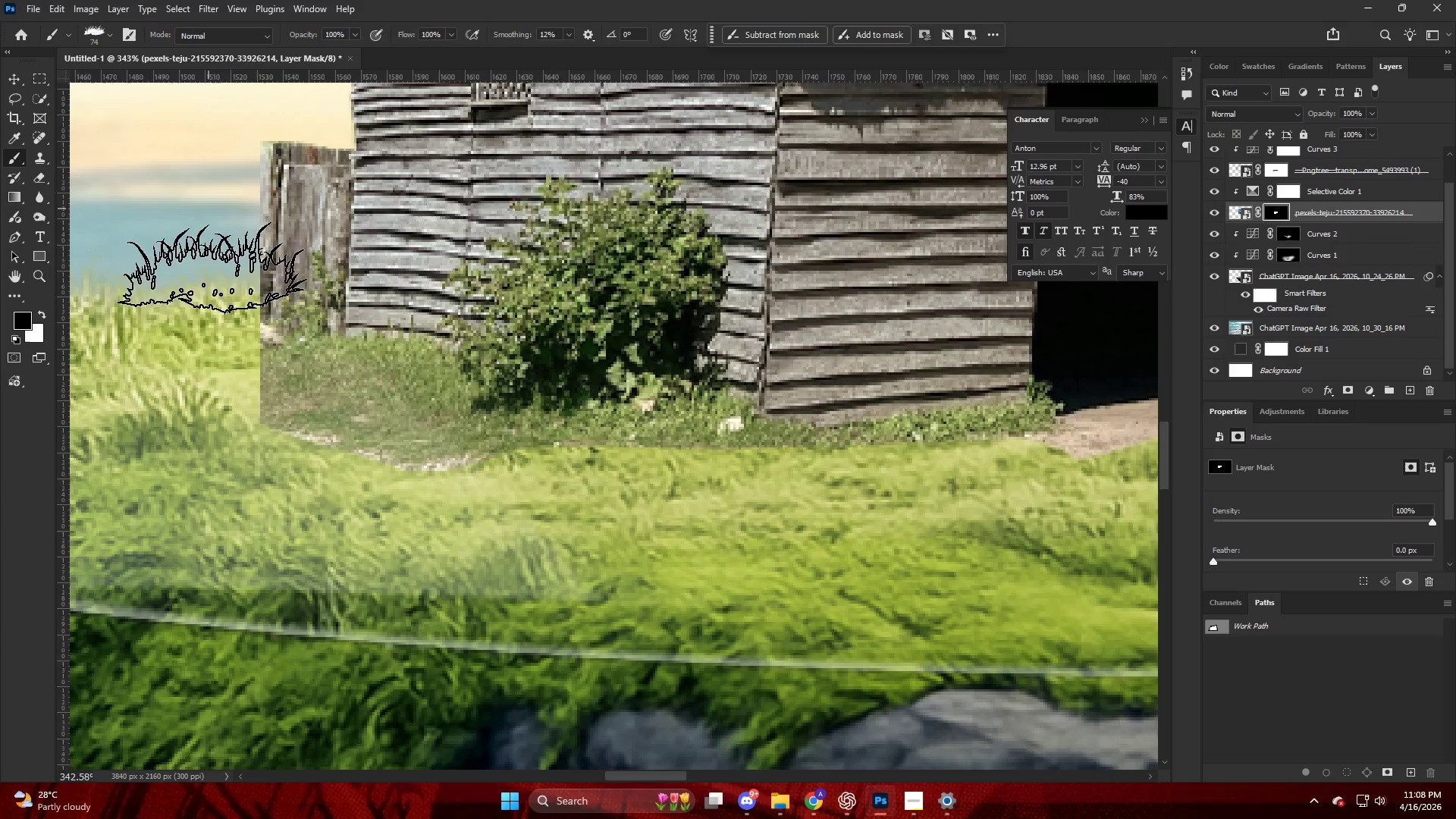 
left_click_drag(start_coordinate=[221, 389], to_coordinate=[228, 389])
 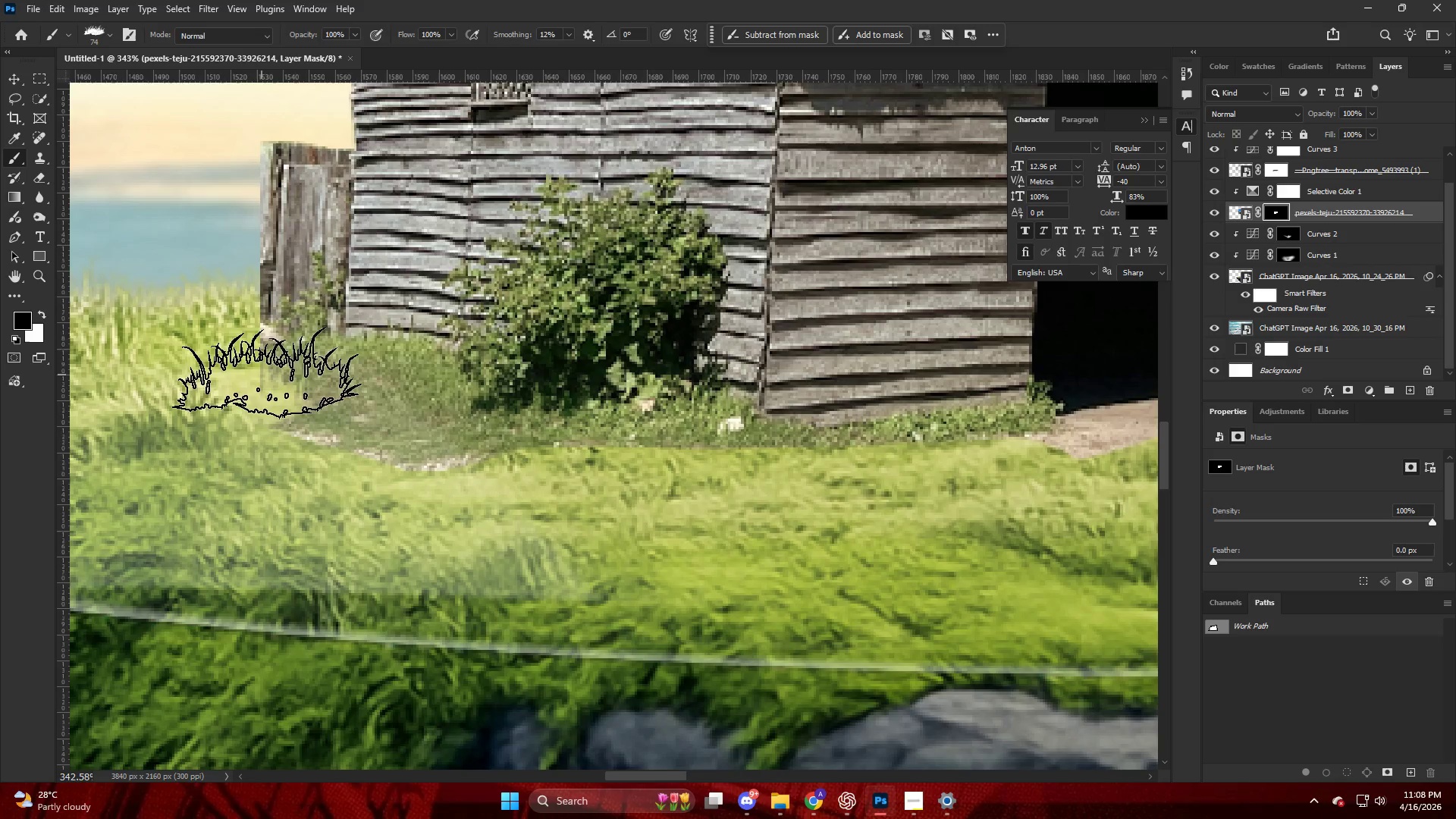 
left_click_drag(start_coordinate=[266, 372], to_coordinate=[269, 367])
 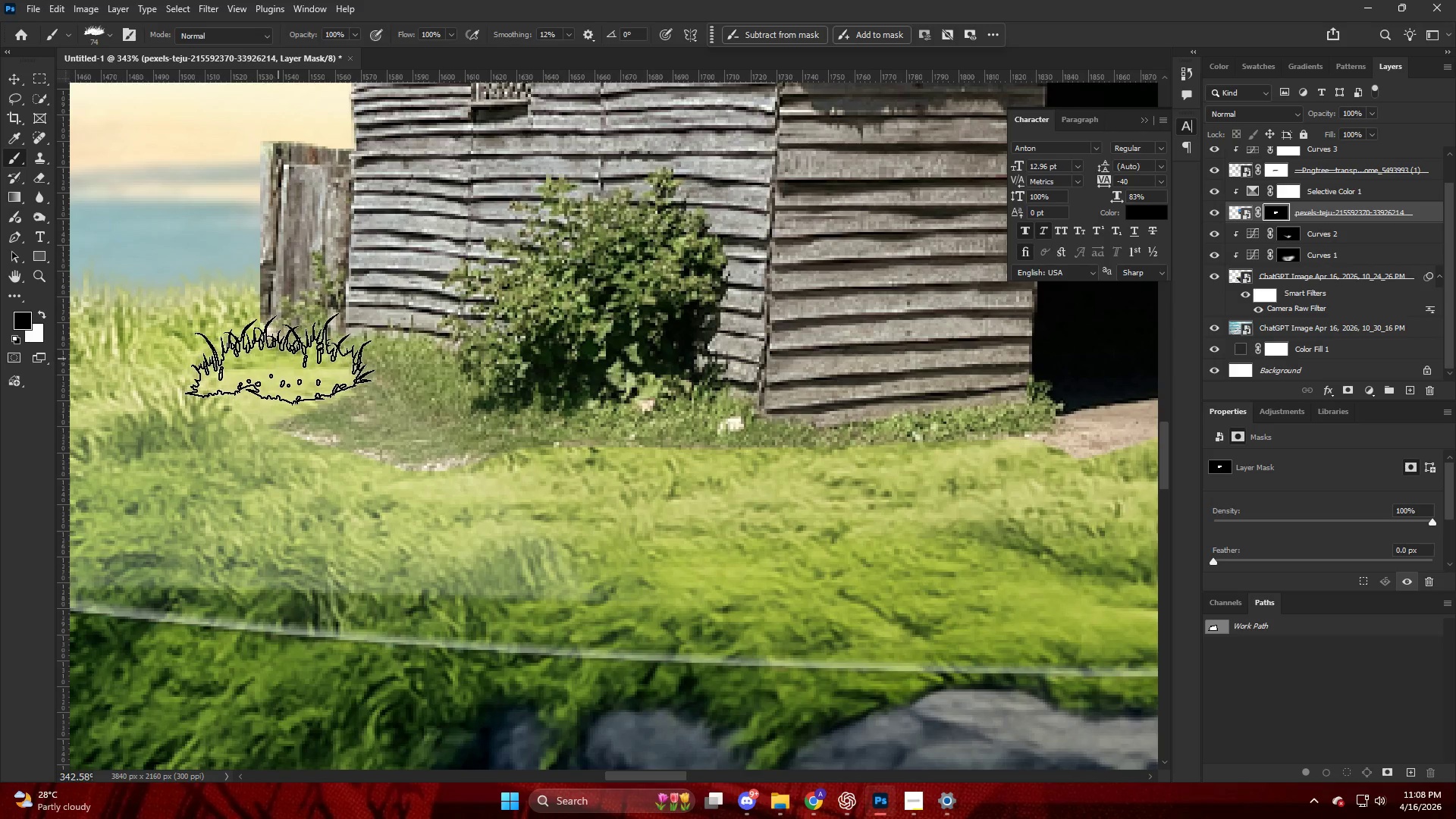 
left_click_drag(start_coordinate=[280, 359], to_coordinate=[284, 356])
 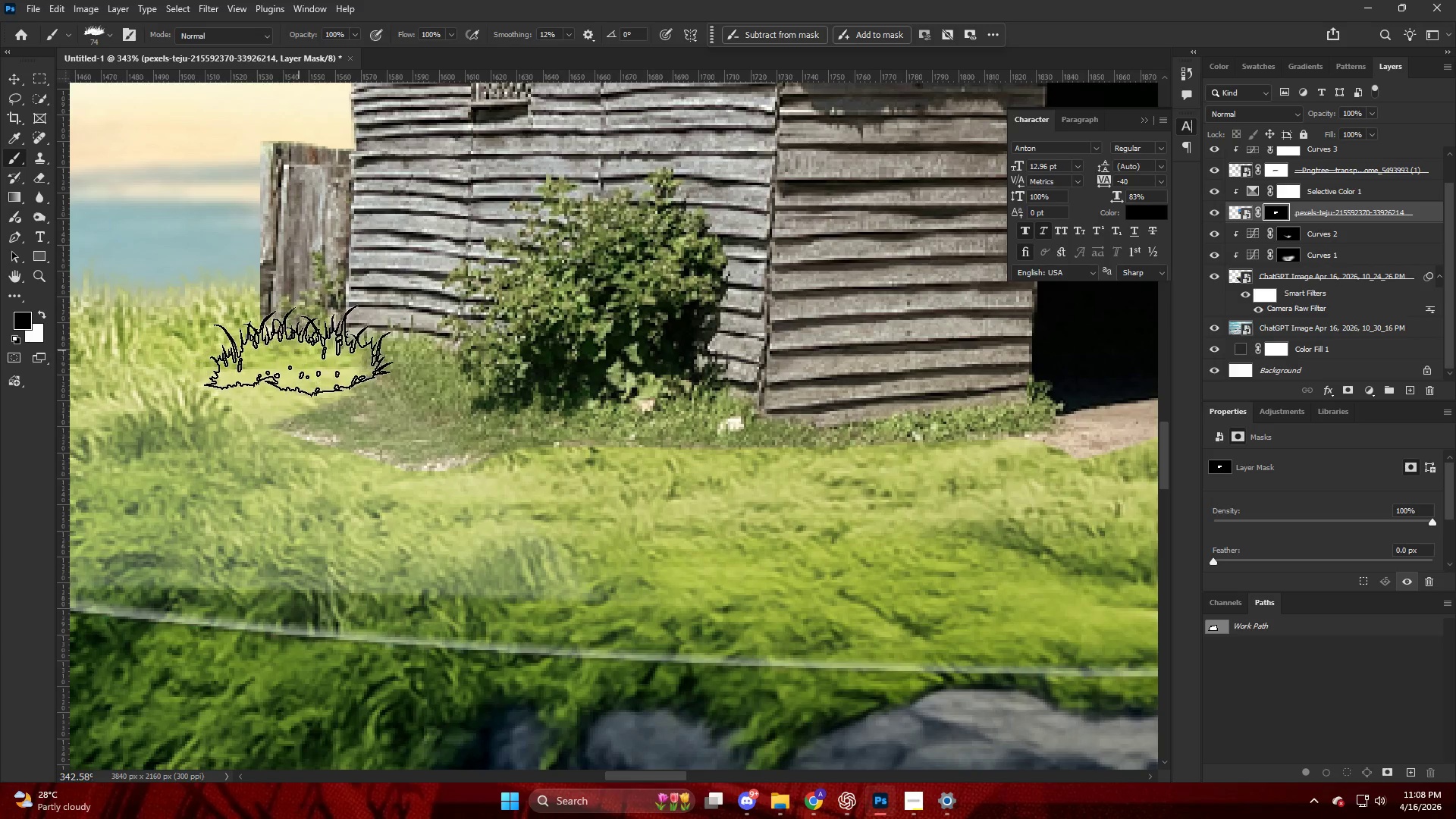 
left_click_drag(start_coordinate=[299, 350], to_coordinate=[280, 351])
 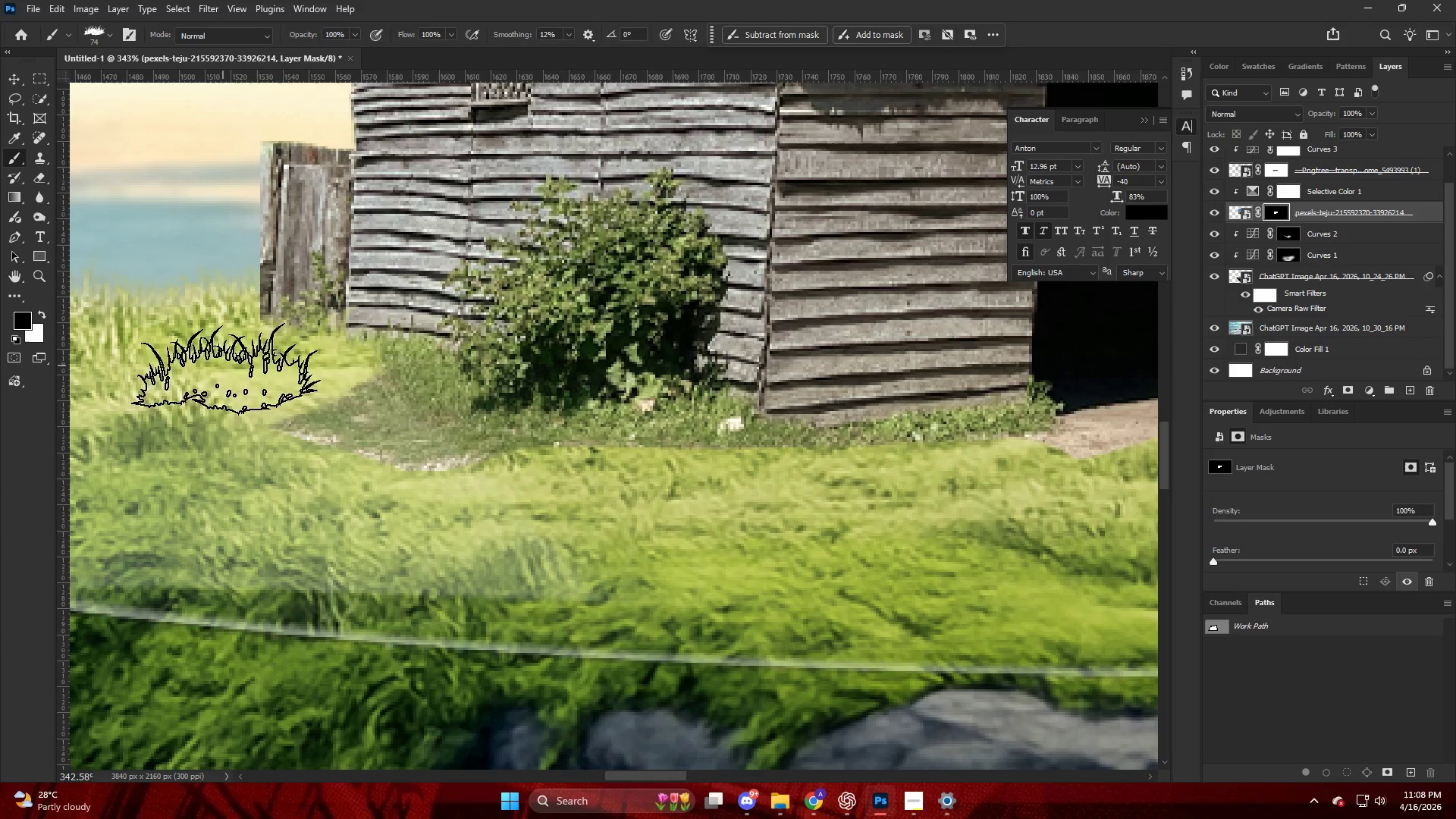 
left_click_drag(start_coordinate=[280, 406], to_coordinate=[291, 428])
 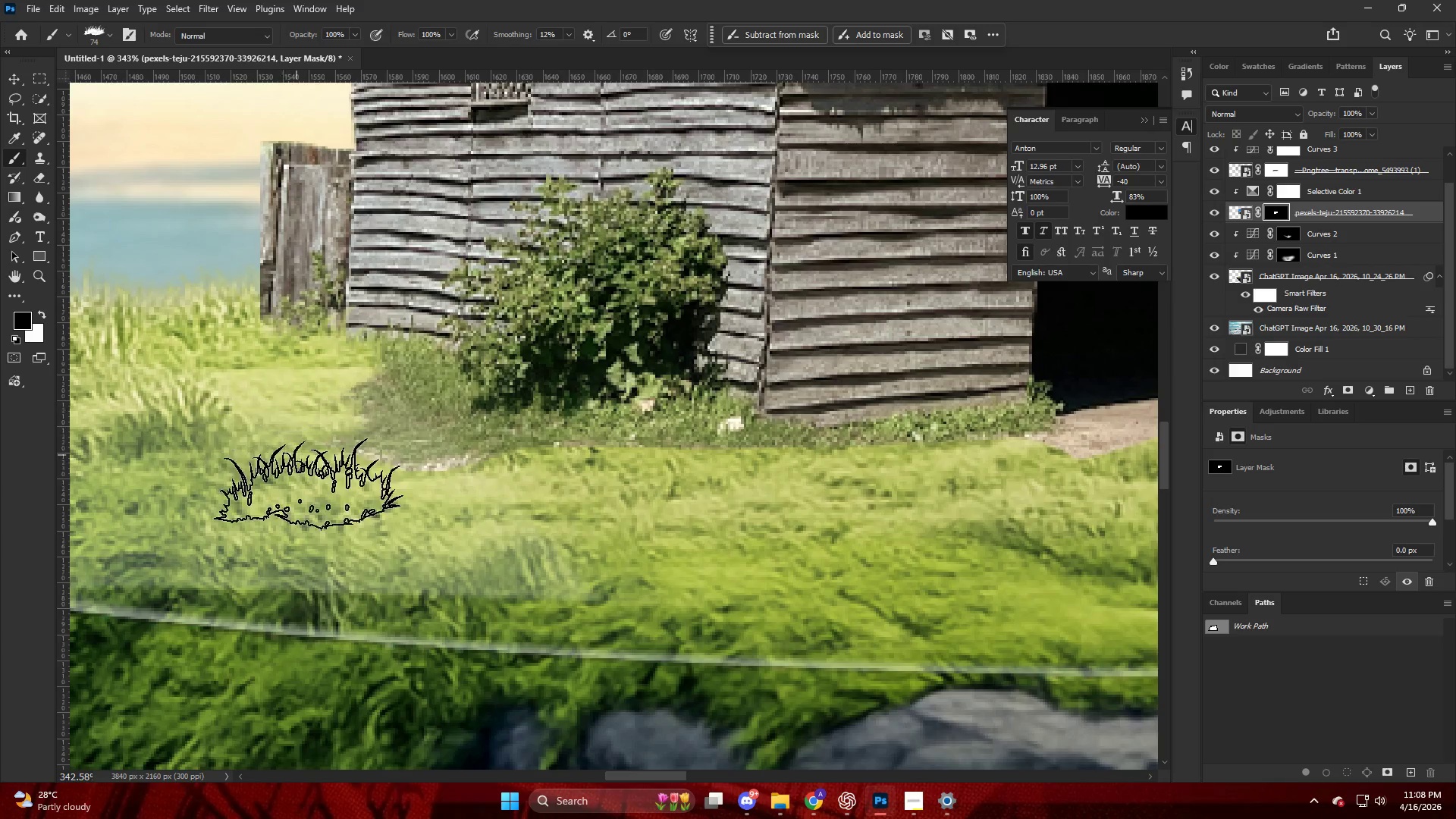 
left_click_drag(start_coordinate=[301, 471], to_coordinate=[310, 485])
 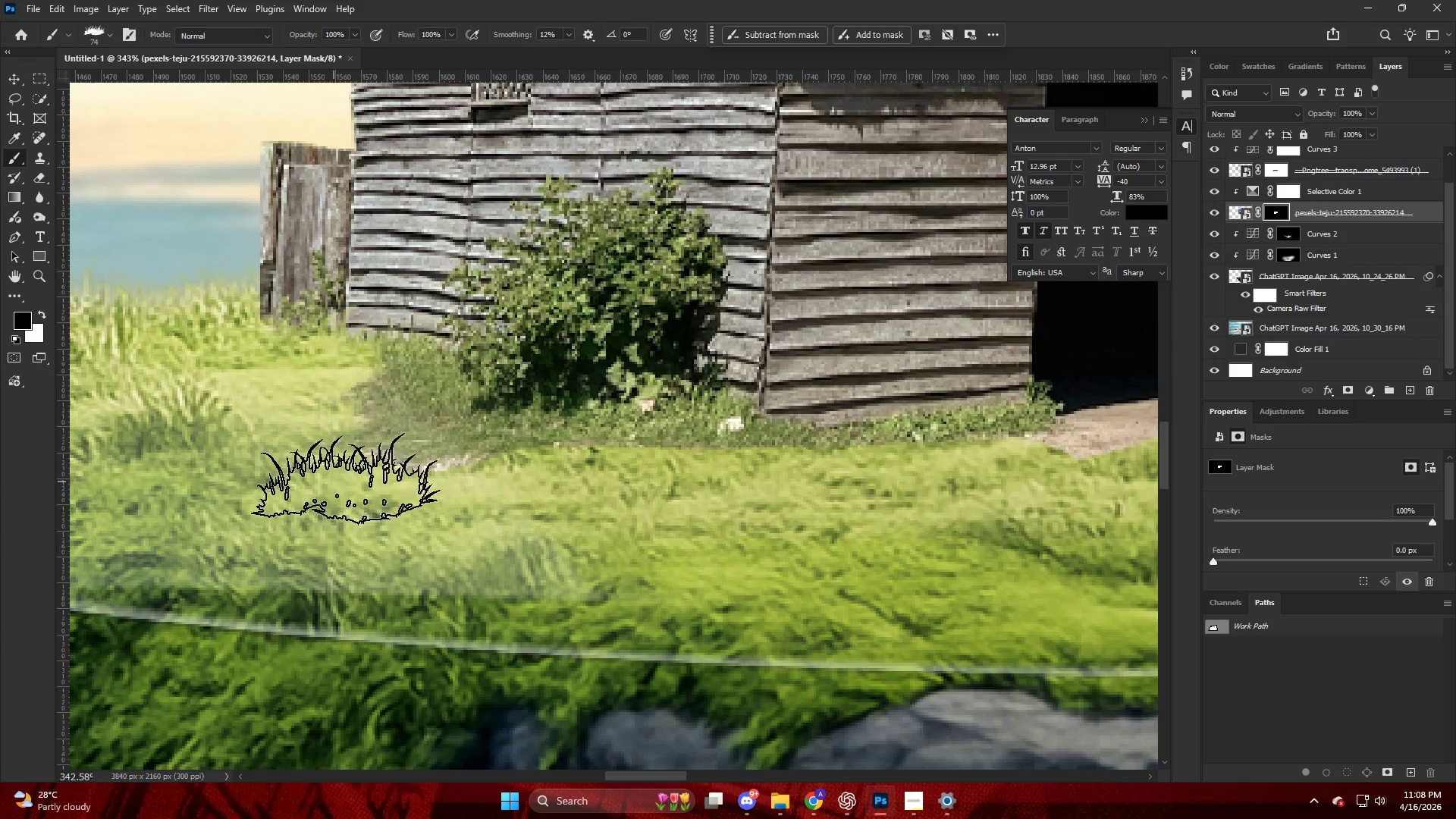 
left_click_drag(start_coordinate=[350, 476], to_coordinate=[348, 442])
 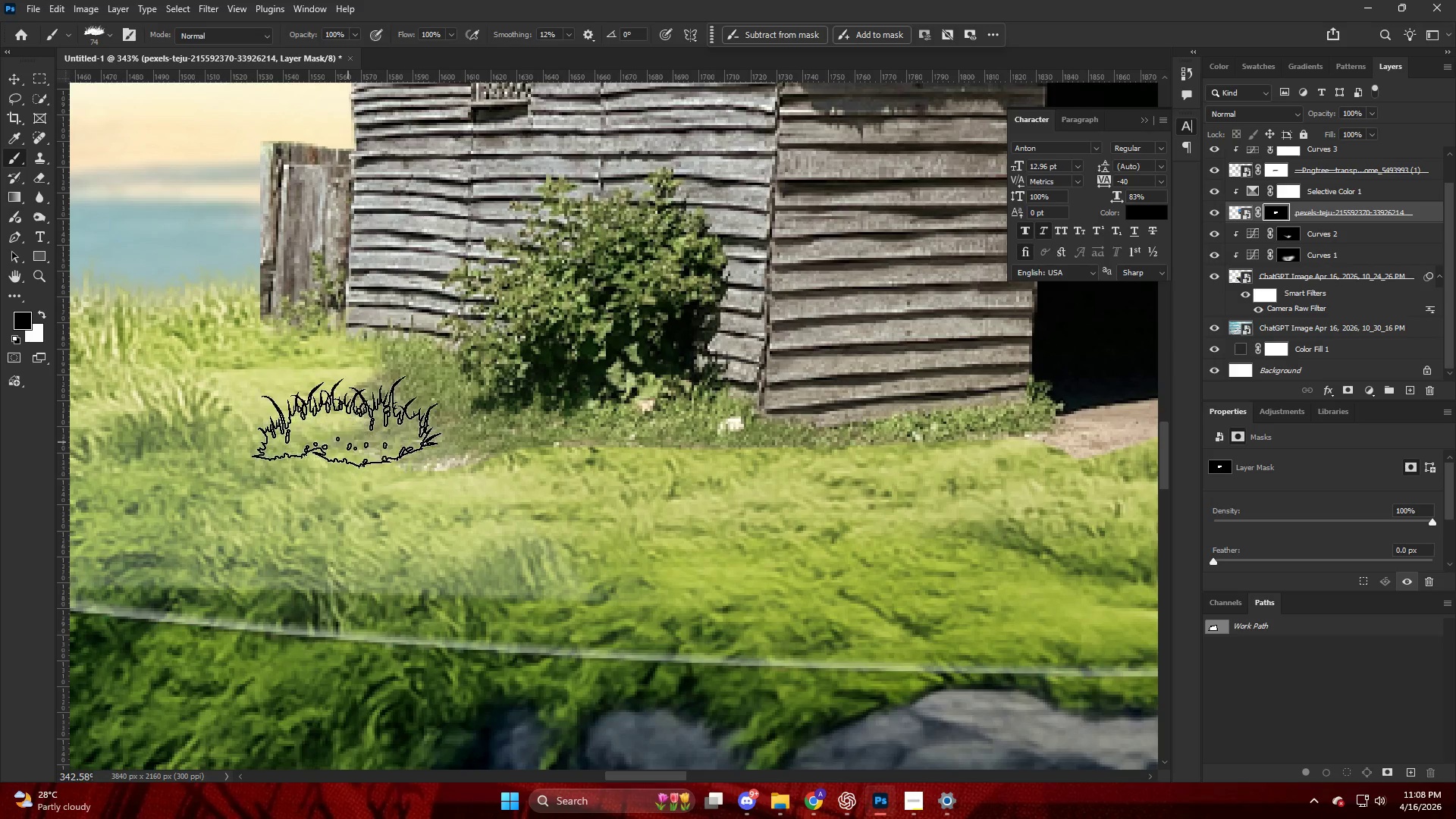 
left_click_drag(start_coordinate=[346, 416], to_coordinate=[347, 410])
 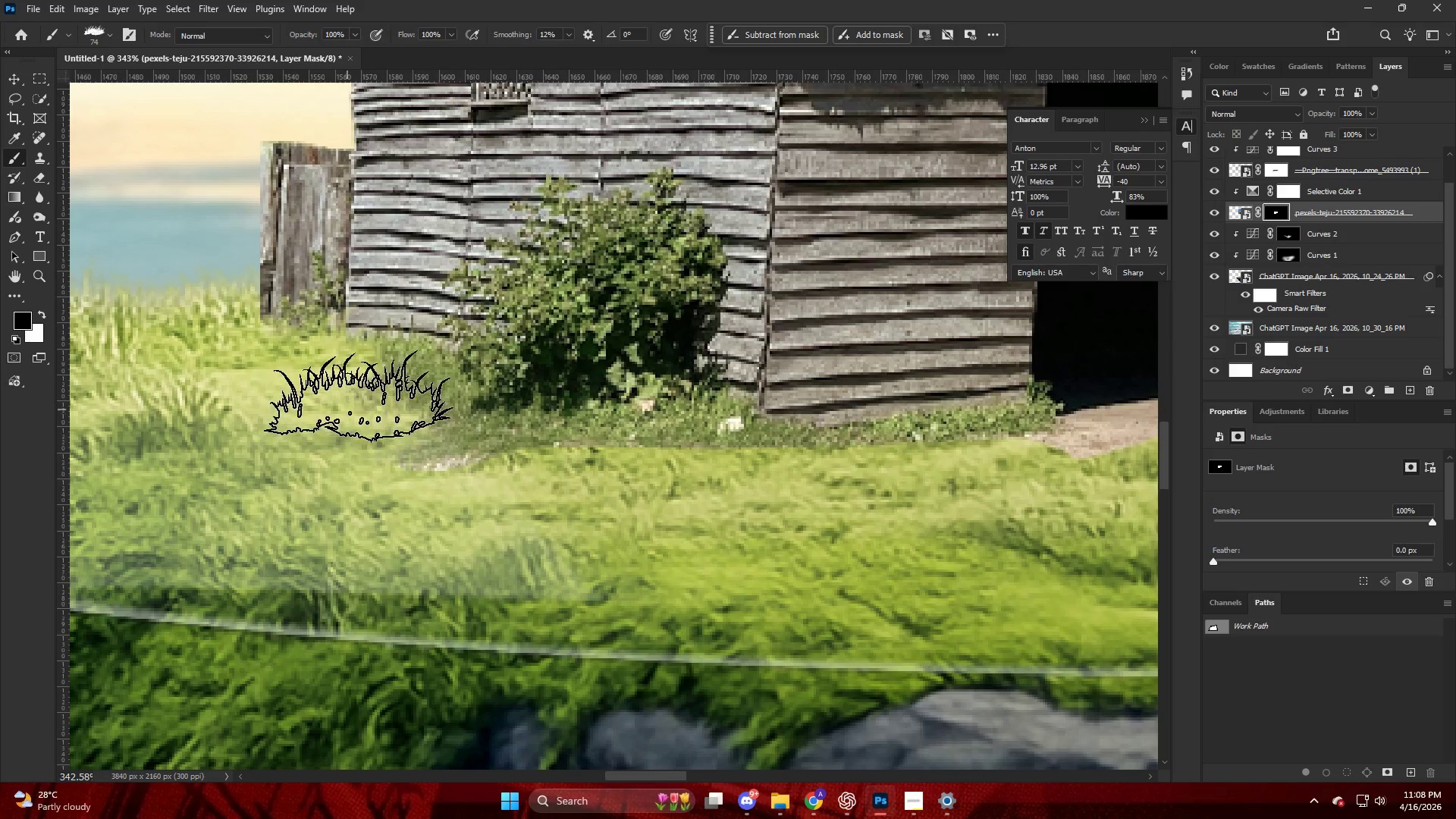 
left_click_drag(start_coordinate=[361, 394], to_coordinate=[366, 392])
 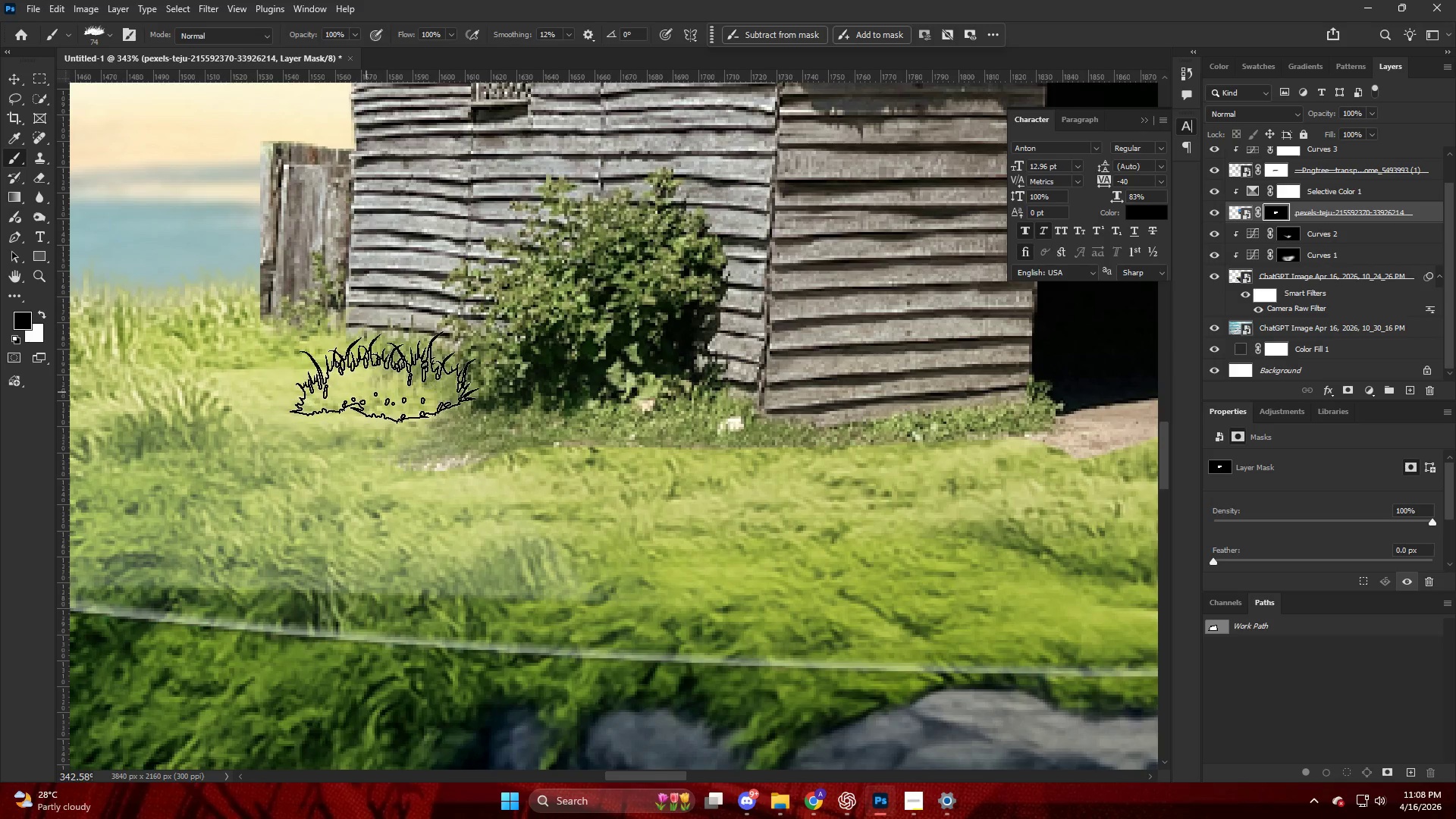 
triple_click([384, 375])
 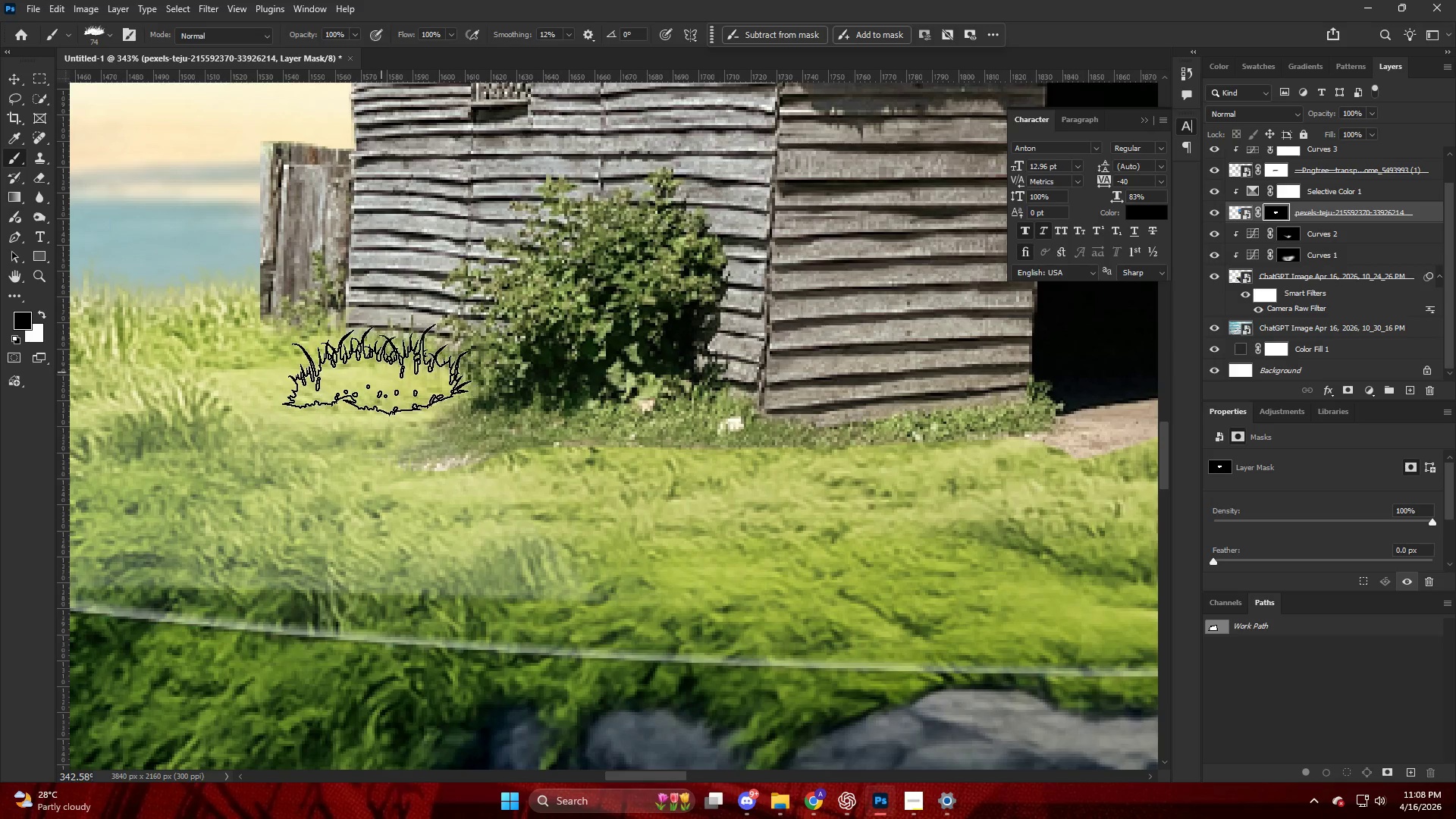 
left_click_drag(start_coordinate=[373, 368], to_coordinate=[368, 370])
 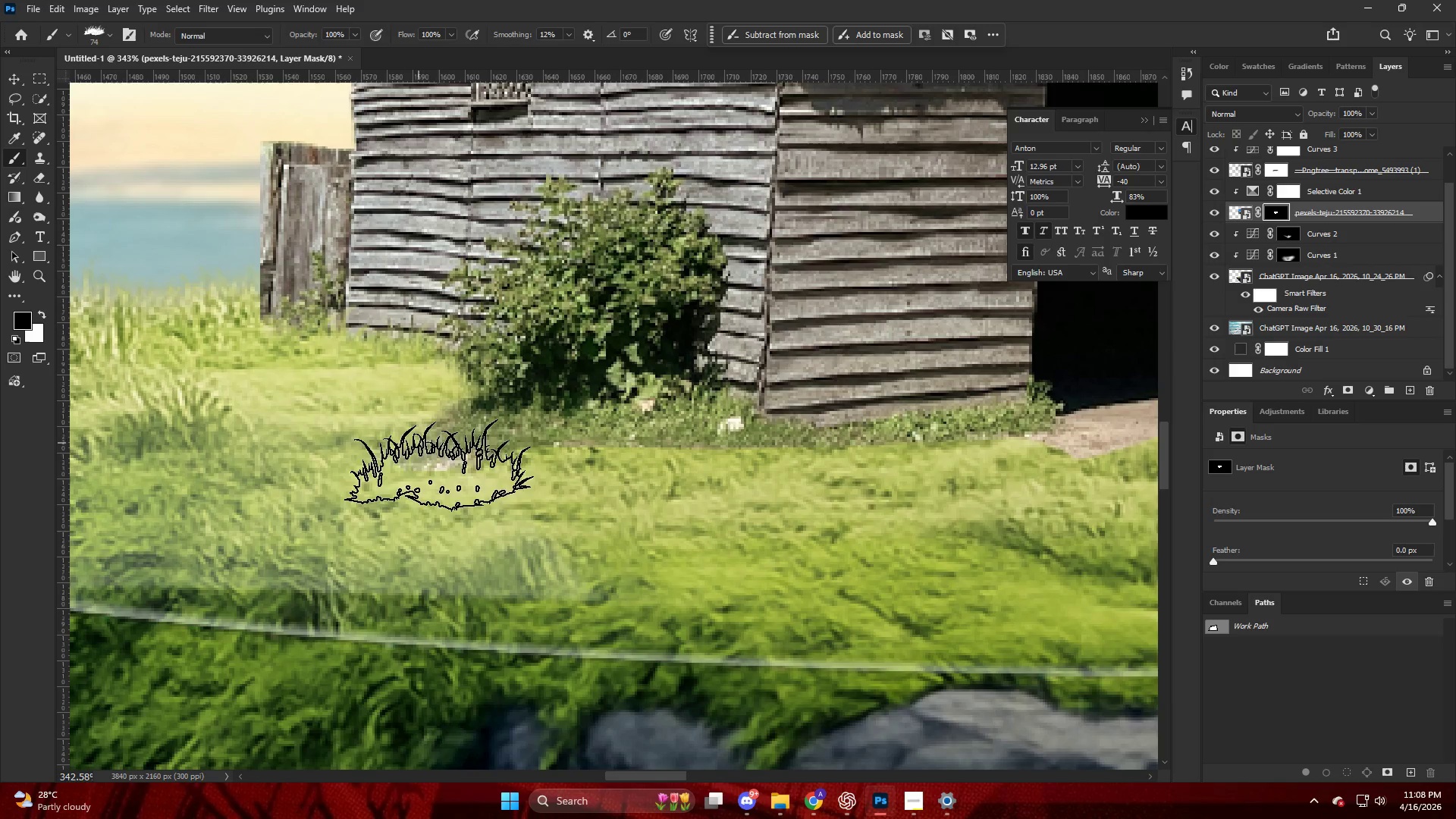 
left_click_drag(start_coordinate=[439, 467], to_coordinate=[437, 471])
 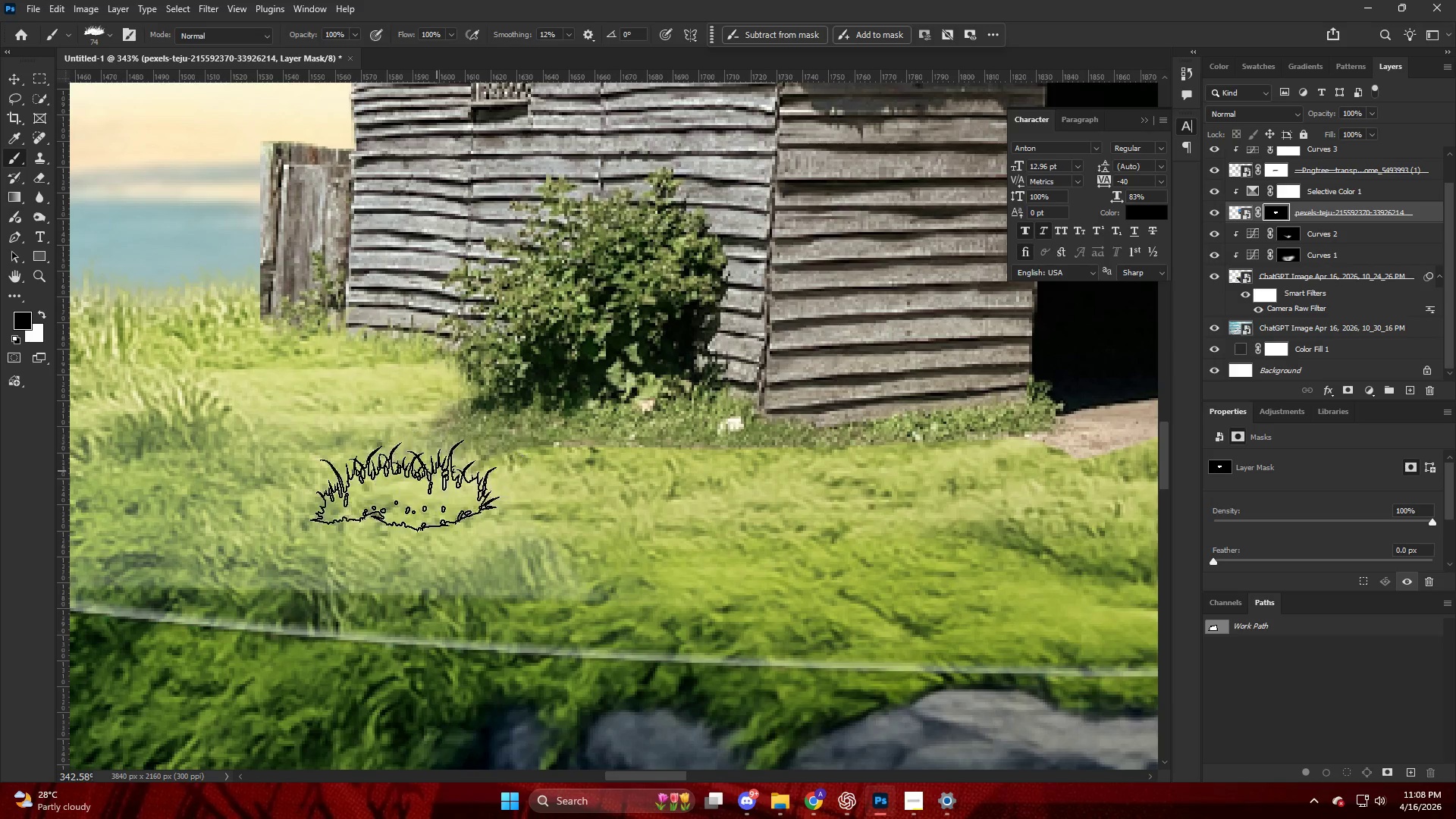 
key(Alt+AltLeft)
 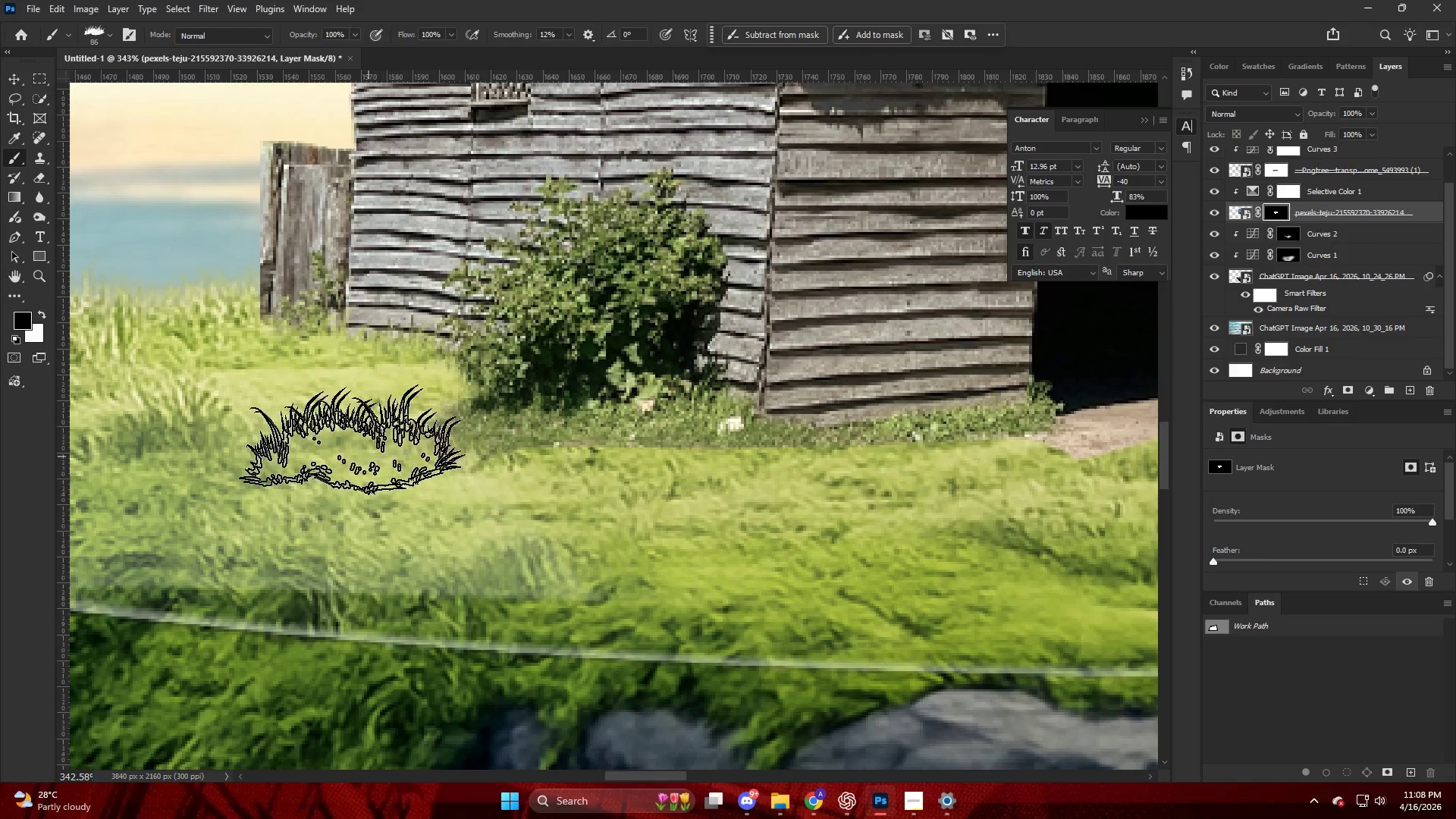 
left_click_drag(start_coordinate=[318, 395], to_coordinate=[289, 381])
 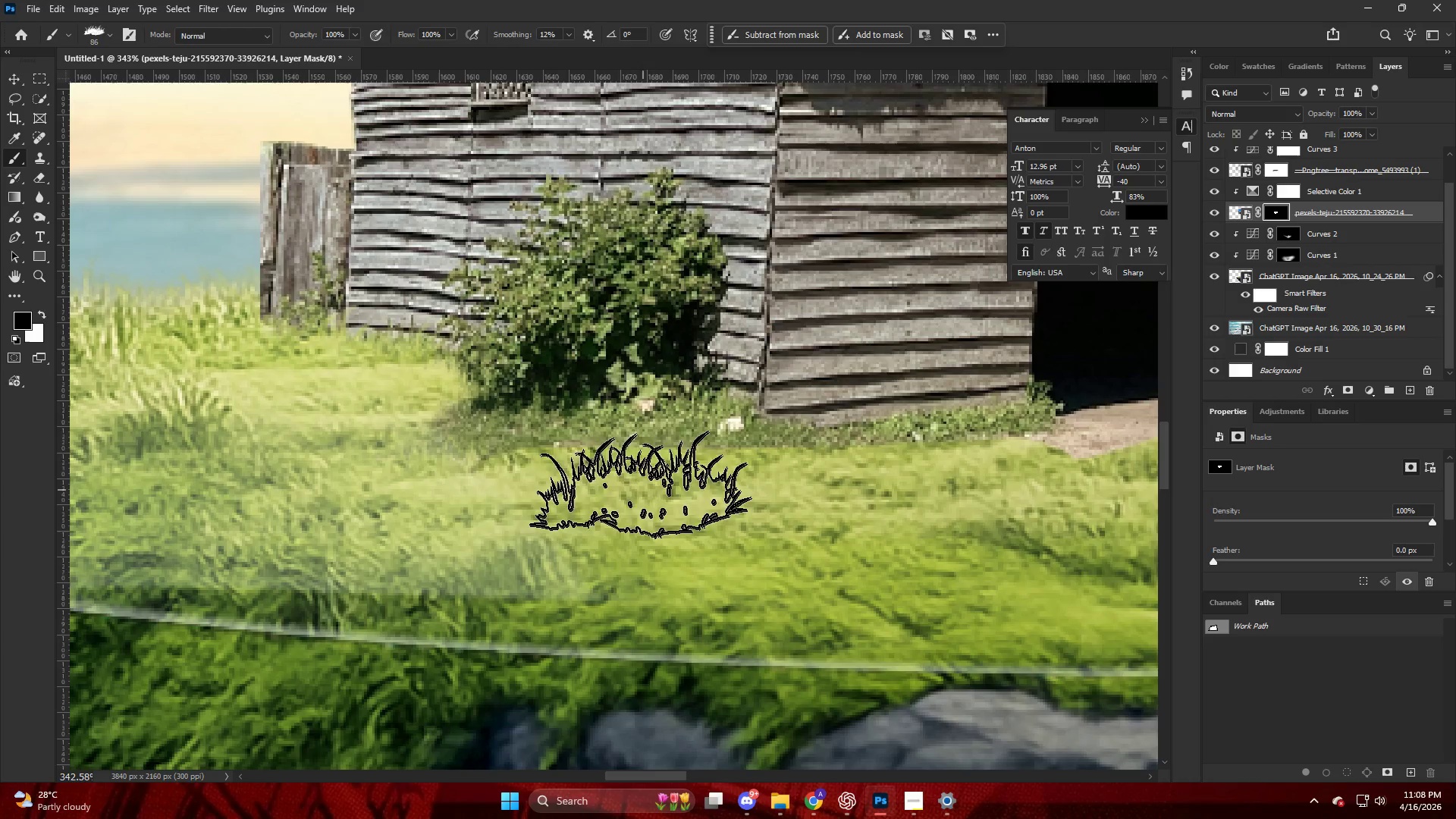 
left_click_drag(start_coordinate=[579, 482], to_coordinate=[526, 485])
 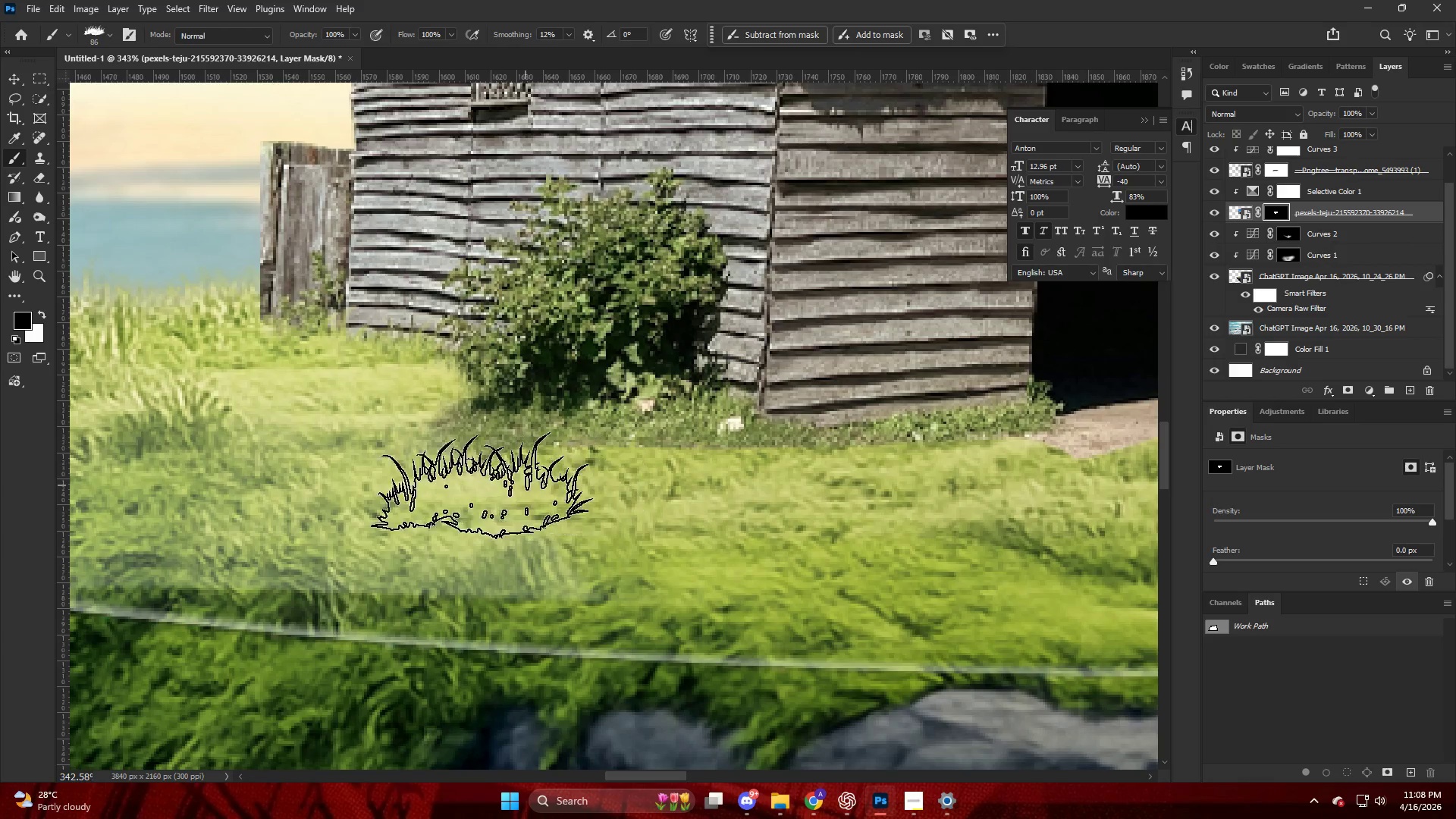 
left_click_drag(start_coordinate=[469, 485], to_coordinate=[438, 485])
 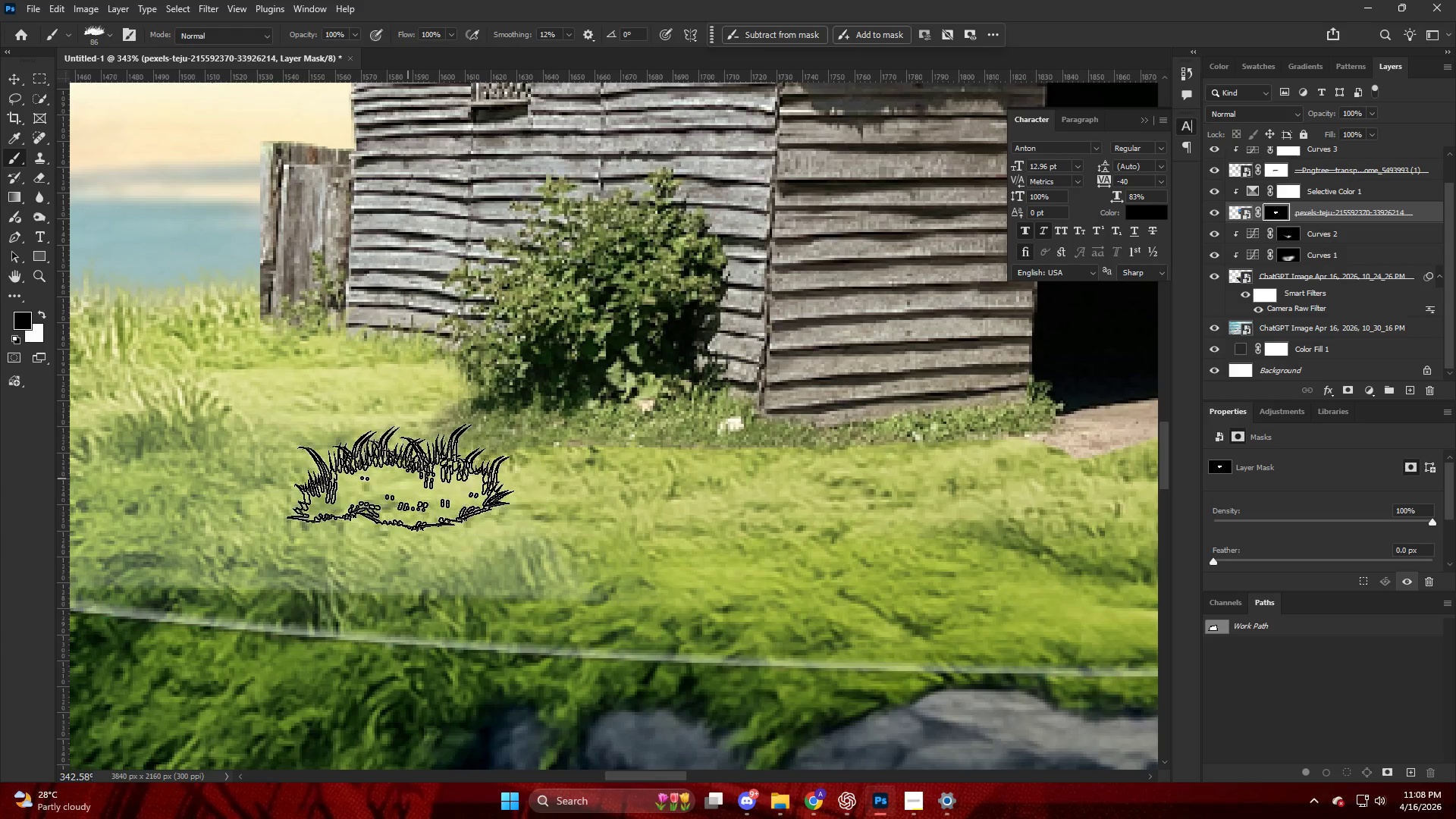 
left_click_drag(start_coordinate=[386, 473], to_coordinate=[354, 459])
 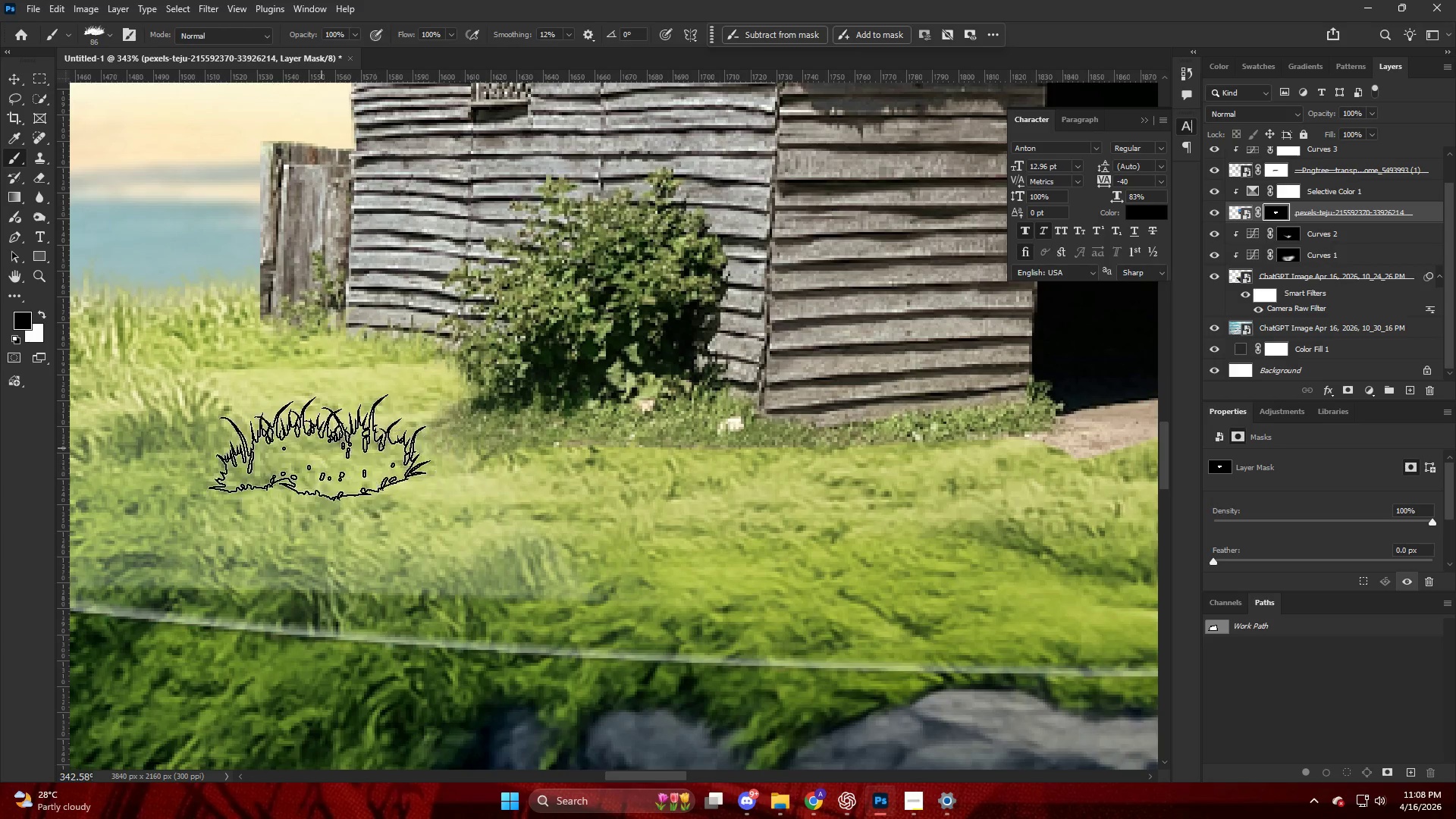 
left_click_drag(start_coordinate=[316, 447], to_coordinate=[336, 444])
 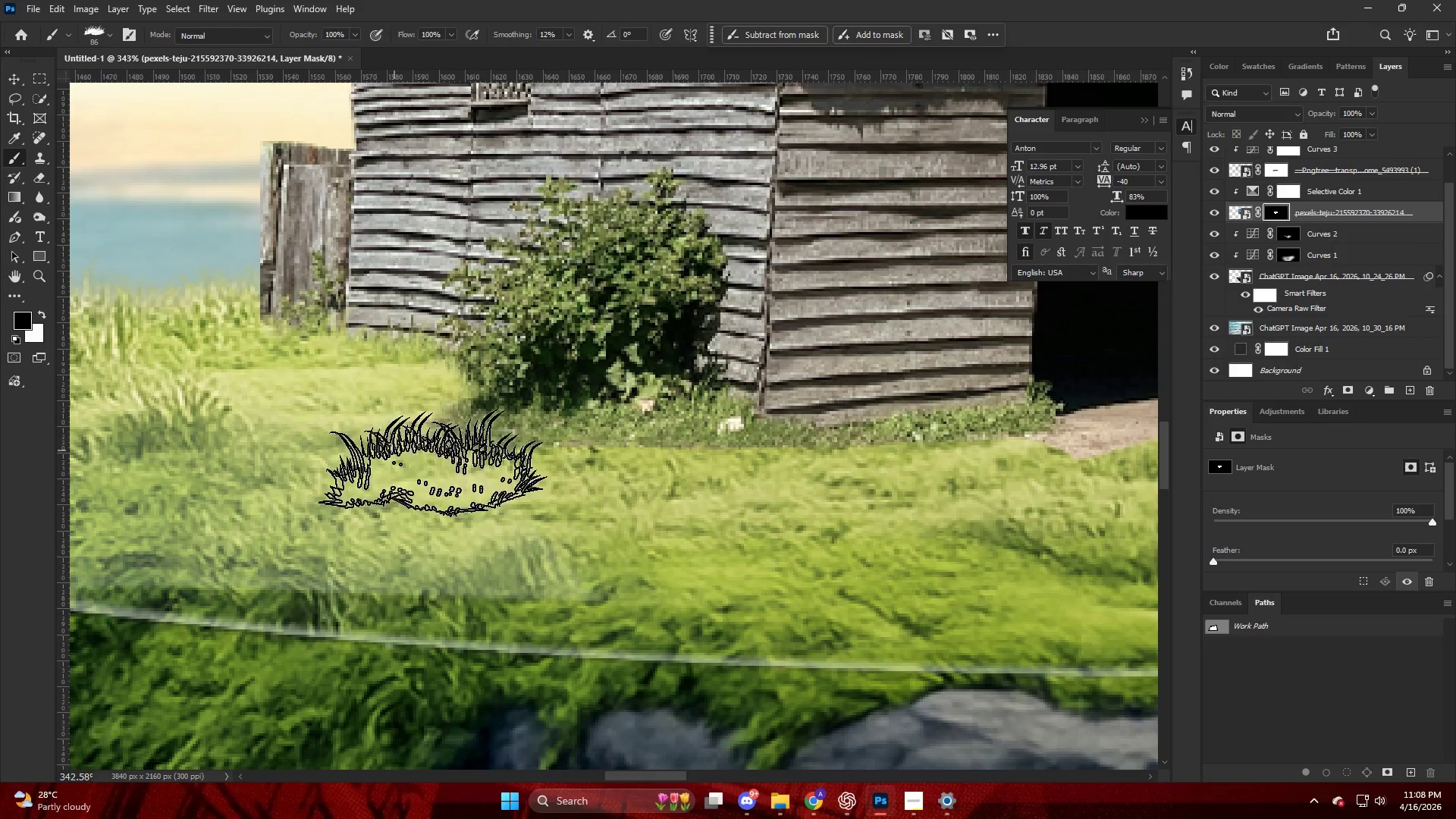 
left_click_drag(start_coordinate=[419, 459], to_coordinate=[447, 466])
 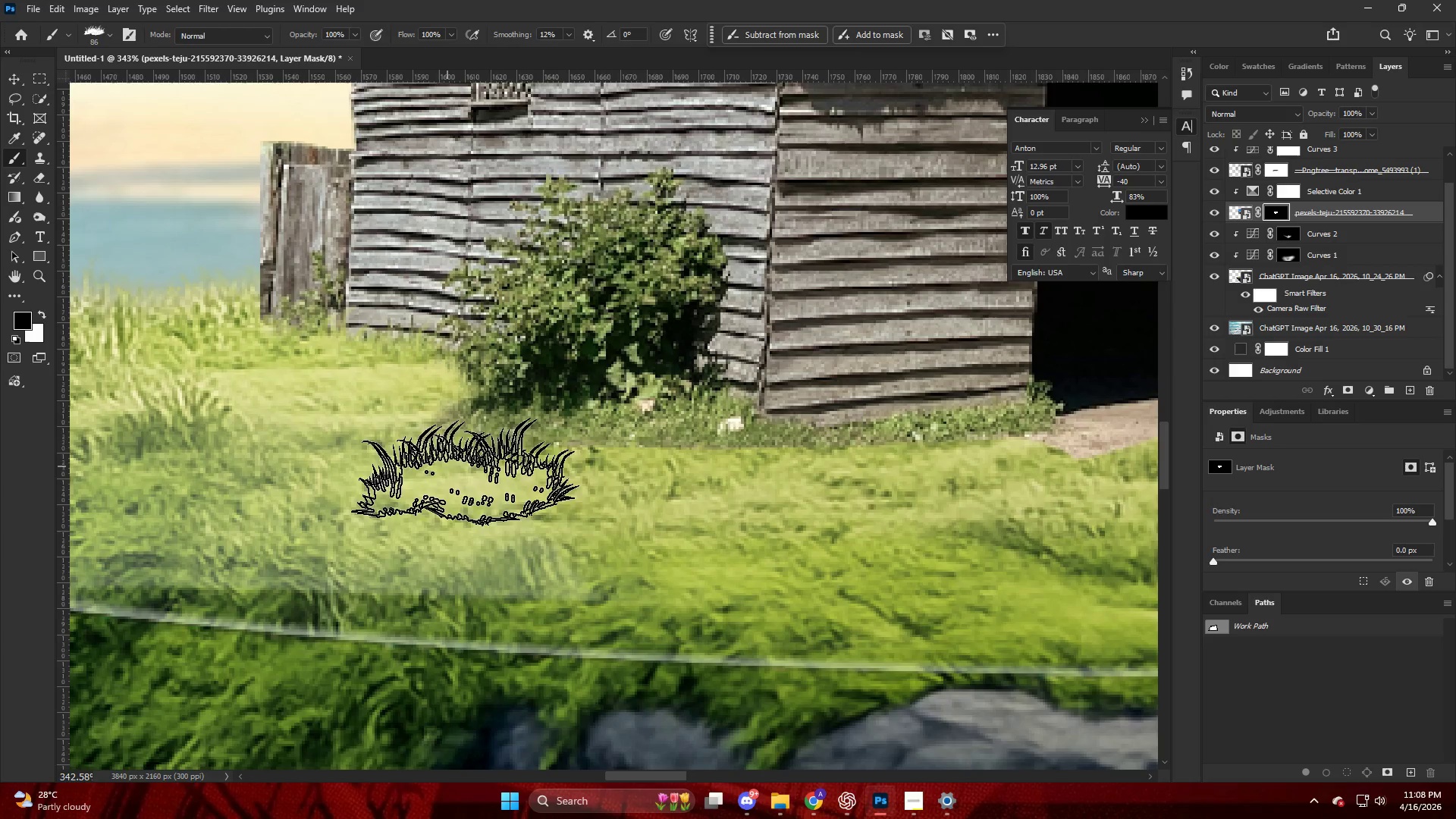 
left_click_drag(start_coordinate=[480, 475], to_coordinate=[535, 485])
 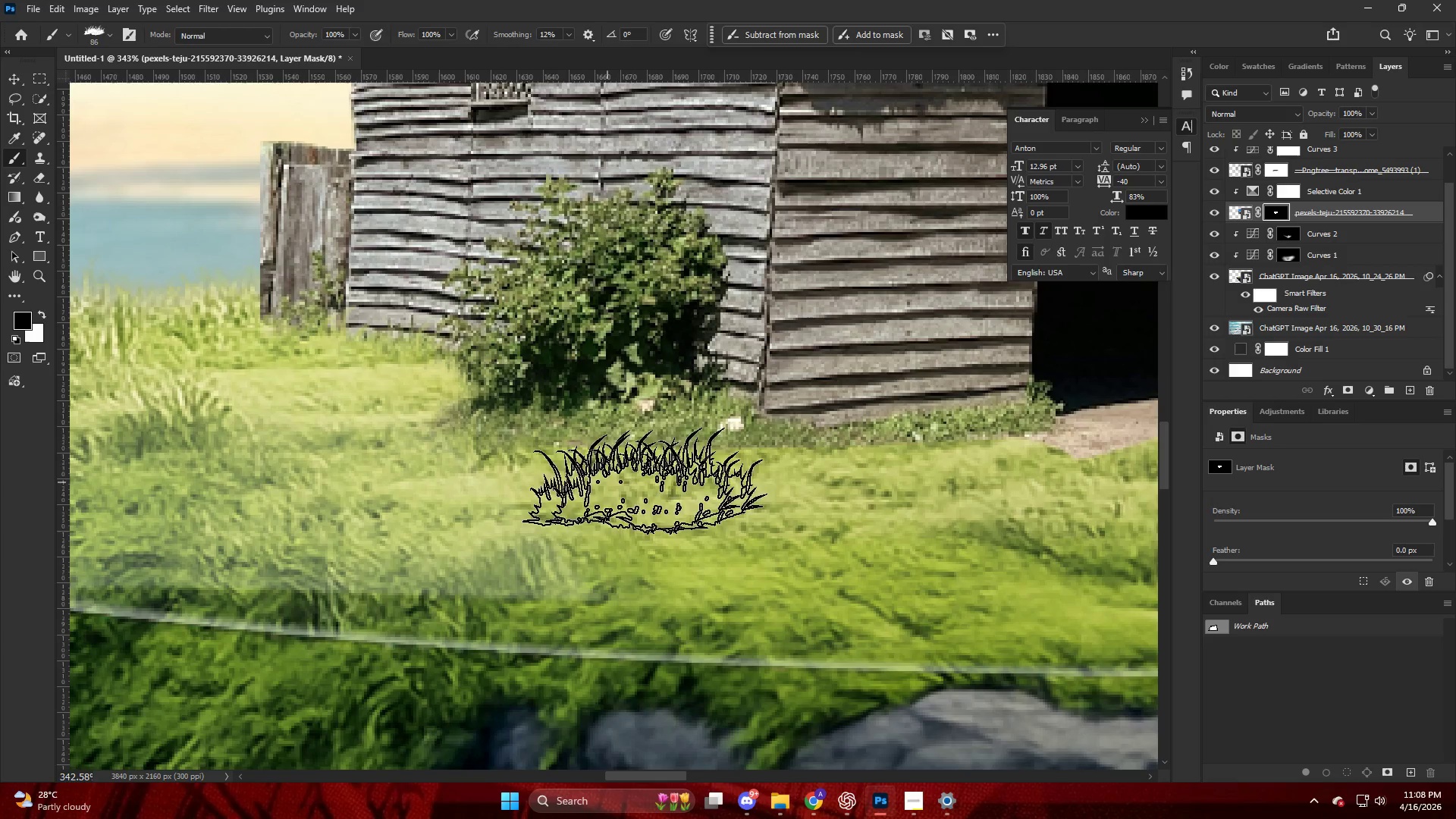 
left_click_drag(start_coordinate=[681, 481], to_coordinate=[701, 475])
 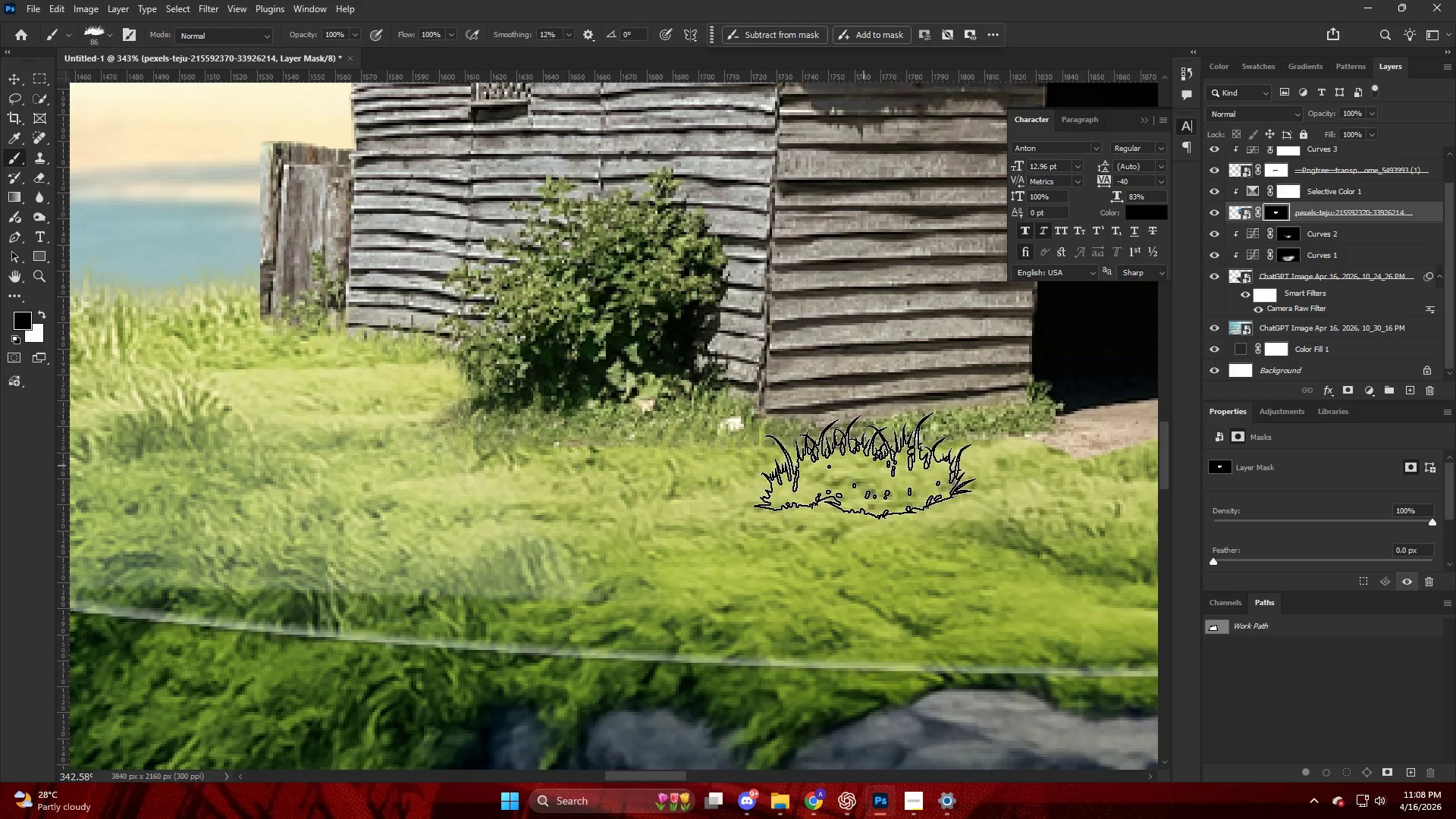 
left_click_drag(start_coordinate=[909, 462], to_coordinate=[917, 461])
 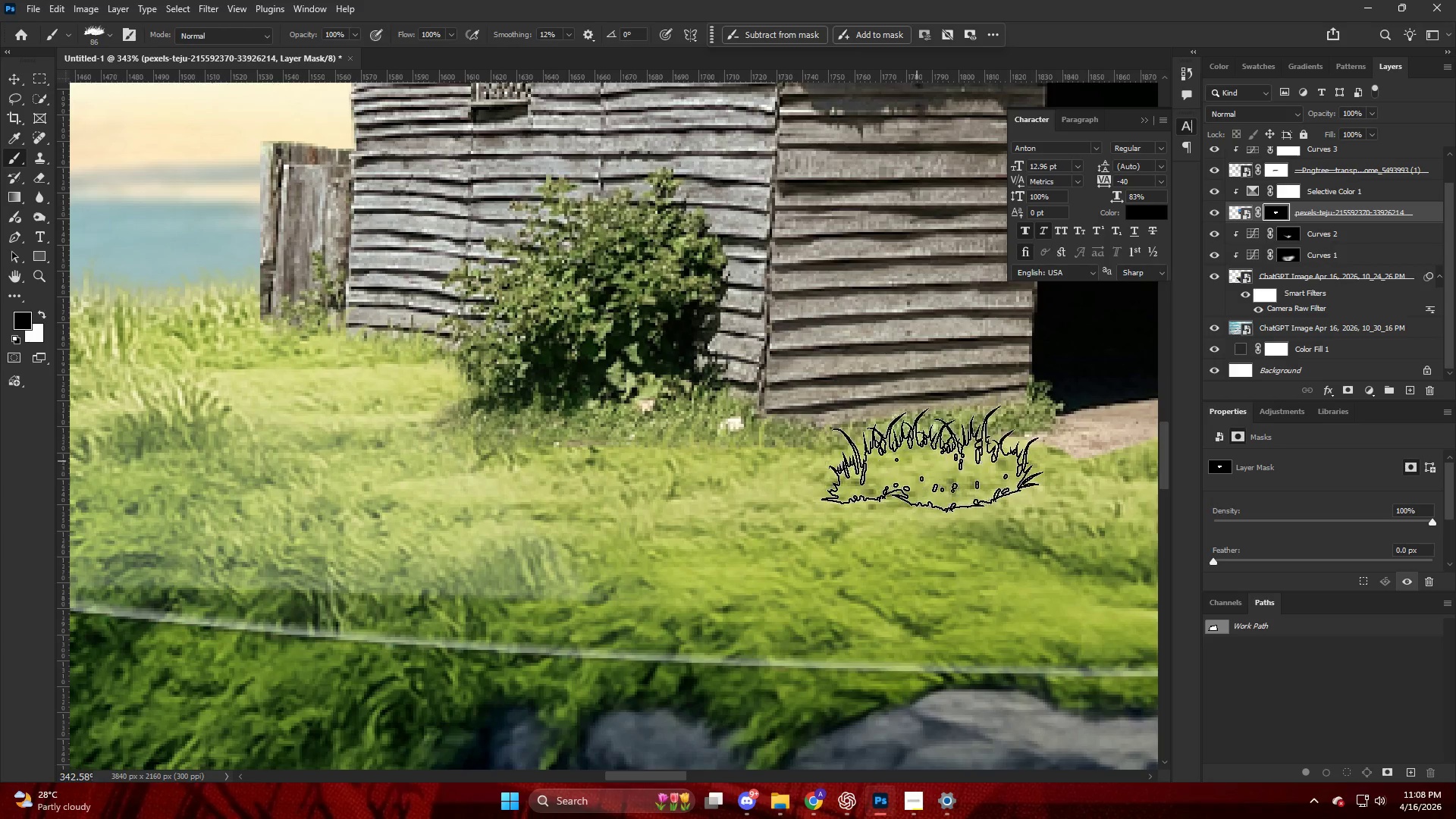 
left_click_drag(start_coordinate=[937, 459], to_coordinate=[941, 459])
 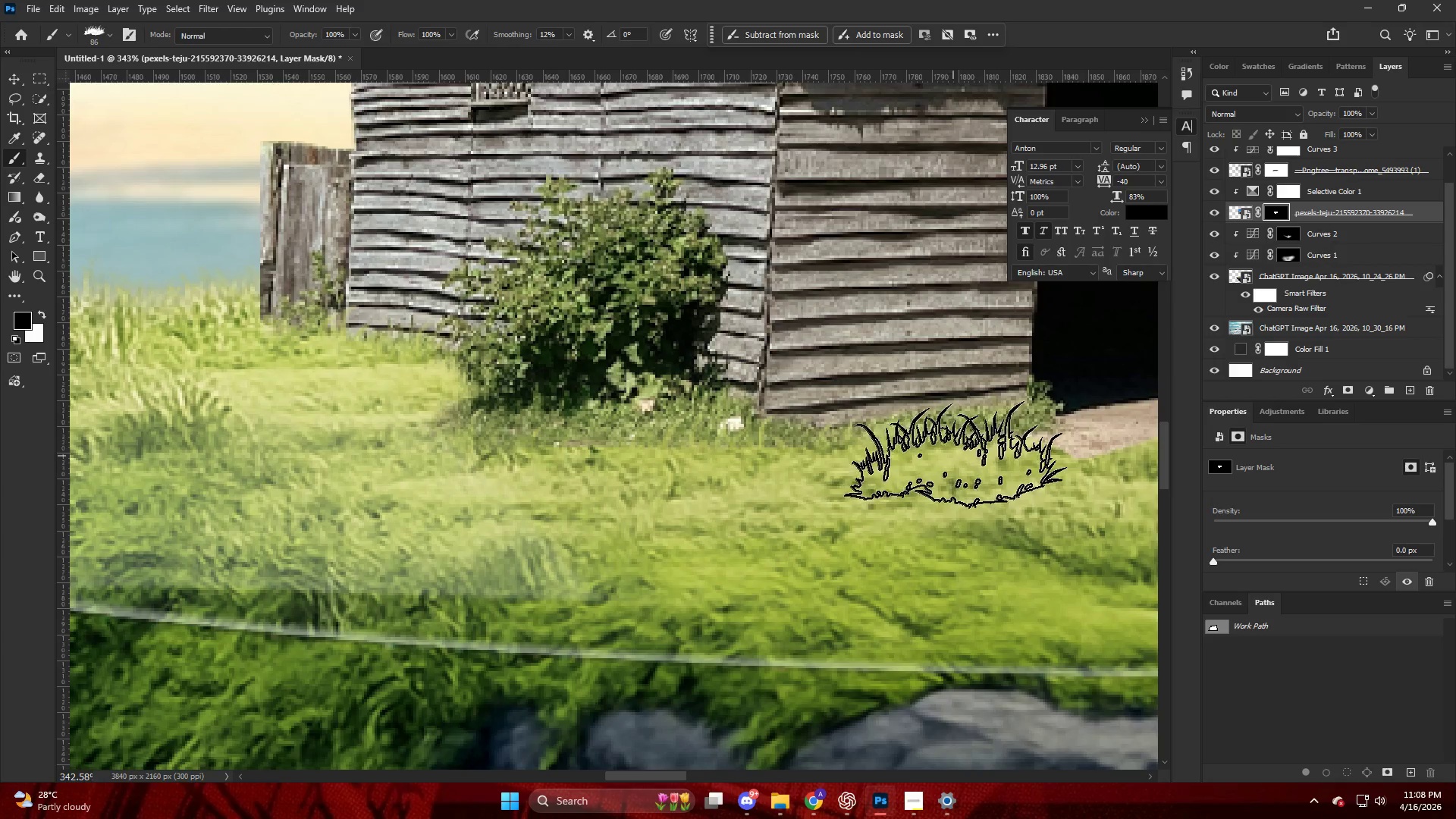 
left_click_drag(start_coordinate=[954, 456], to_coordinate=[965, 448])
 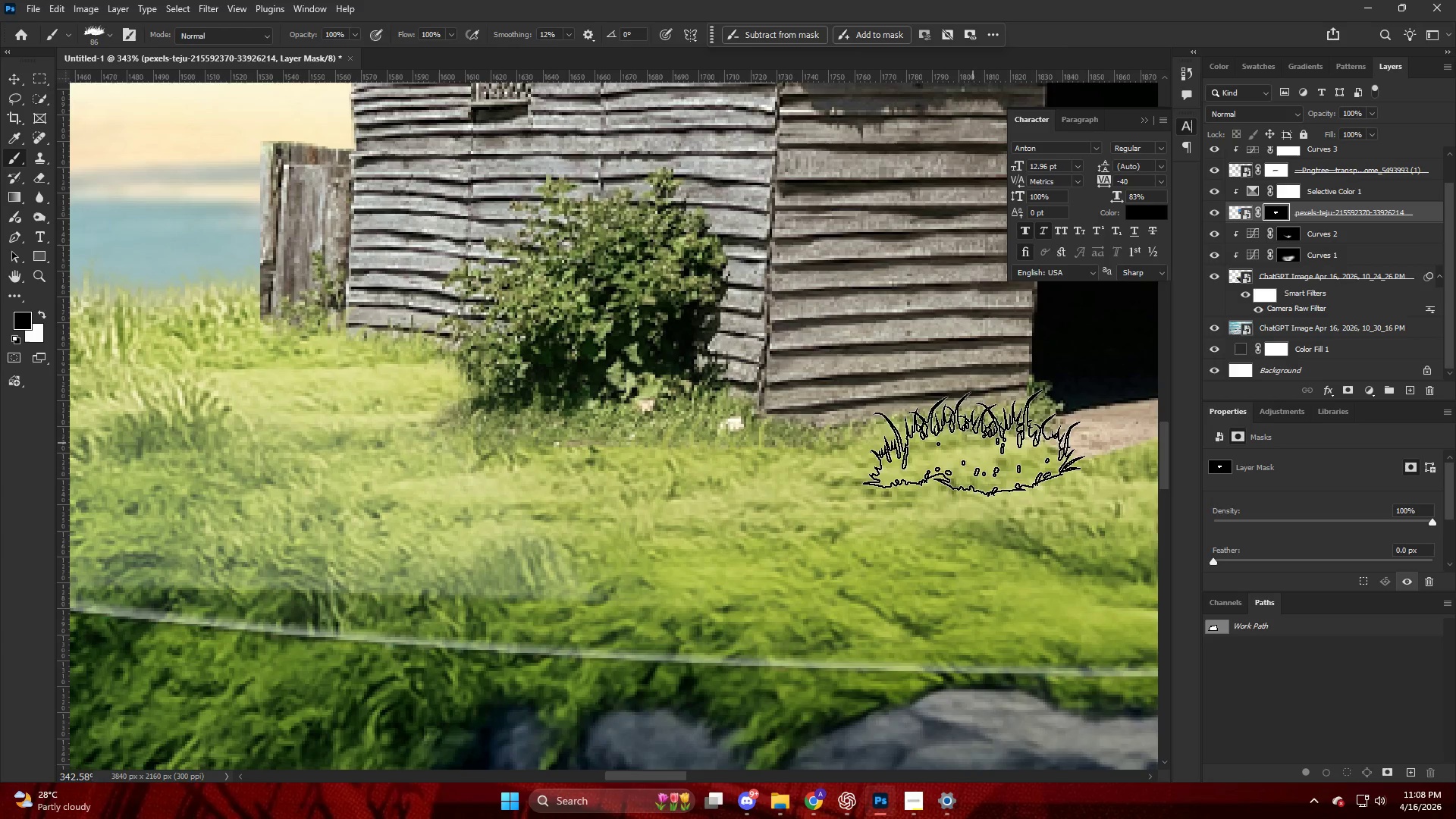 
left_click_drag(start_coordinate=[979, 441], to_coordinate=[986, 438])
 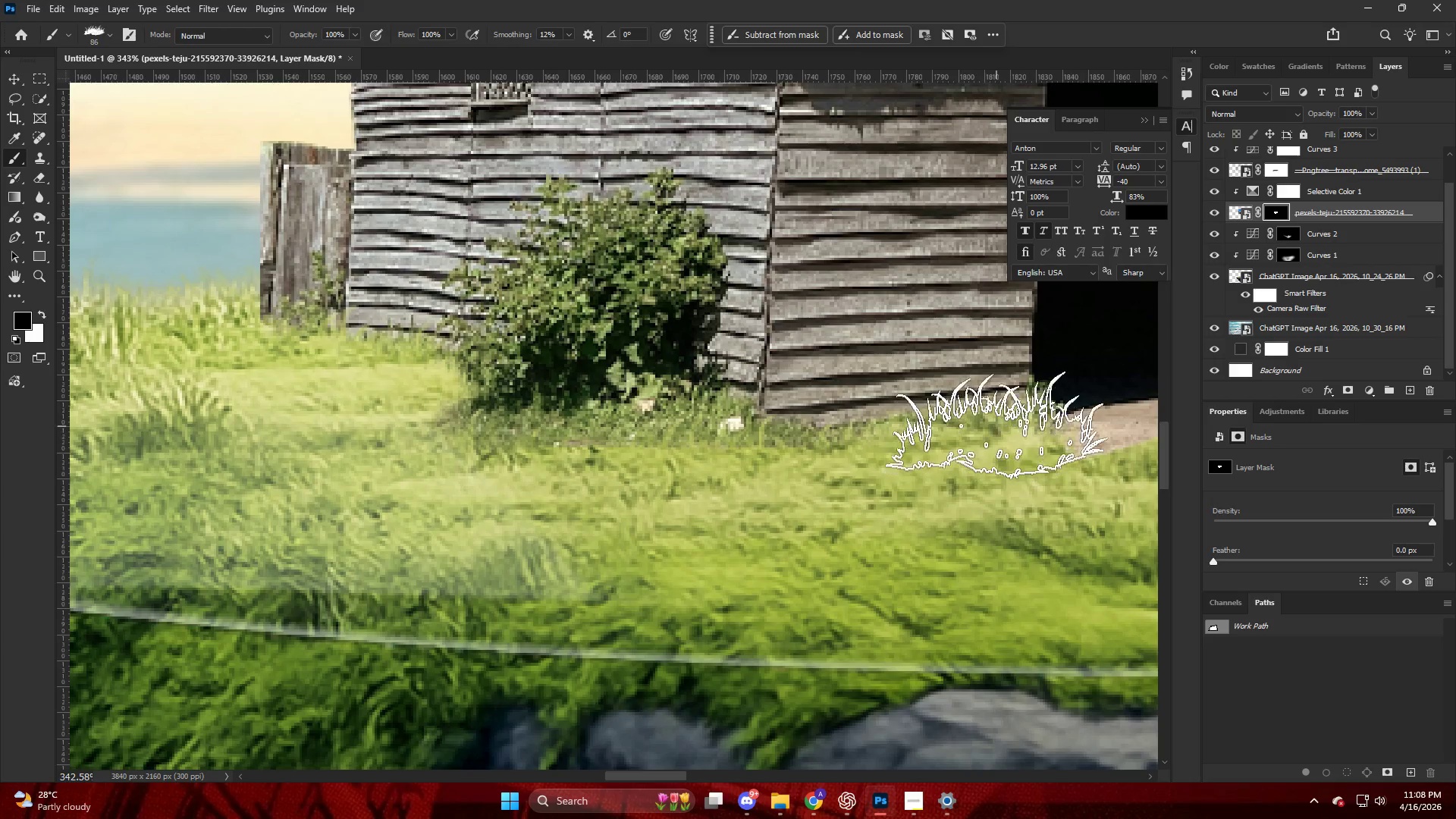 
triple_click([996, 422])
 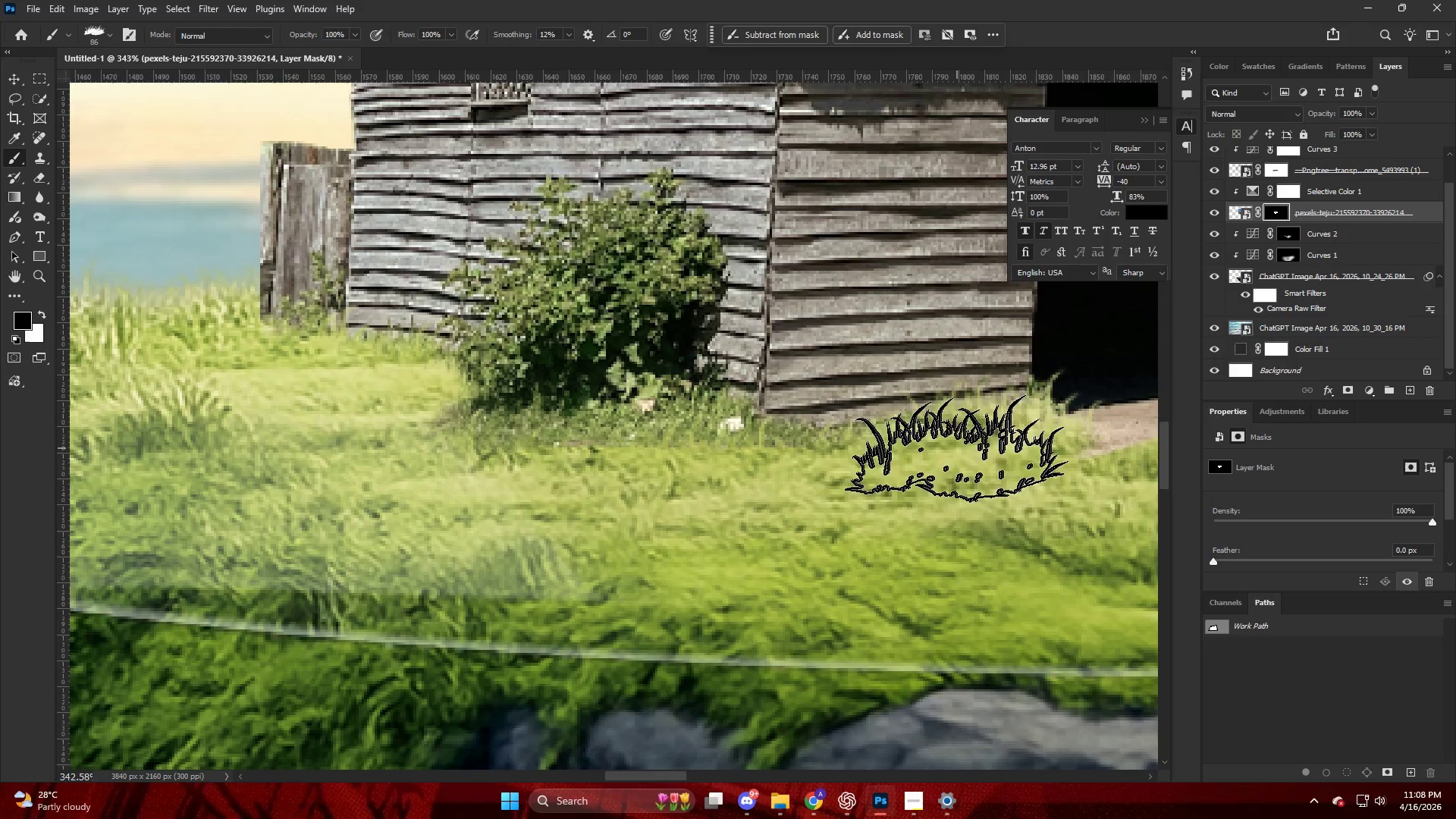 
left_click_drag(start_coordinate=[935, 466], to_coordinate=[930, 474])
 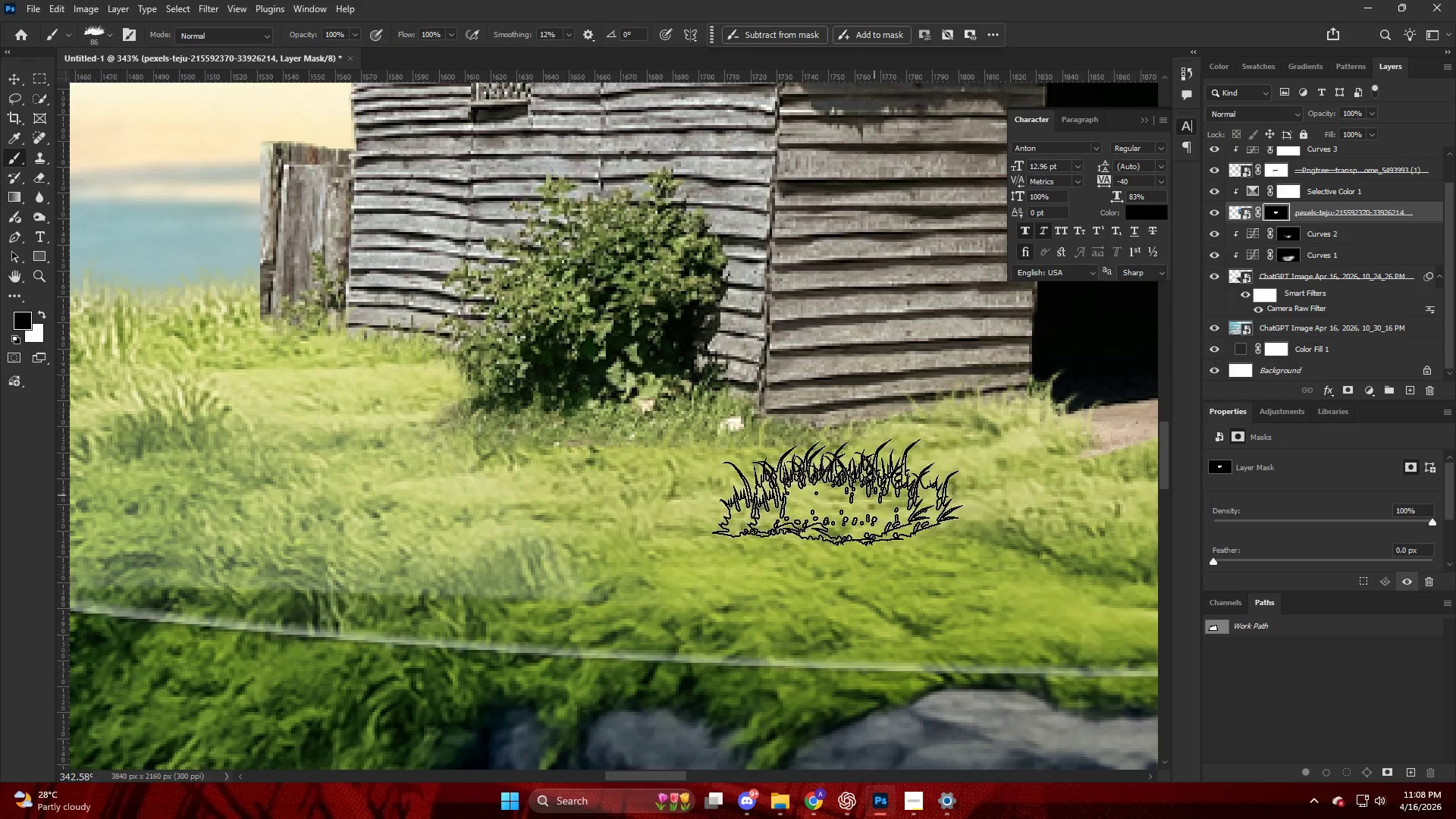 
left_click_drag(start_coordinate=[689, 500], to_coordinate=[604, 507])
 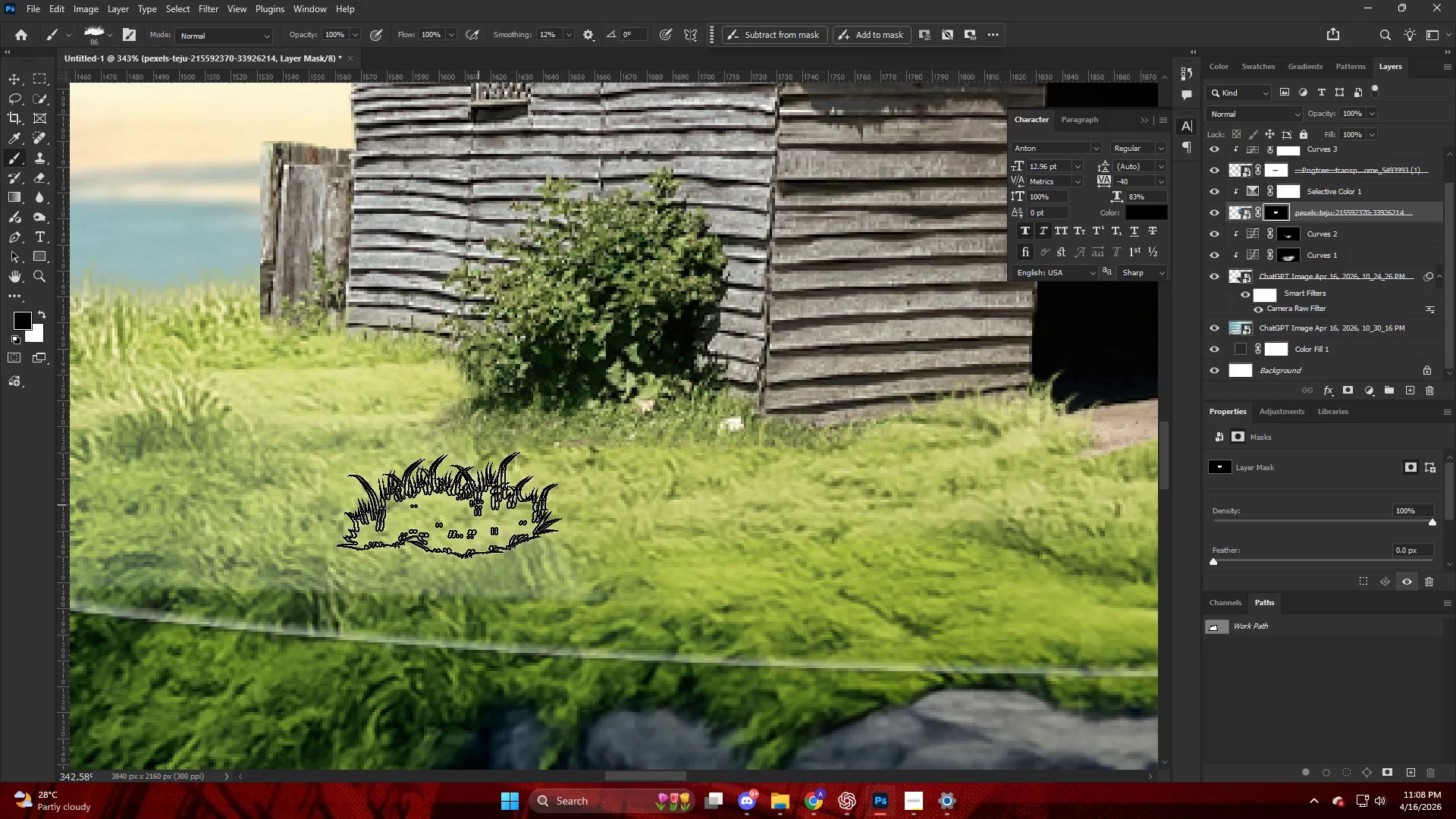 
left_click_drag(start_coordinate=[446, 505], to_coordinate=[447, 500])
 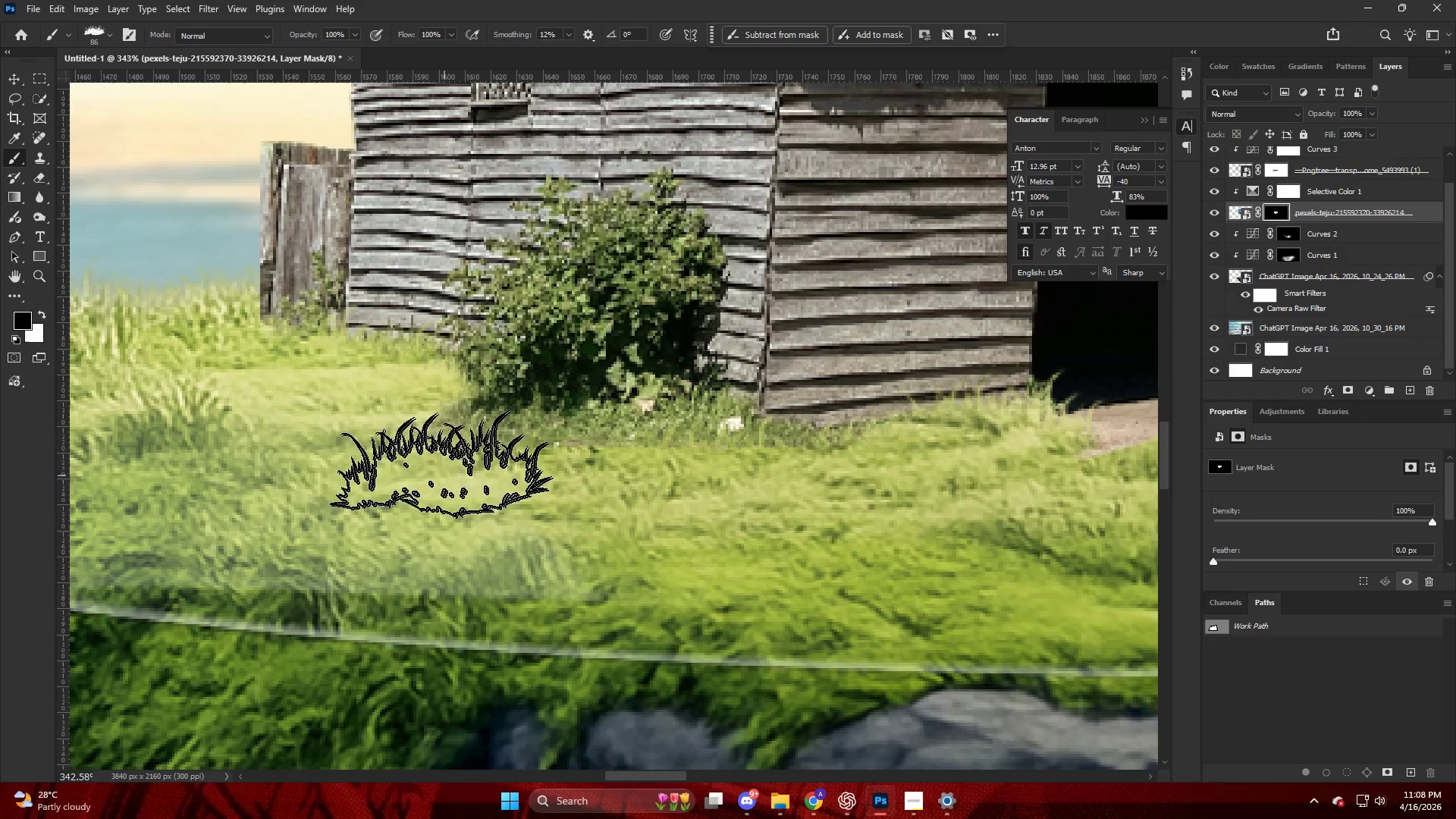 
left_click_drag(start_coordinate=[435, 463], to_coordinate=[344, 470])
 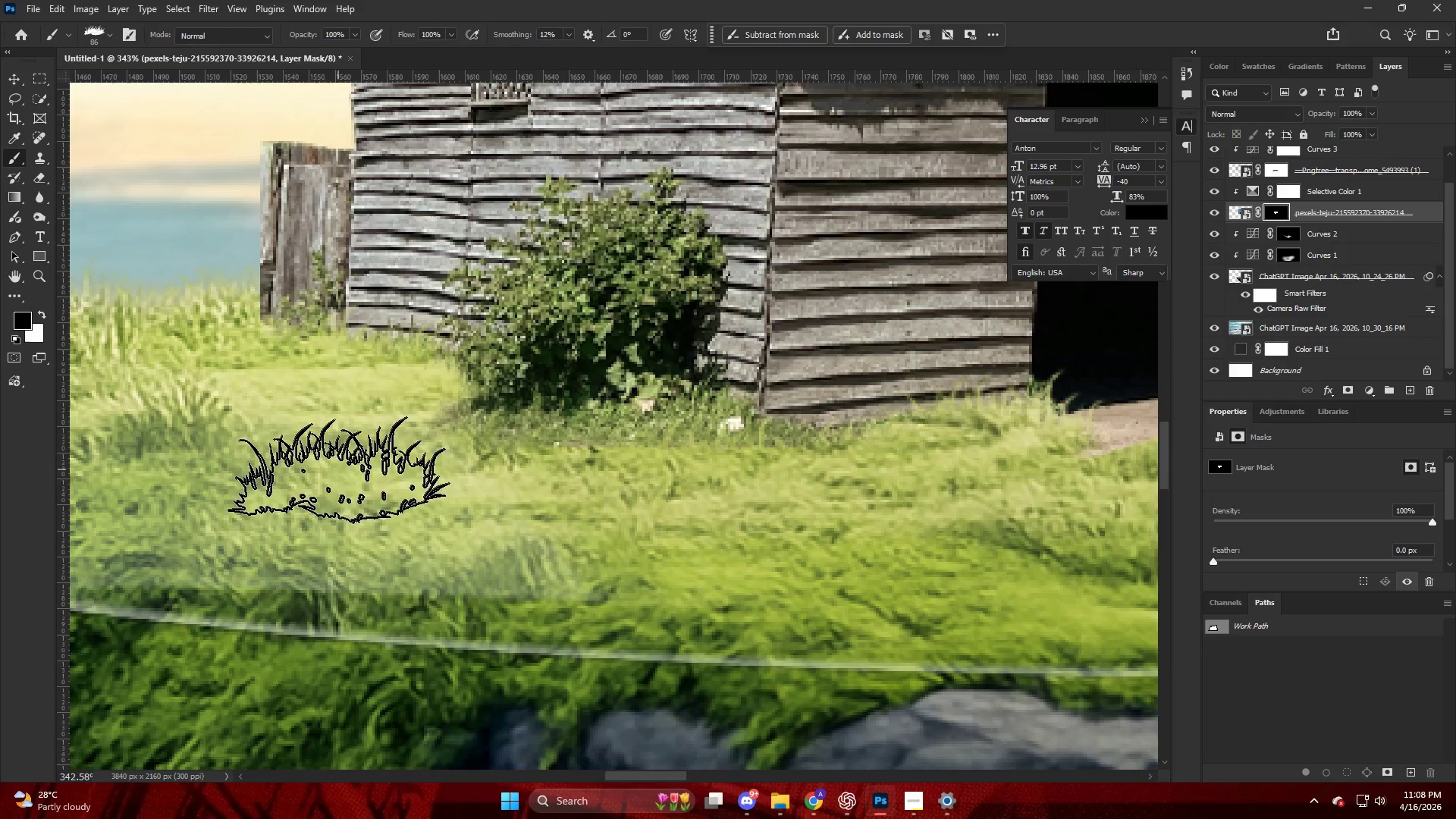 
hold_key(key=AltLeft, duration=0.86)
scroll: coordinate [427, 471], scroll_direction: down, amount: 18.0
 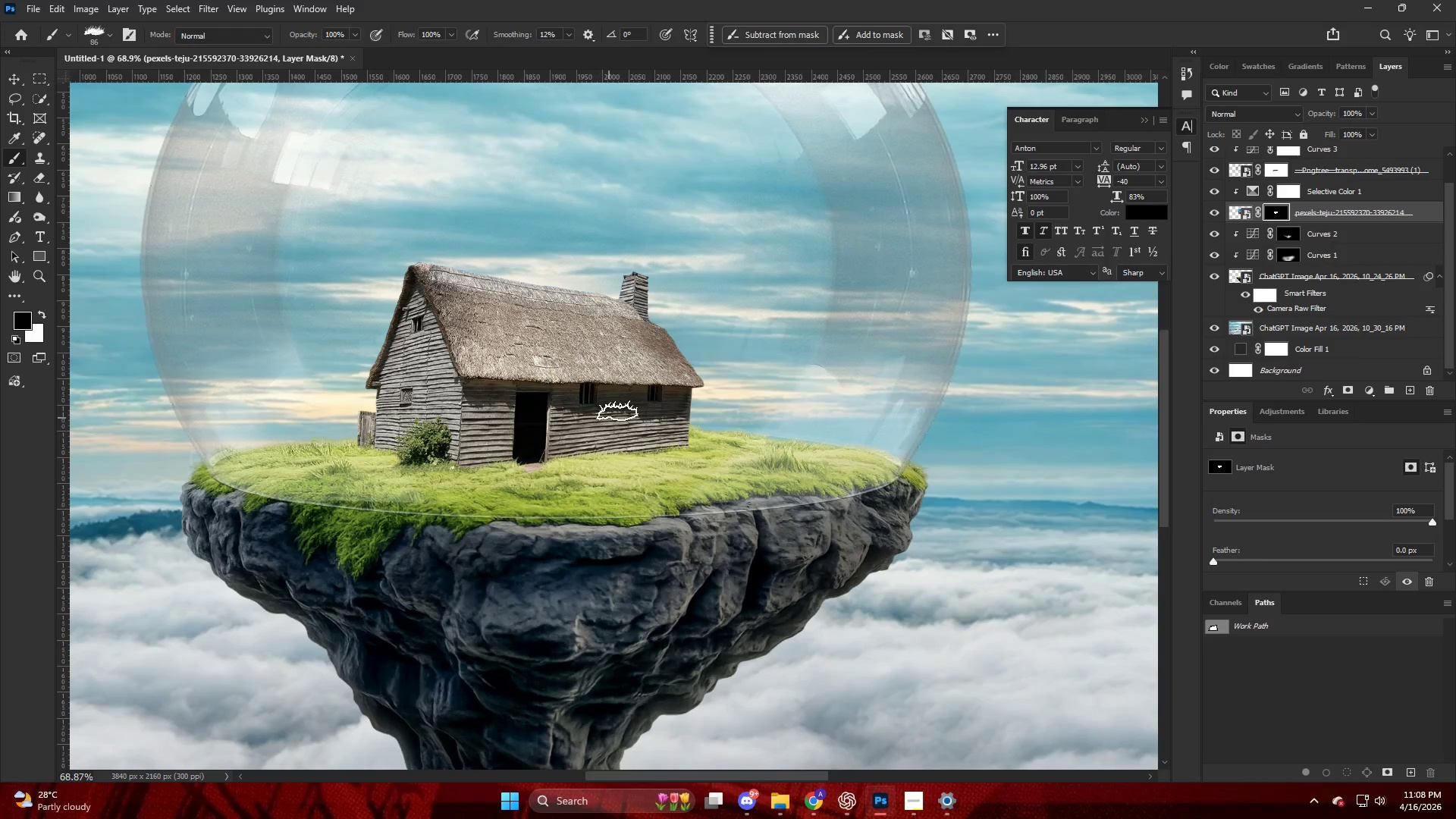 
hold_key(key=AltLeft, duration=0.52)
 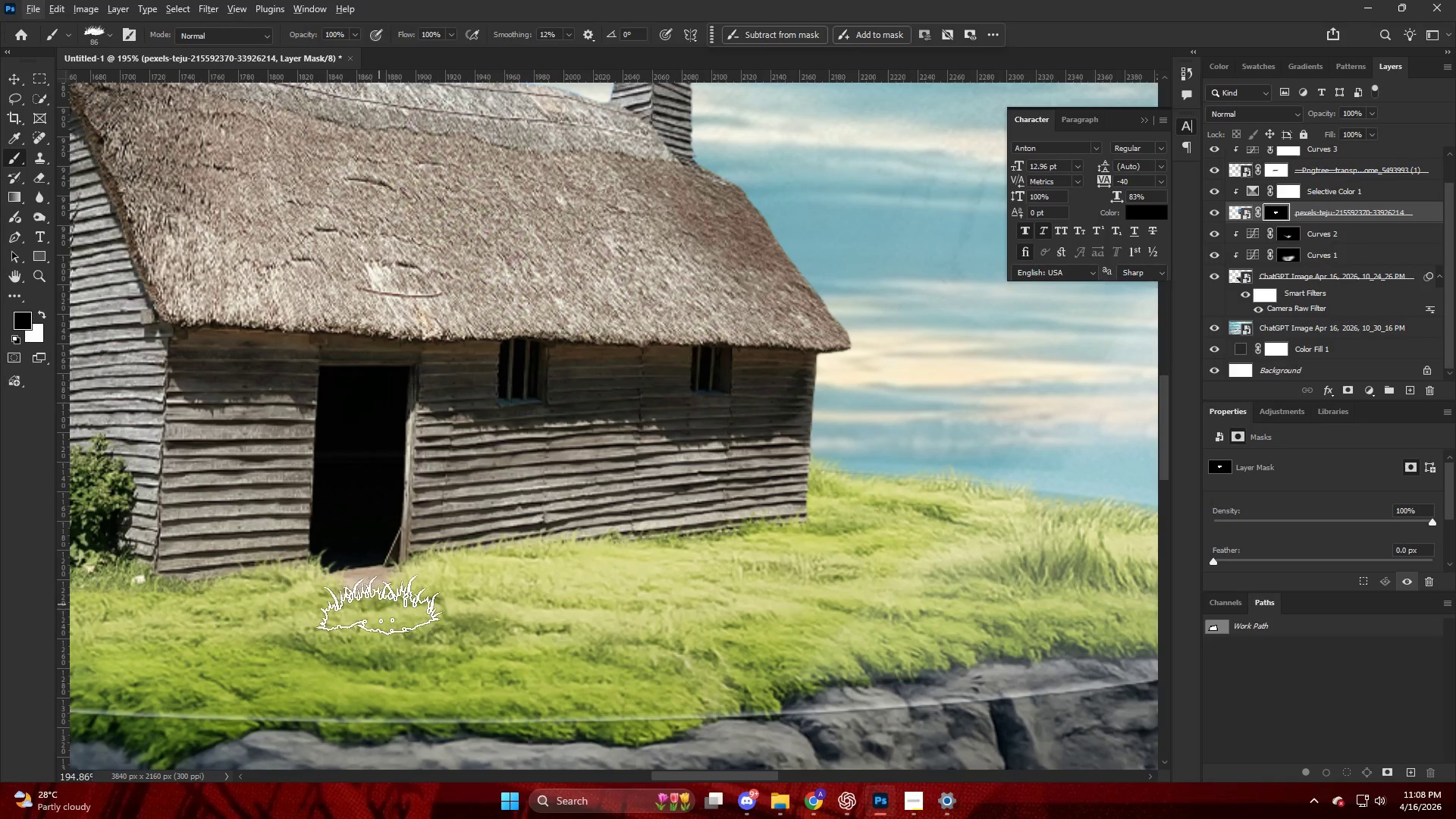 
key(Alt+AltLeft)
 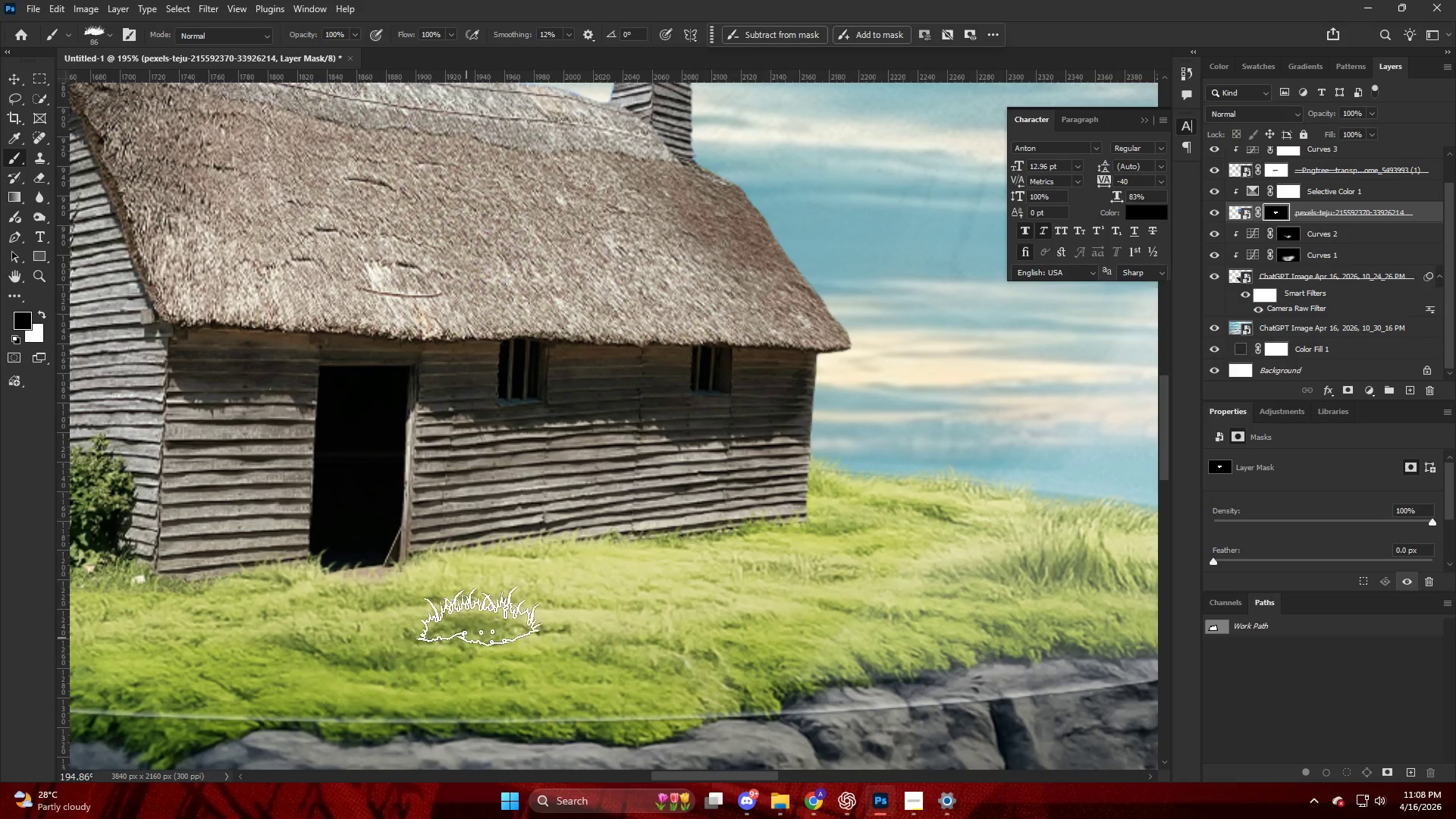 
scroll: coordinate [624, 406], scroll_direction: up, amount: 11.0
 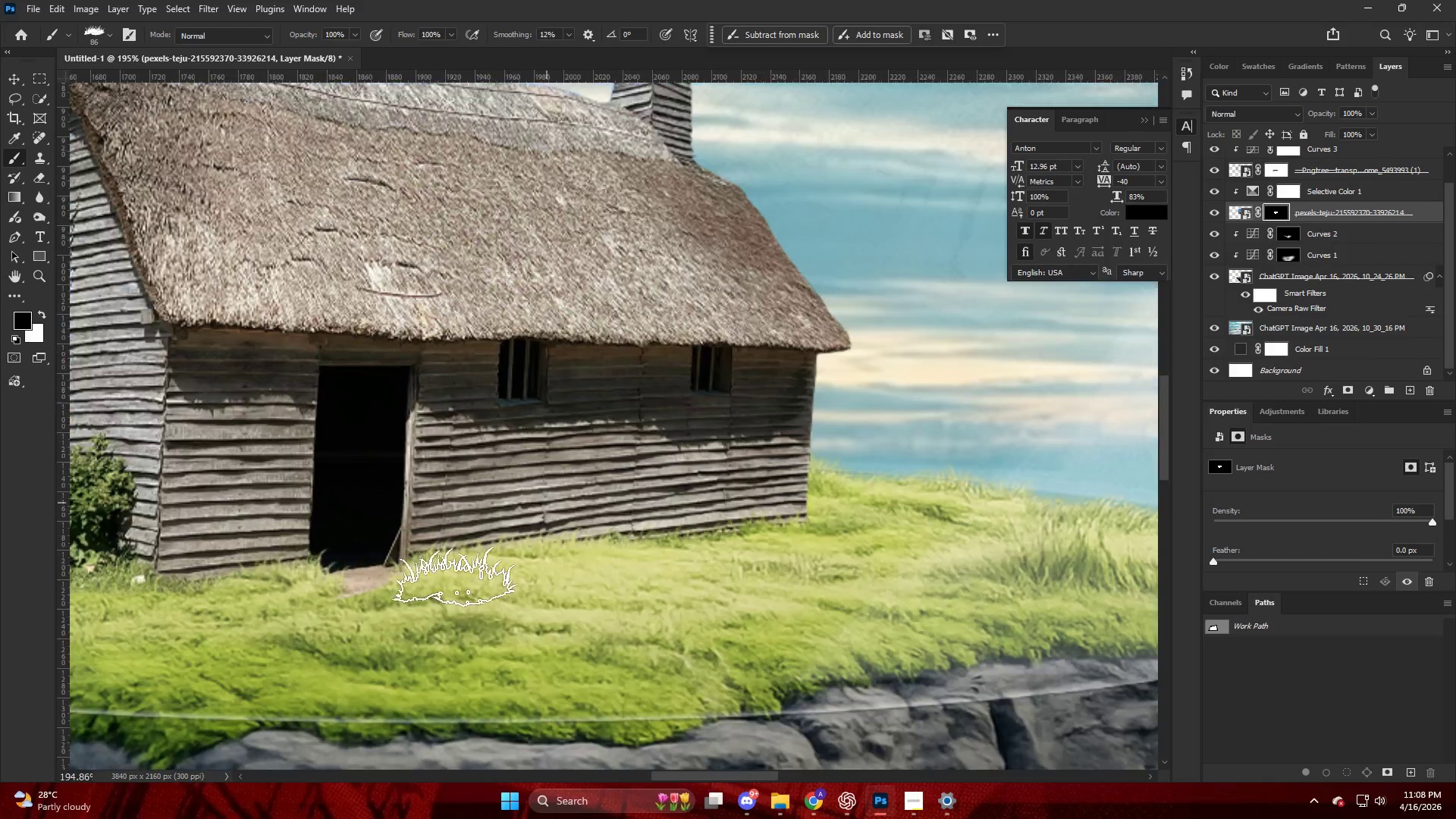 
hold_key(key=AltLeft, duration=0.39)
scroll: coordinate [521, 517], scroll_direction: down, amount: 8.0
 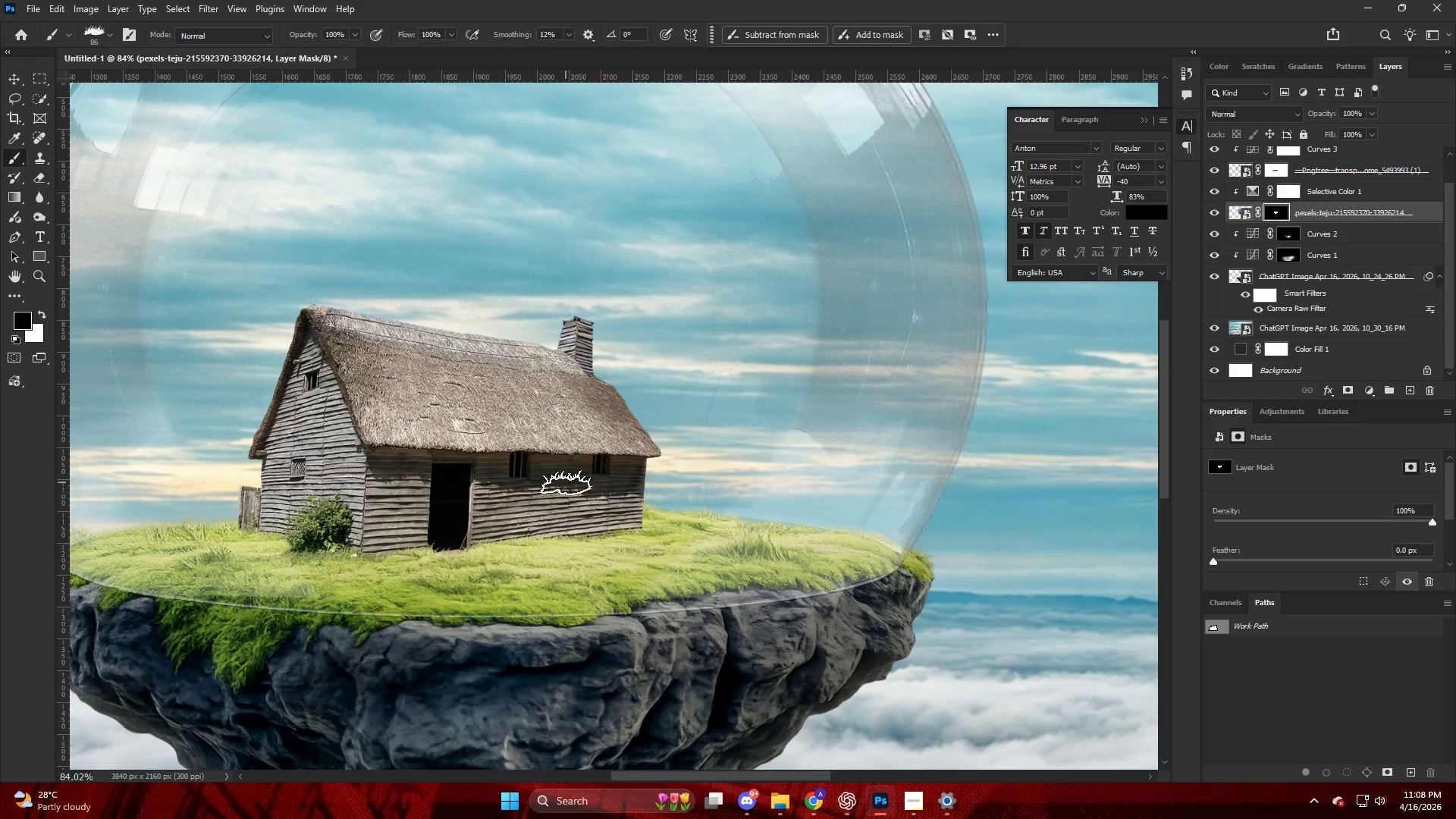 
hold_key(key=ControlLeft, duration=0.97)
scroll: coordinate [570, 473], scroll_direction: up, amount: 21.0
 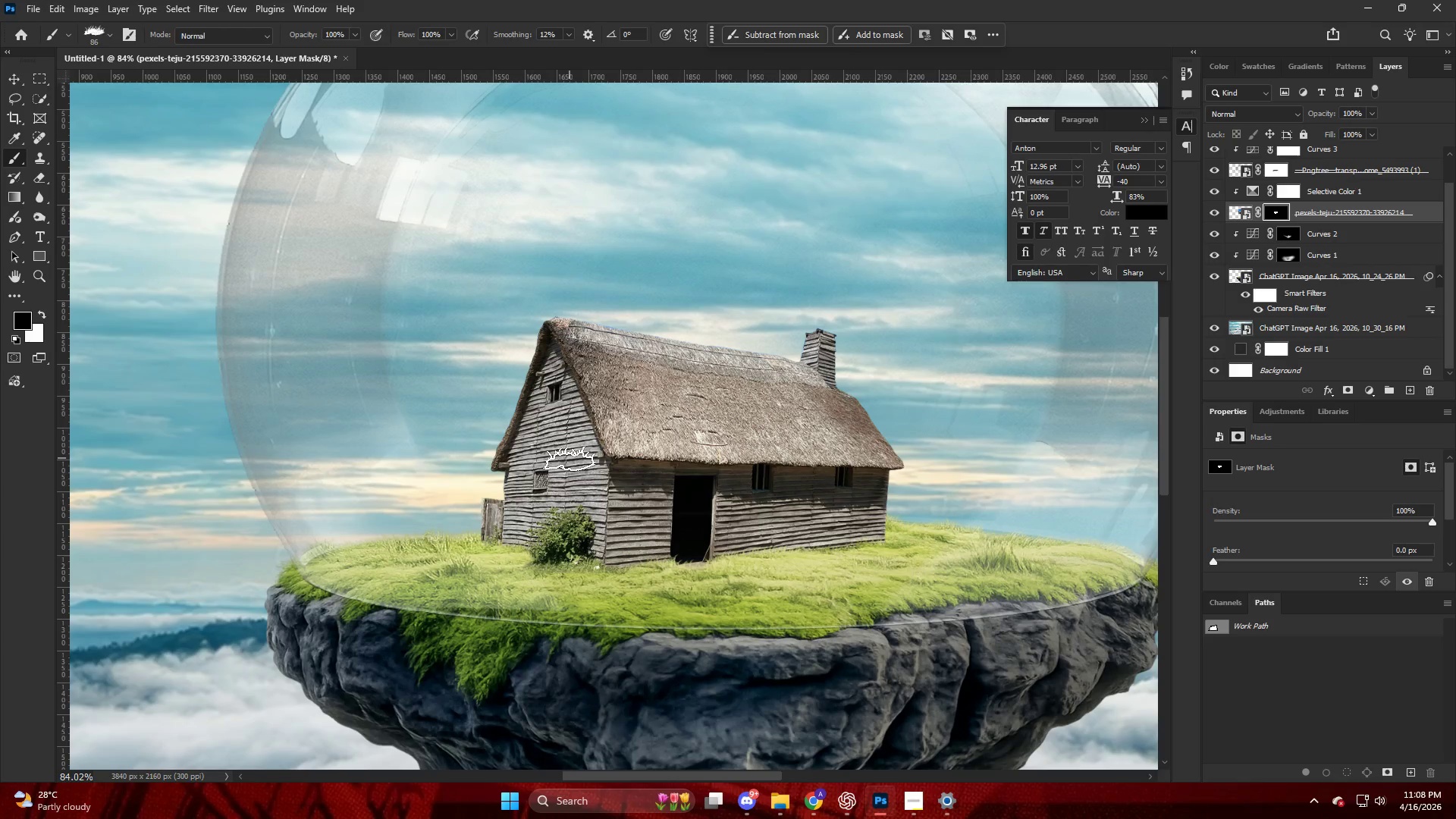 
left_click([820, 796])
 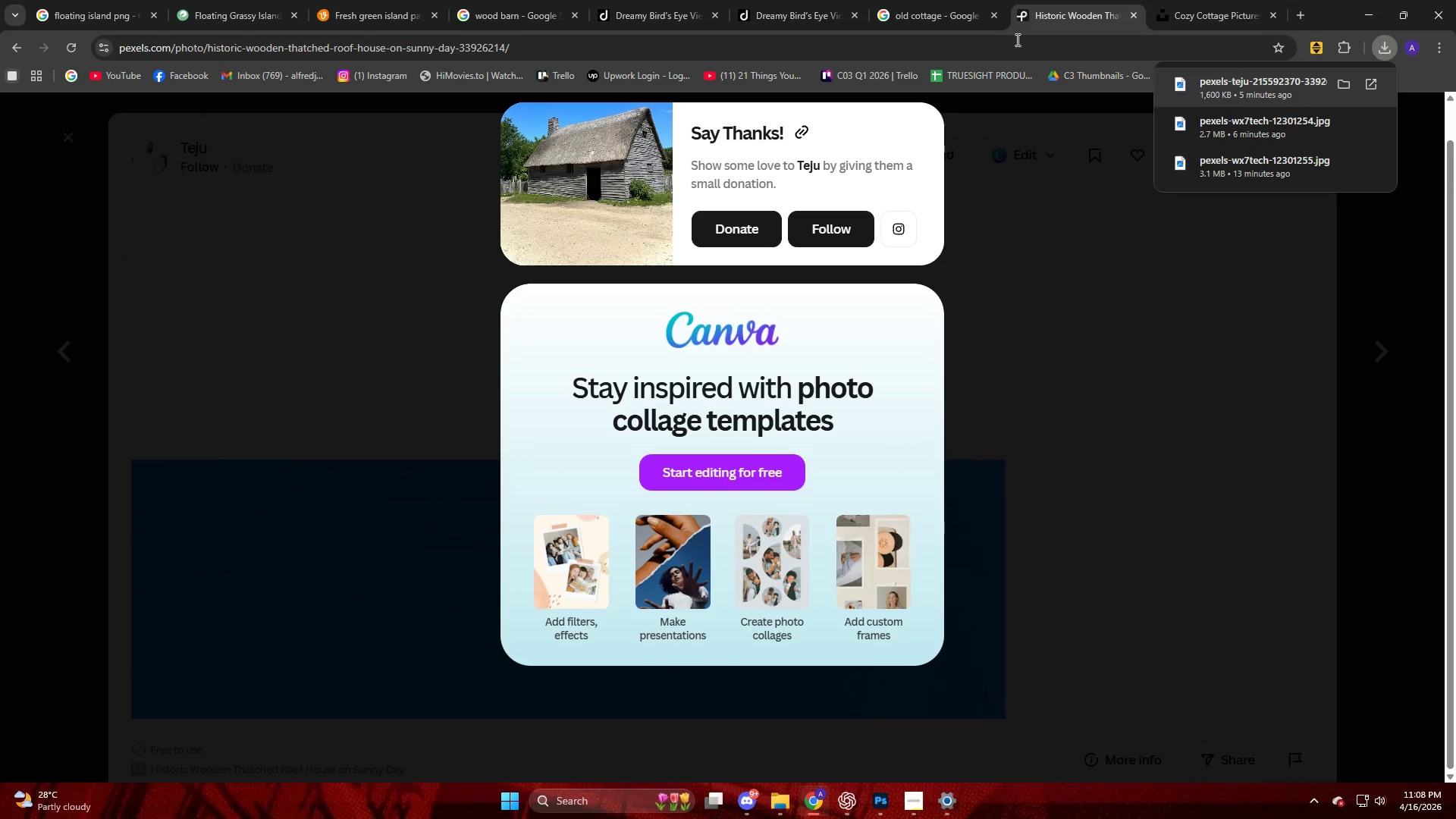 
left_click([947, 0])
 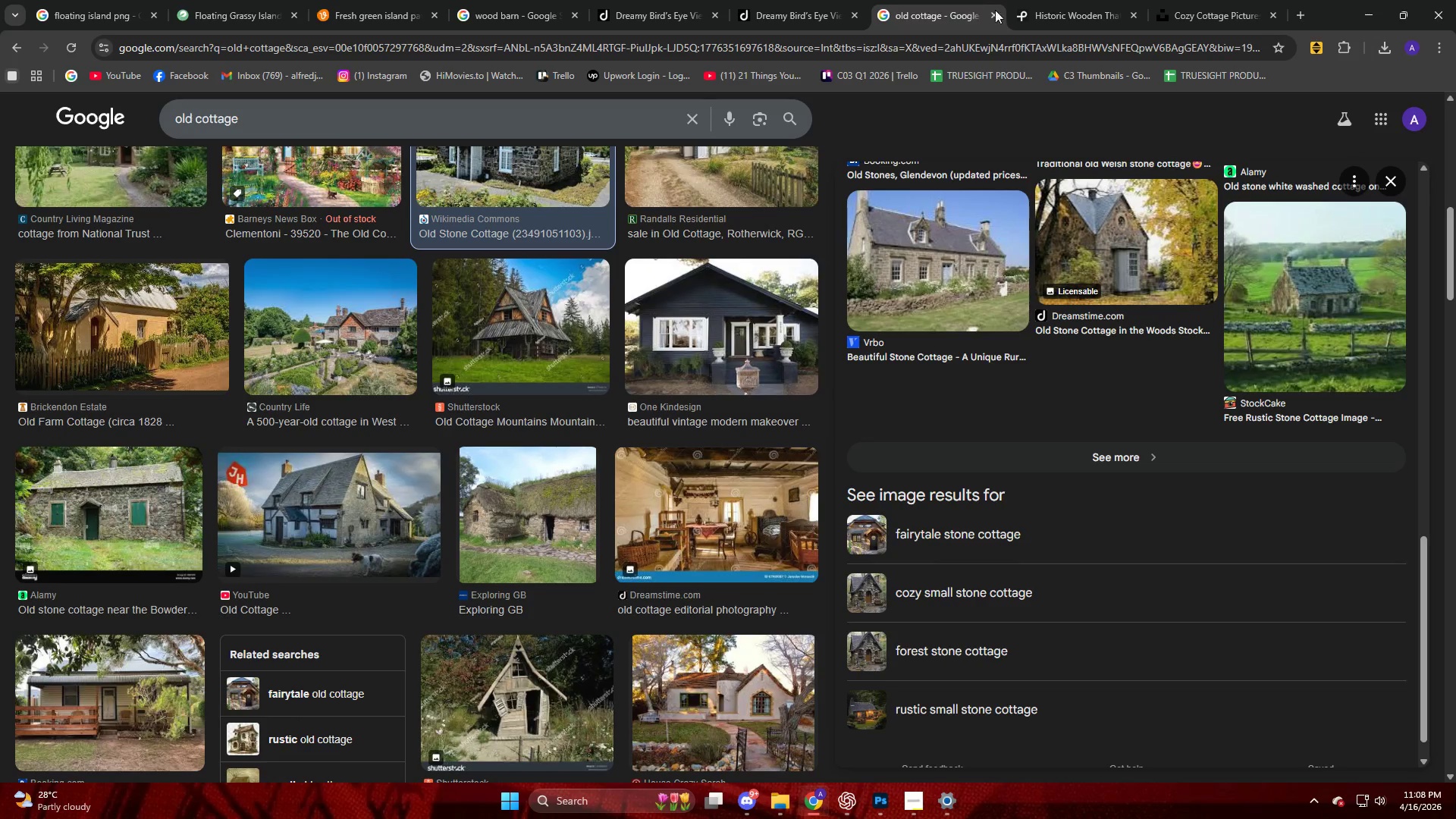 
left_click([1055, 0])
 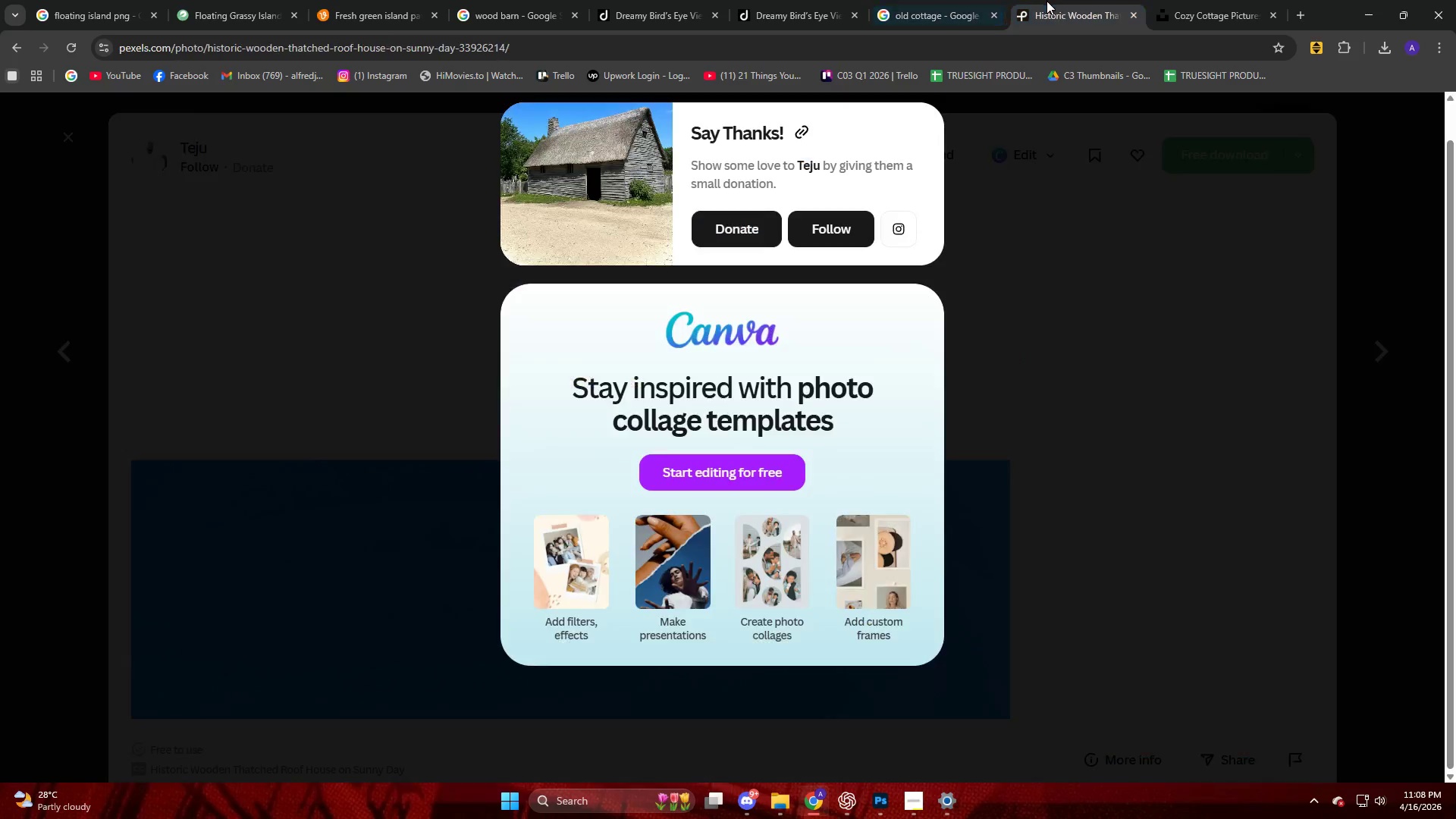 
left_click([286, 233])
 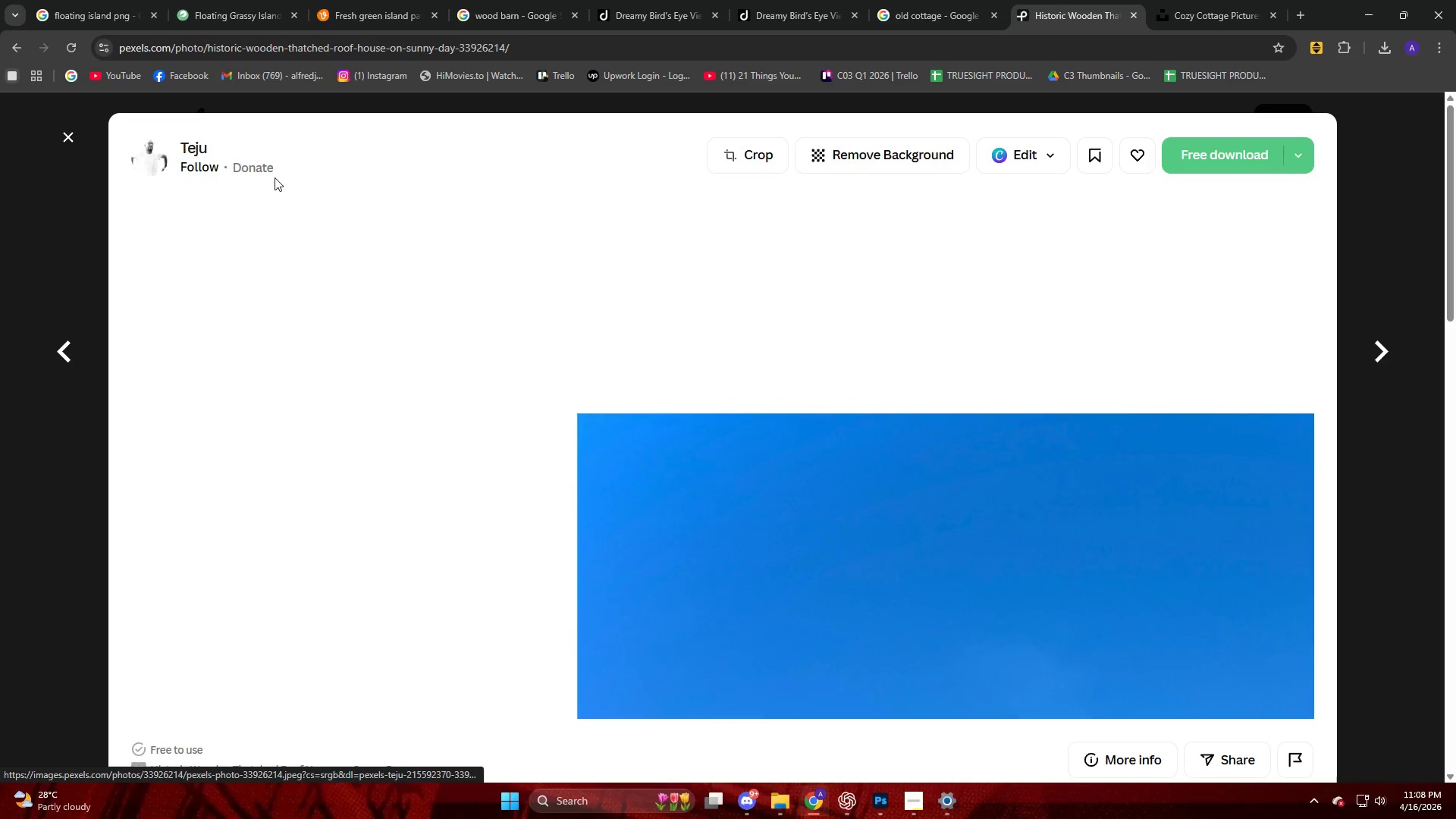 
scroll: coordinate [275, 209], scroll_direction: up, amount: 5.0
 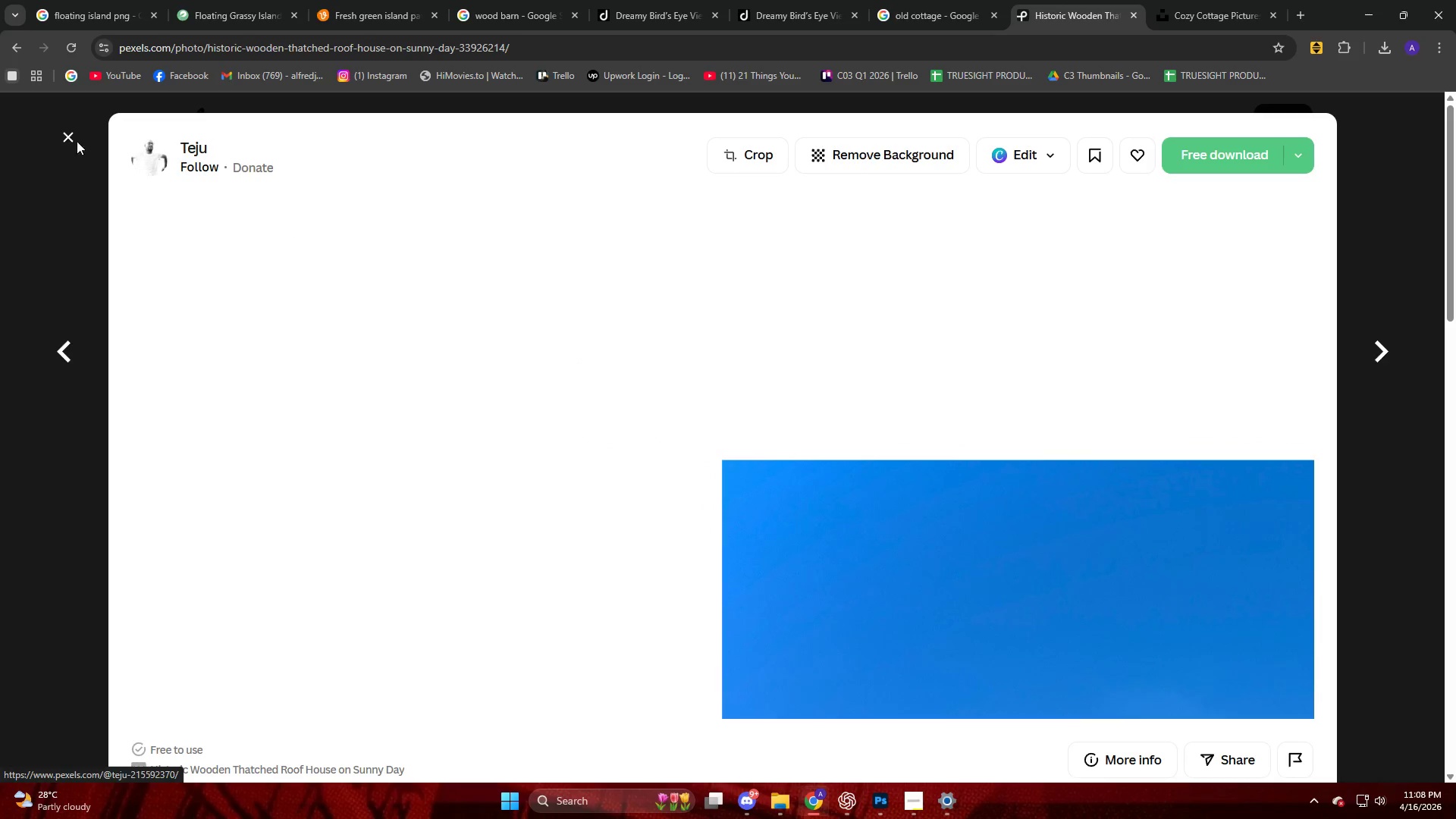 
left_click([70, 137])
 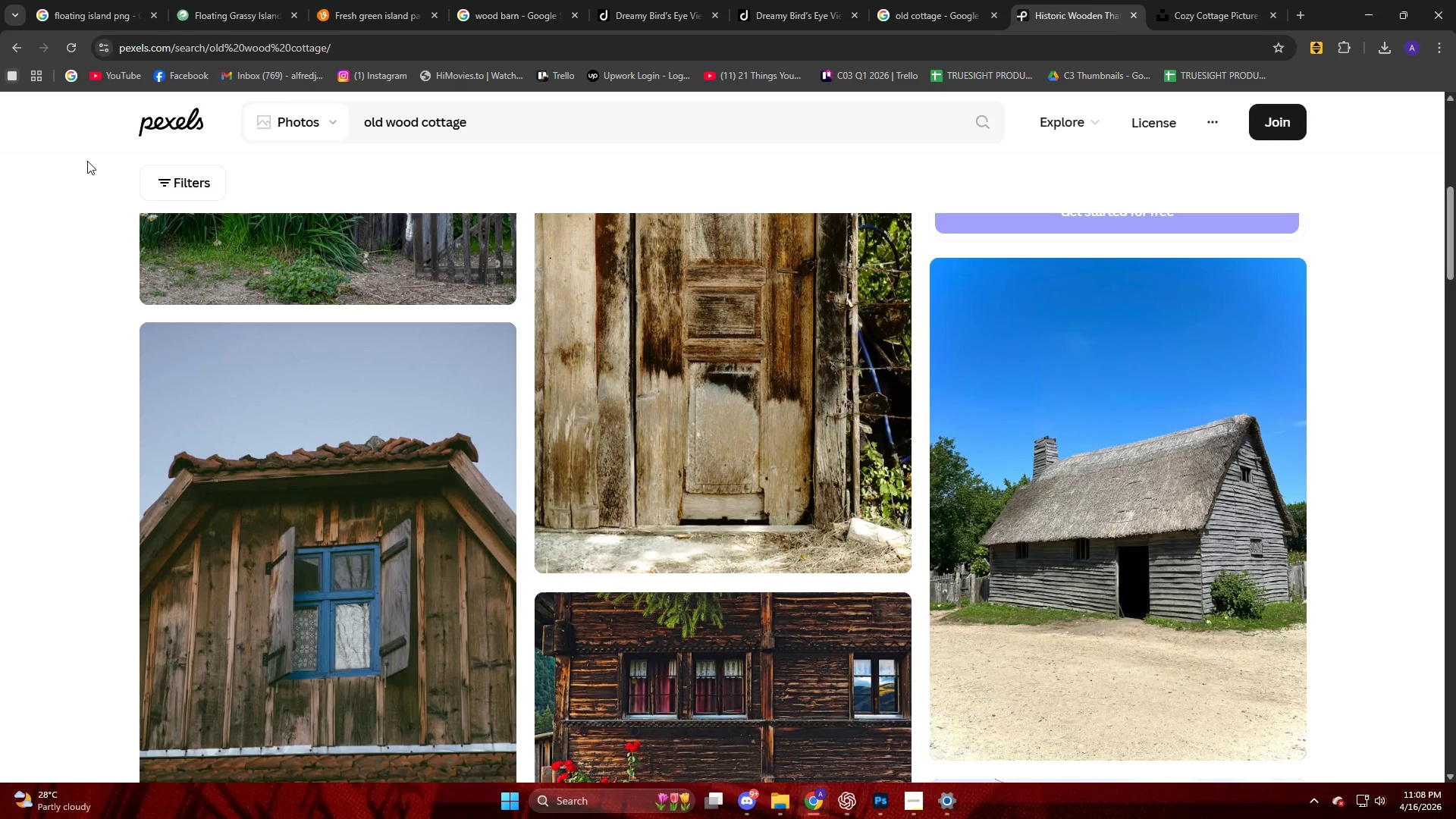 
scroll: coordinate [355, 218], scroll_direction: up, amount: 13.0
 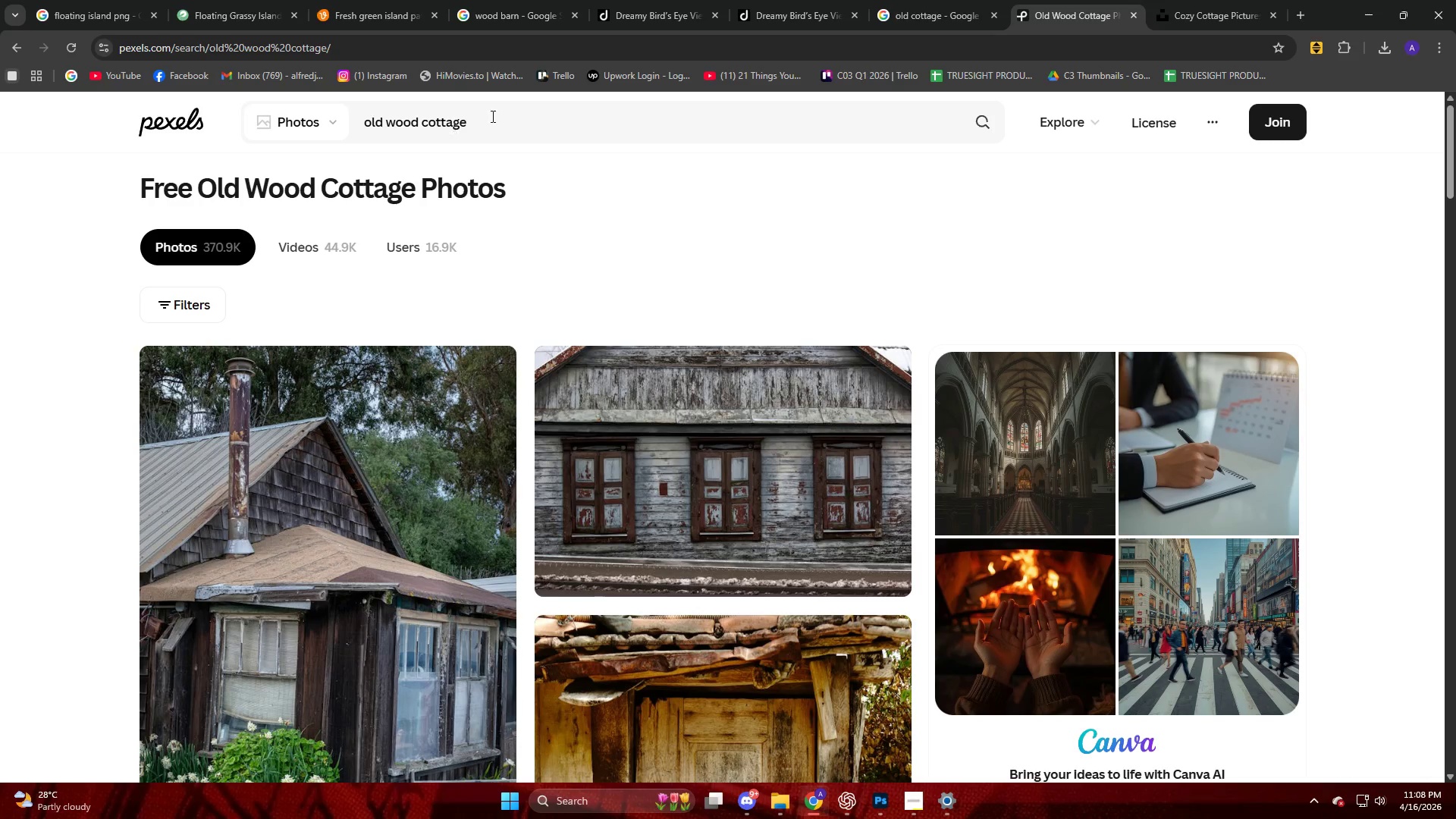 
left_click_drag(start_coordinate=[492, 117], to_coordinate=[422, 142])
 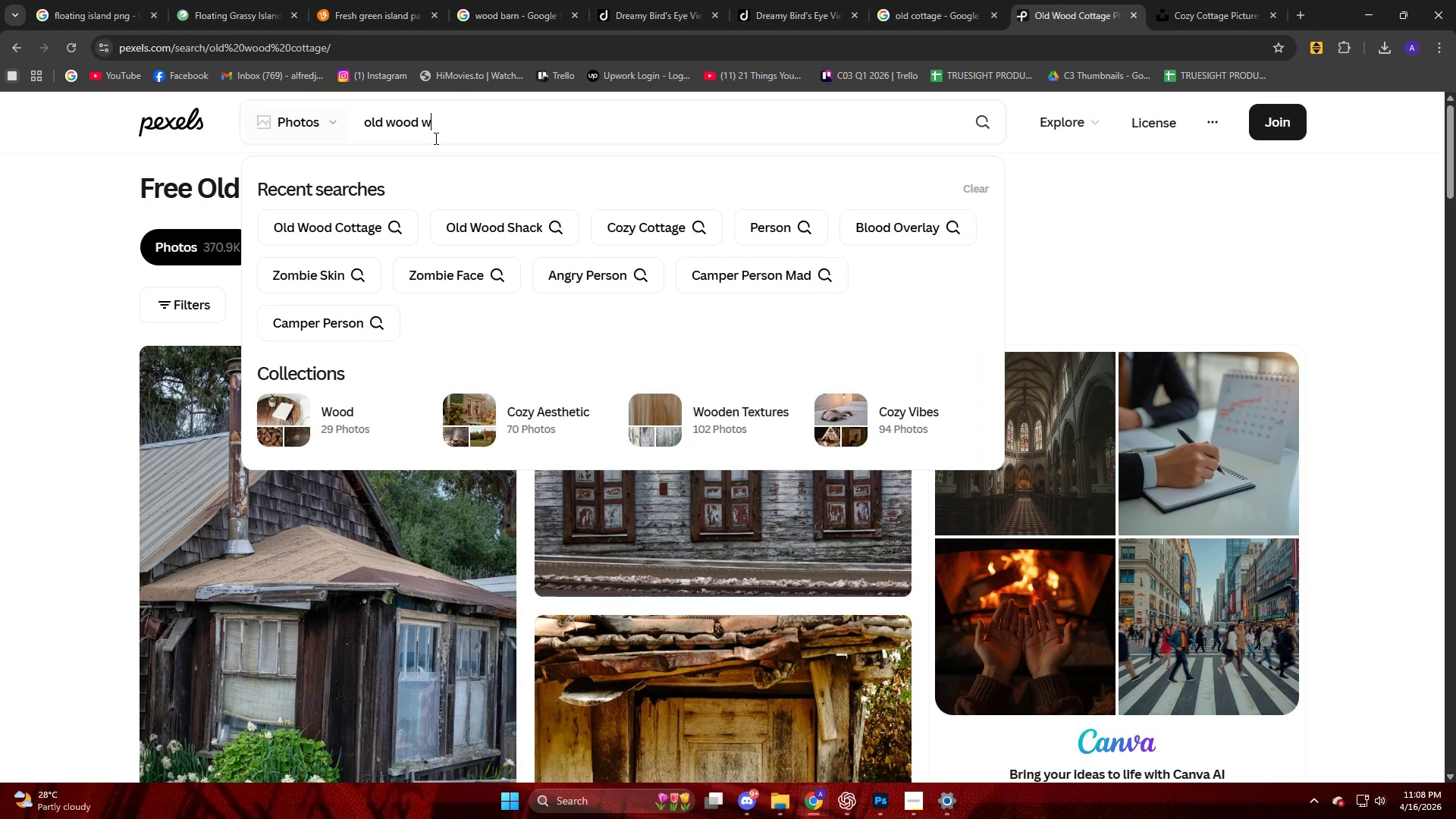 
type(w)
key(Backspace)
type(tower)
 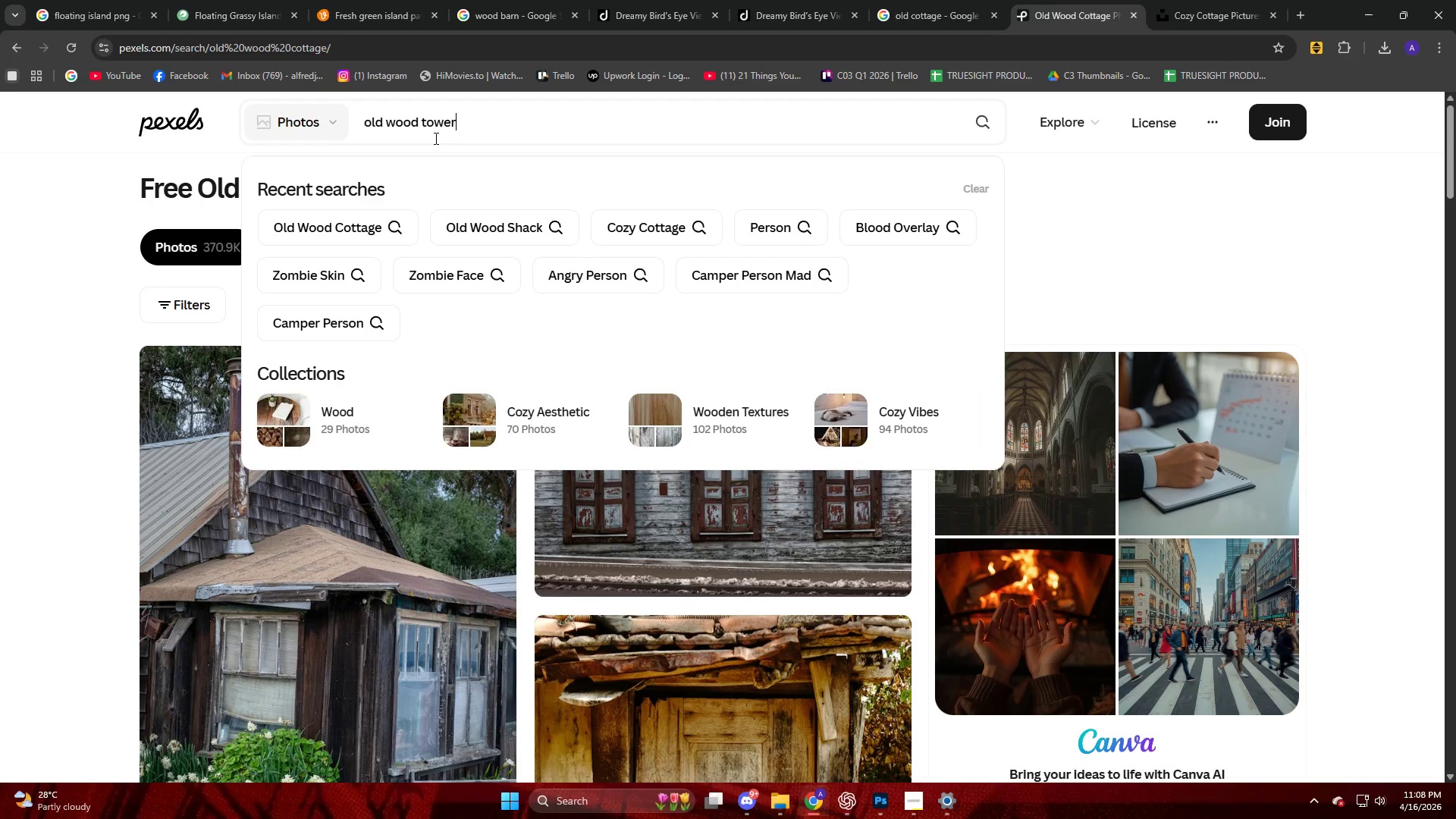 
key(Enter)
 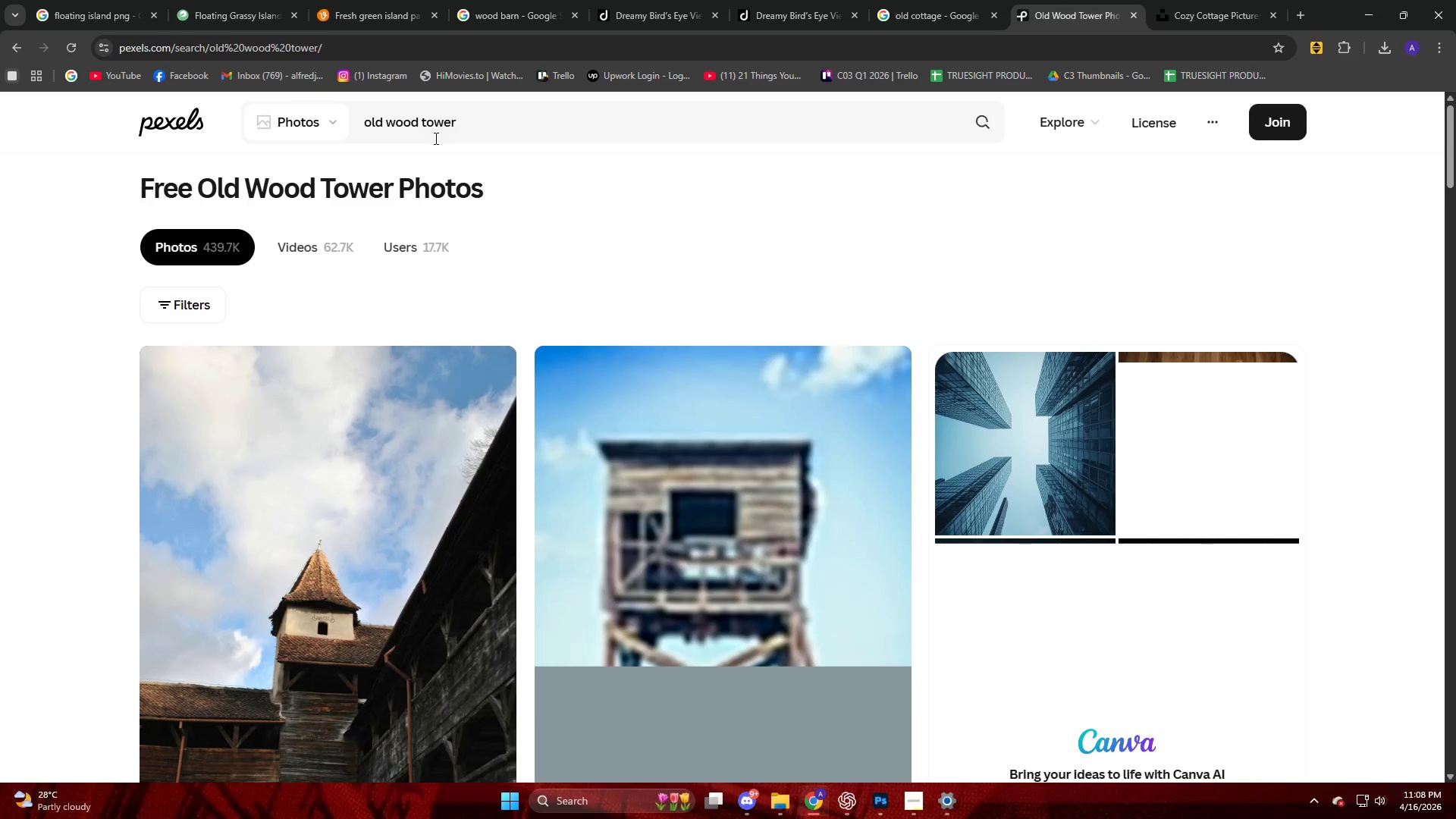 
scroll: coordinate [586, 370], scroll_direction: down, amount: 45.0
 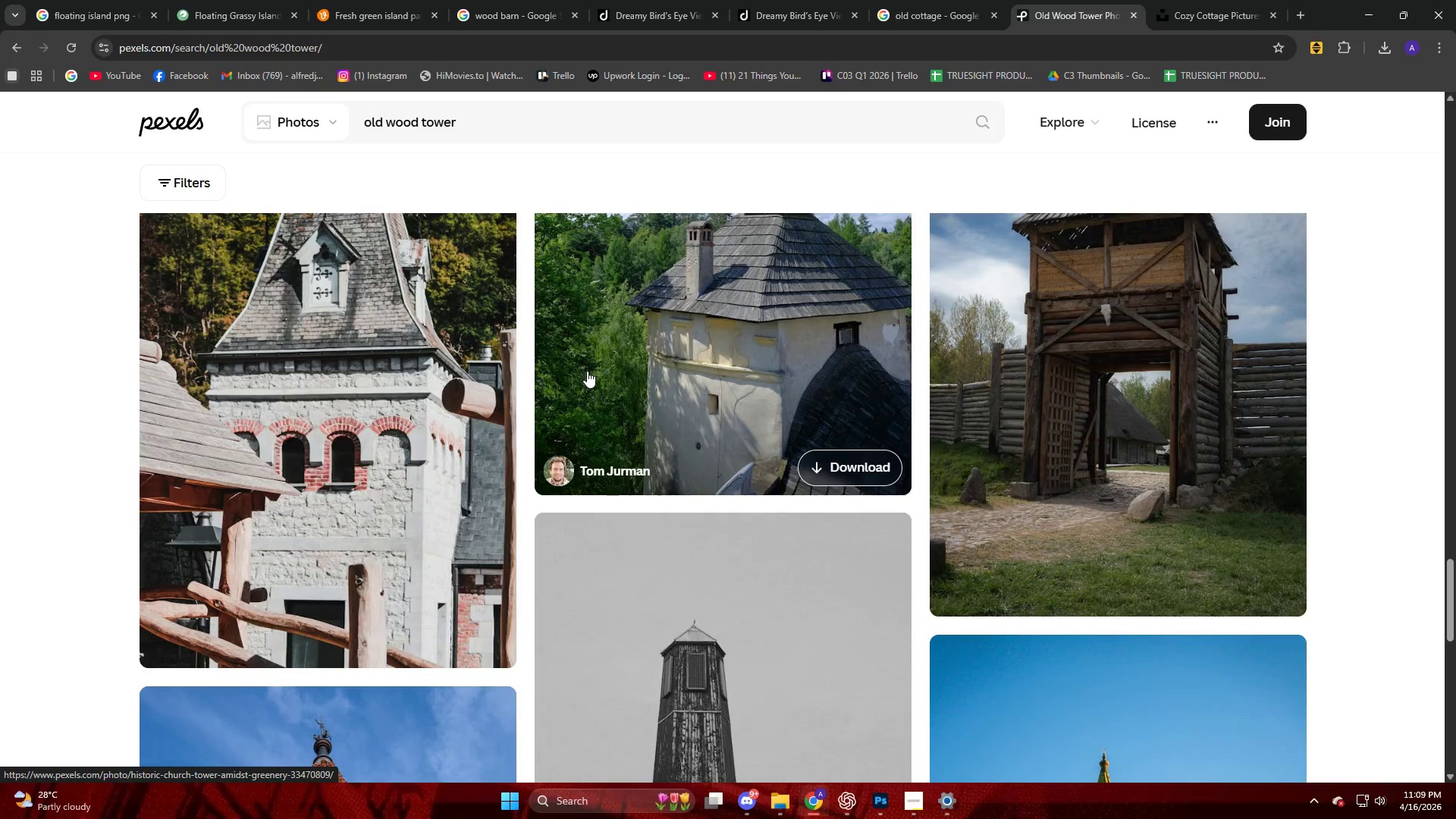 
scroll: coordinate [578, 385], scroll_direction: down, amount: 36.0
 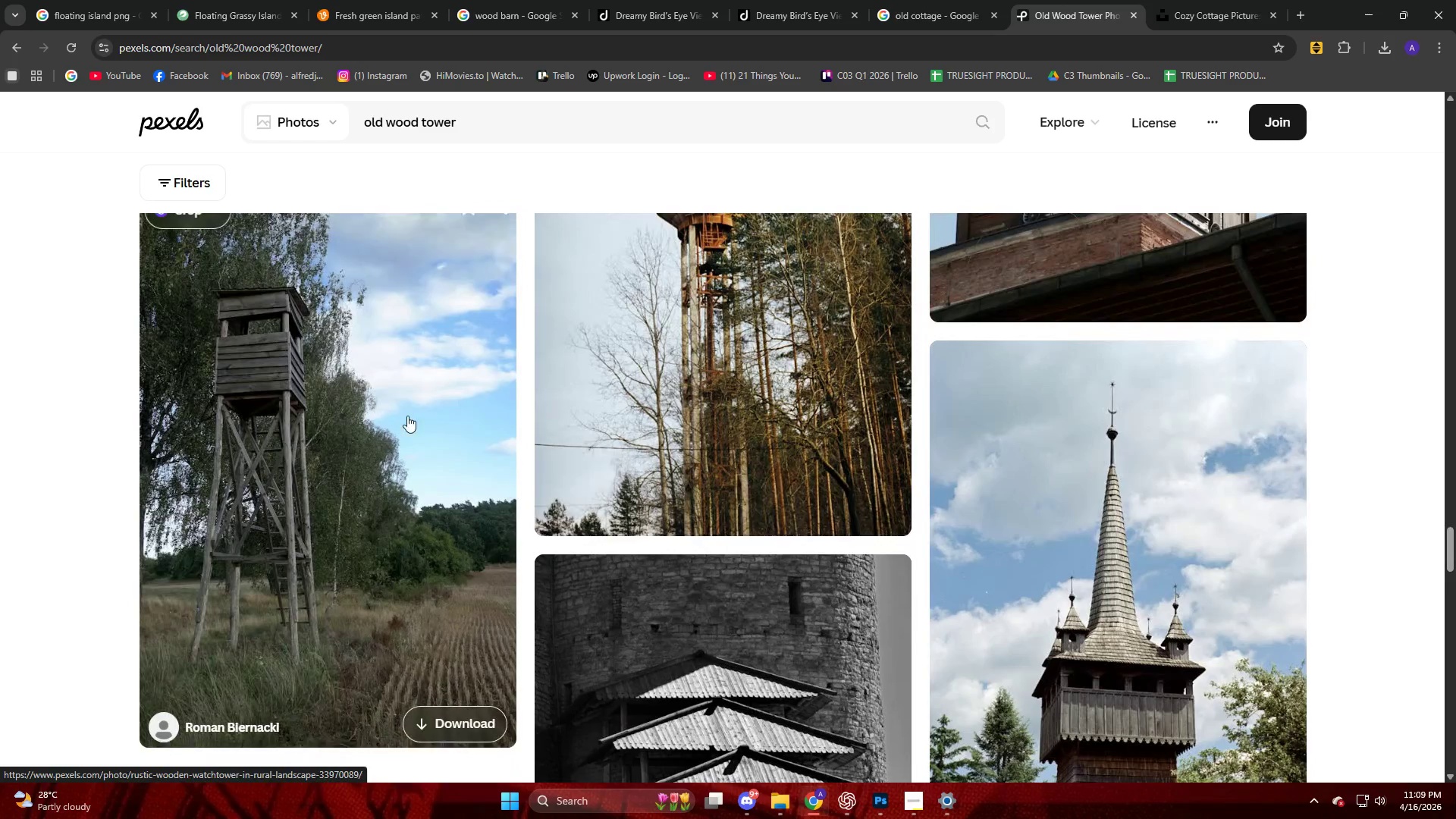 
left_click([397, 413])
 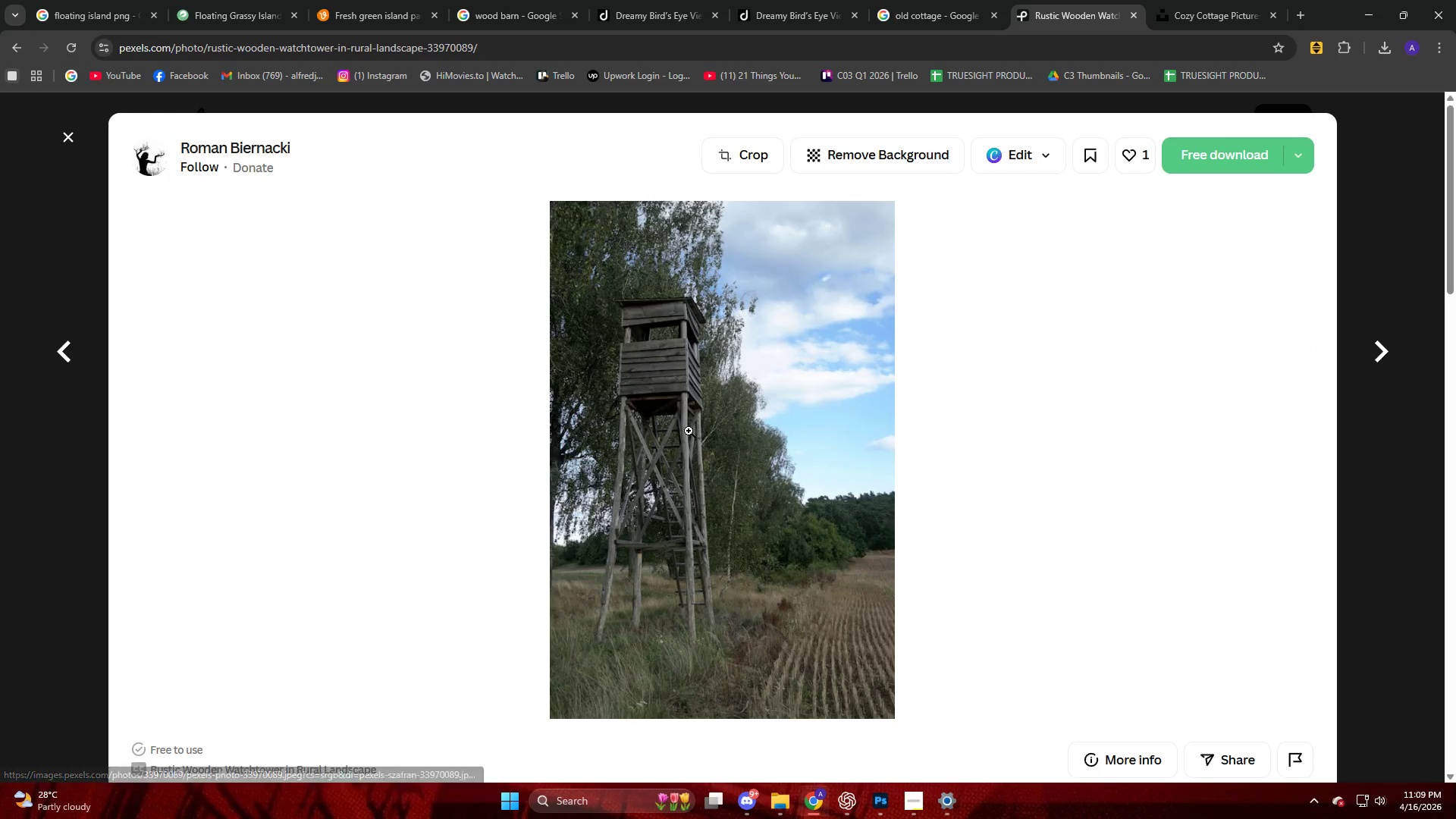 
scroll: coordinate [677, 427], scroll_direction: down, amount: 30.0
 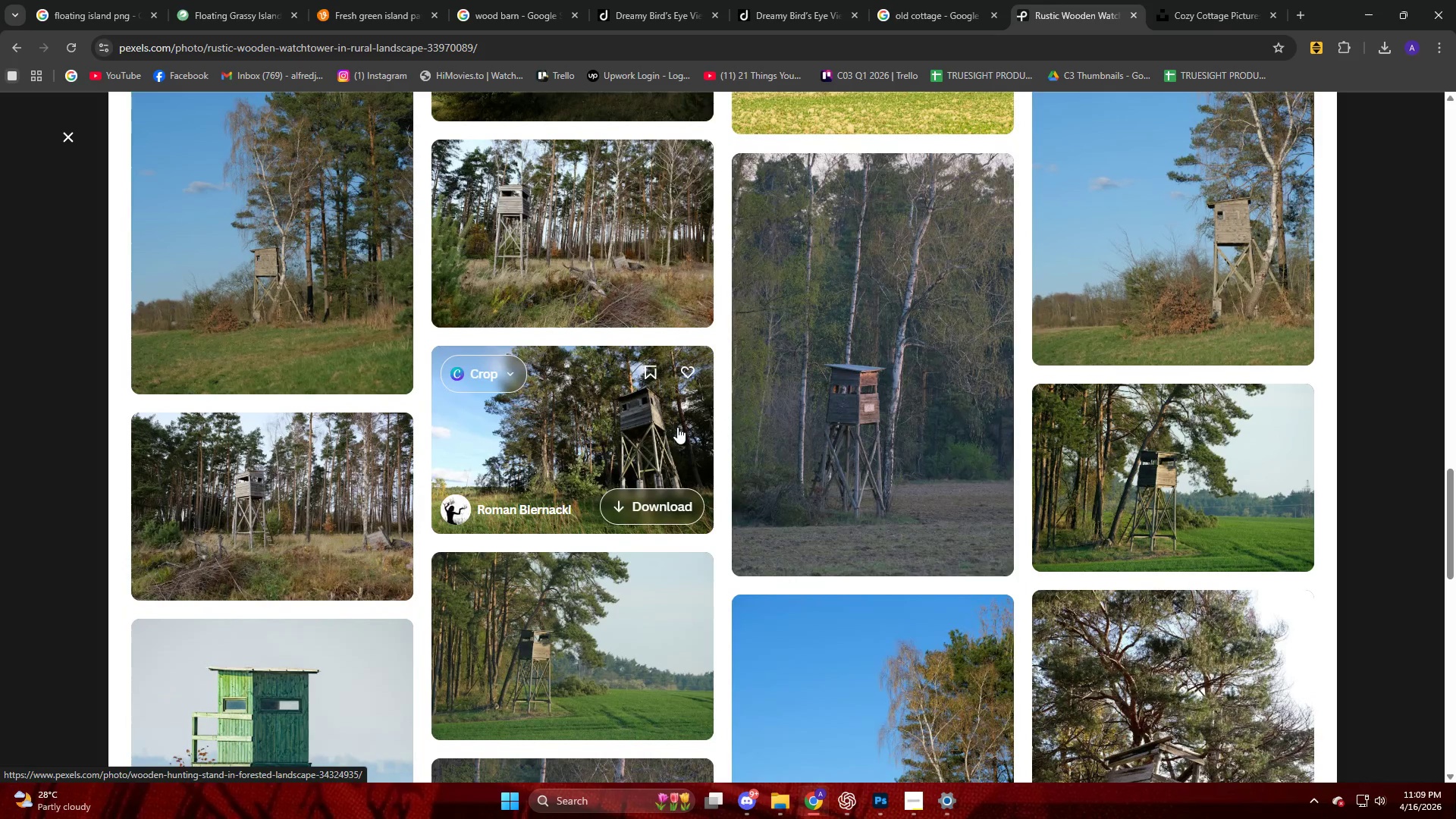 
scroll: coordinate [670, 429], scroll_direction: down, amount: 30.0
 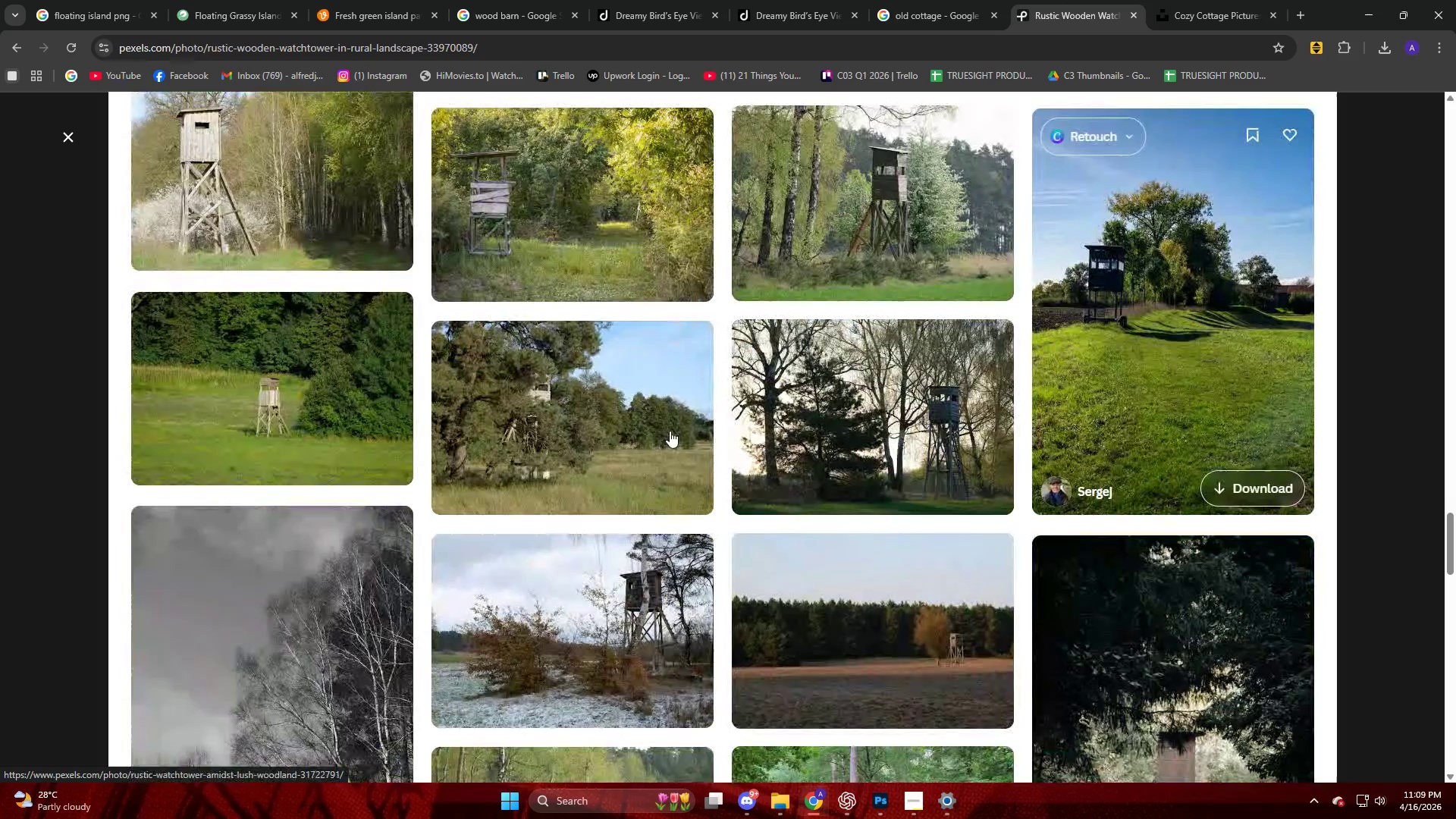 
left_click([77, 426])
 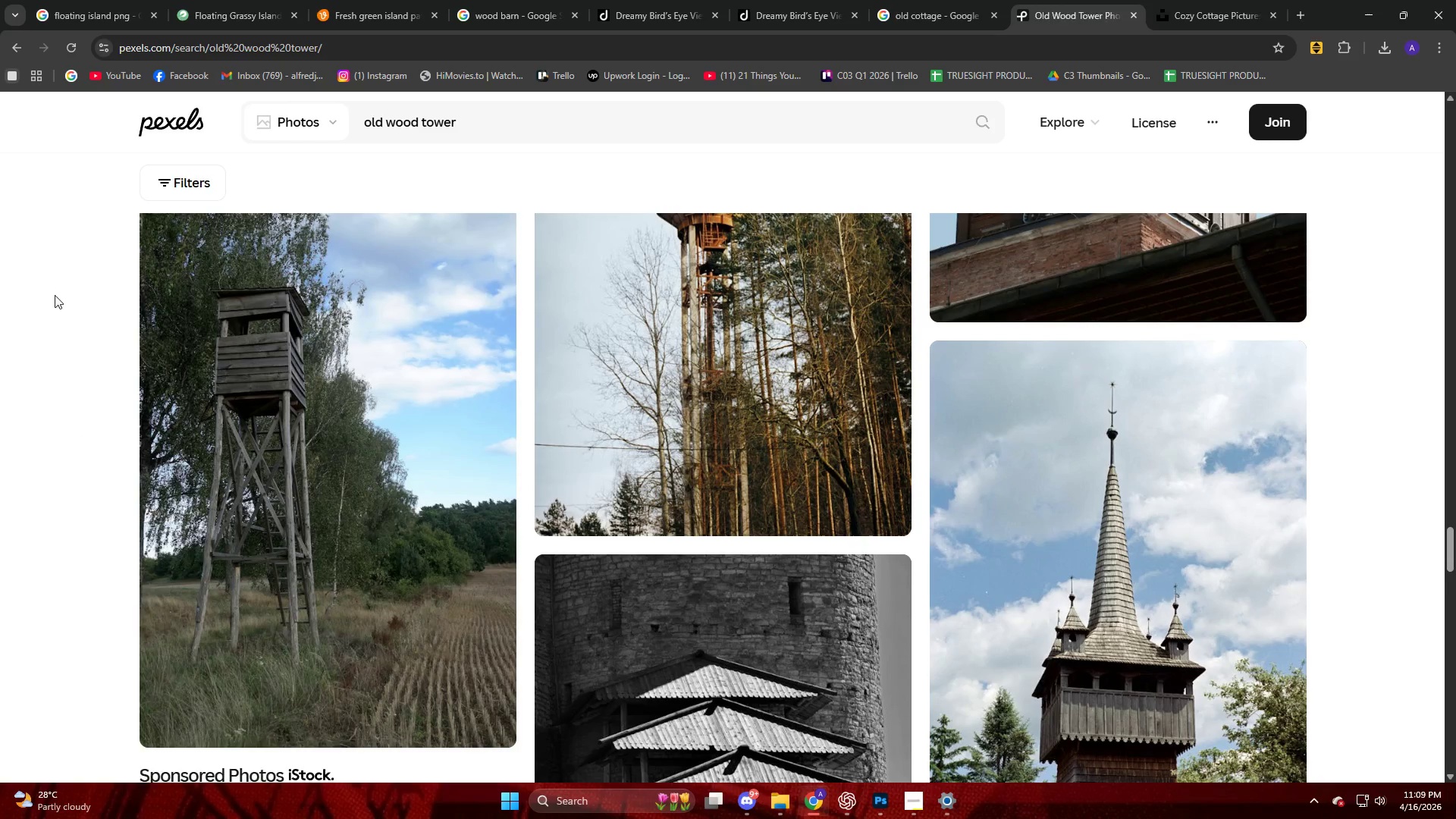 
scroll: coordinate [144, 469], scroll_direction: down, amount: 75.0
 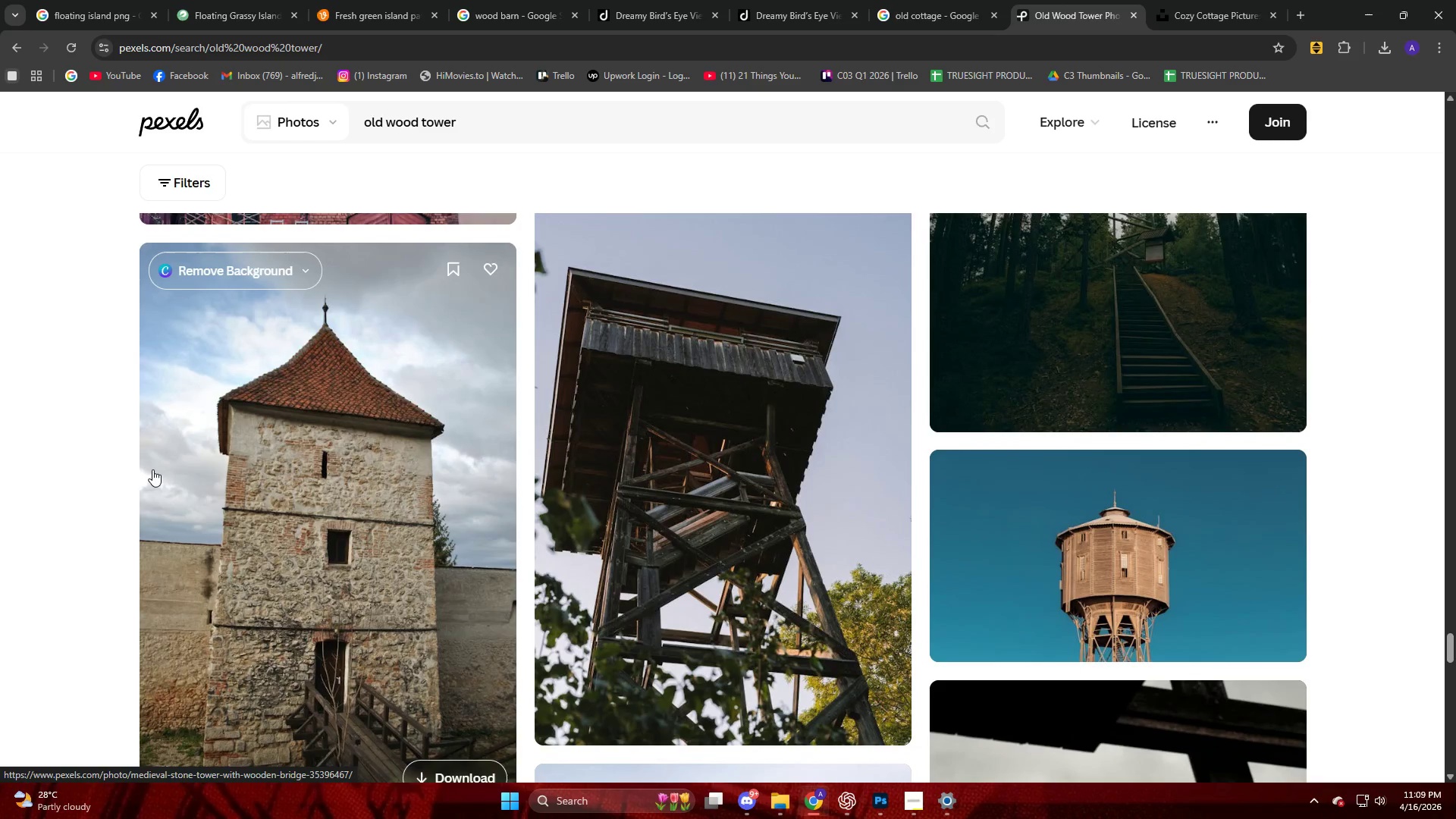 
scroll: coordinate [590, 338], scroll_direction: down, amount: 33.0
 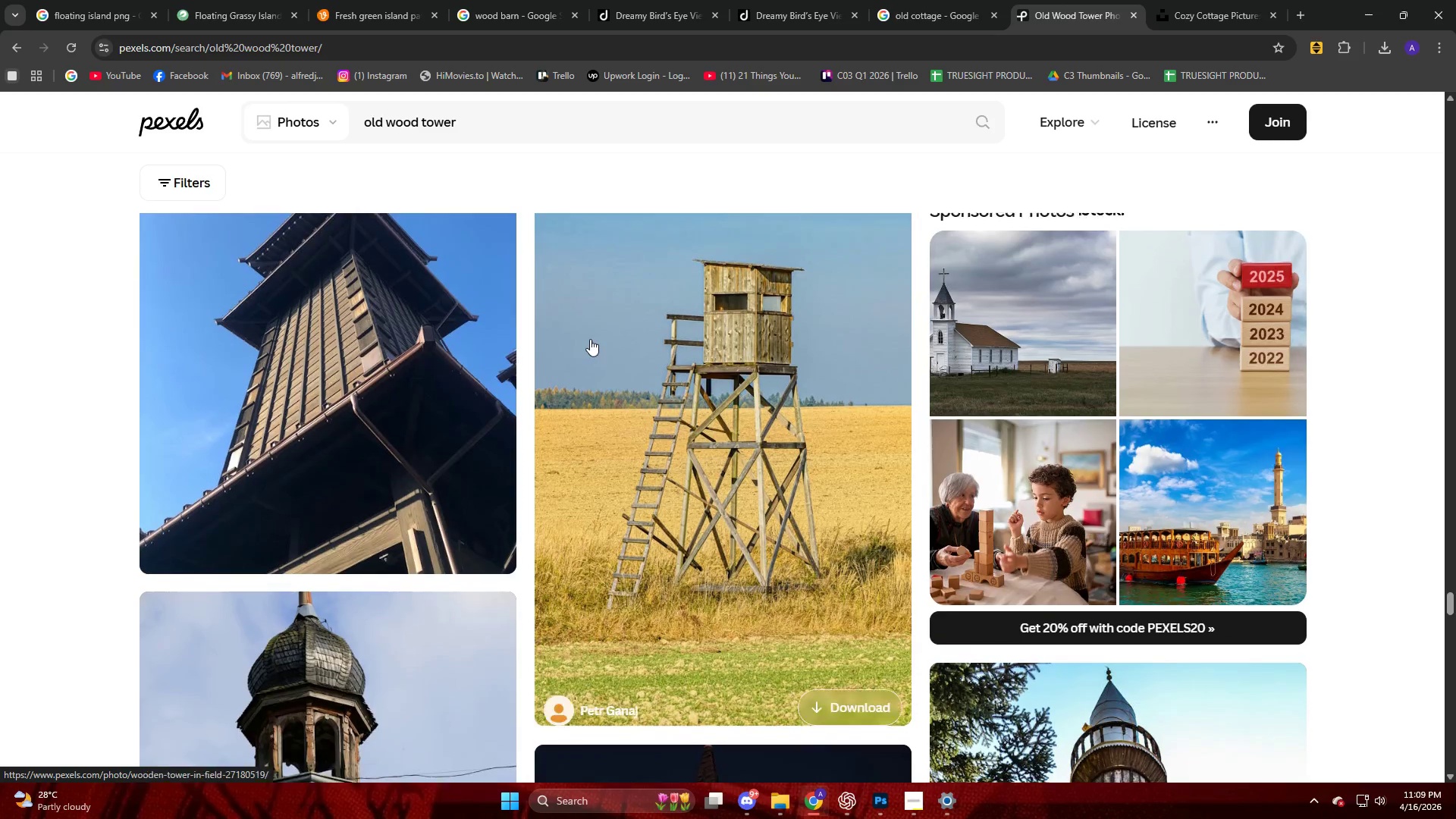 
scroll: coordinate [554, 338], scroll_direction: down, amount: 25.0
 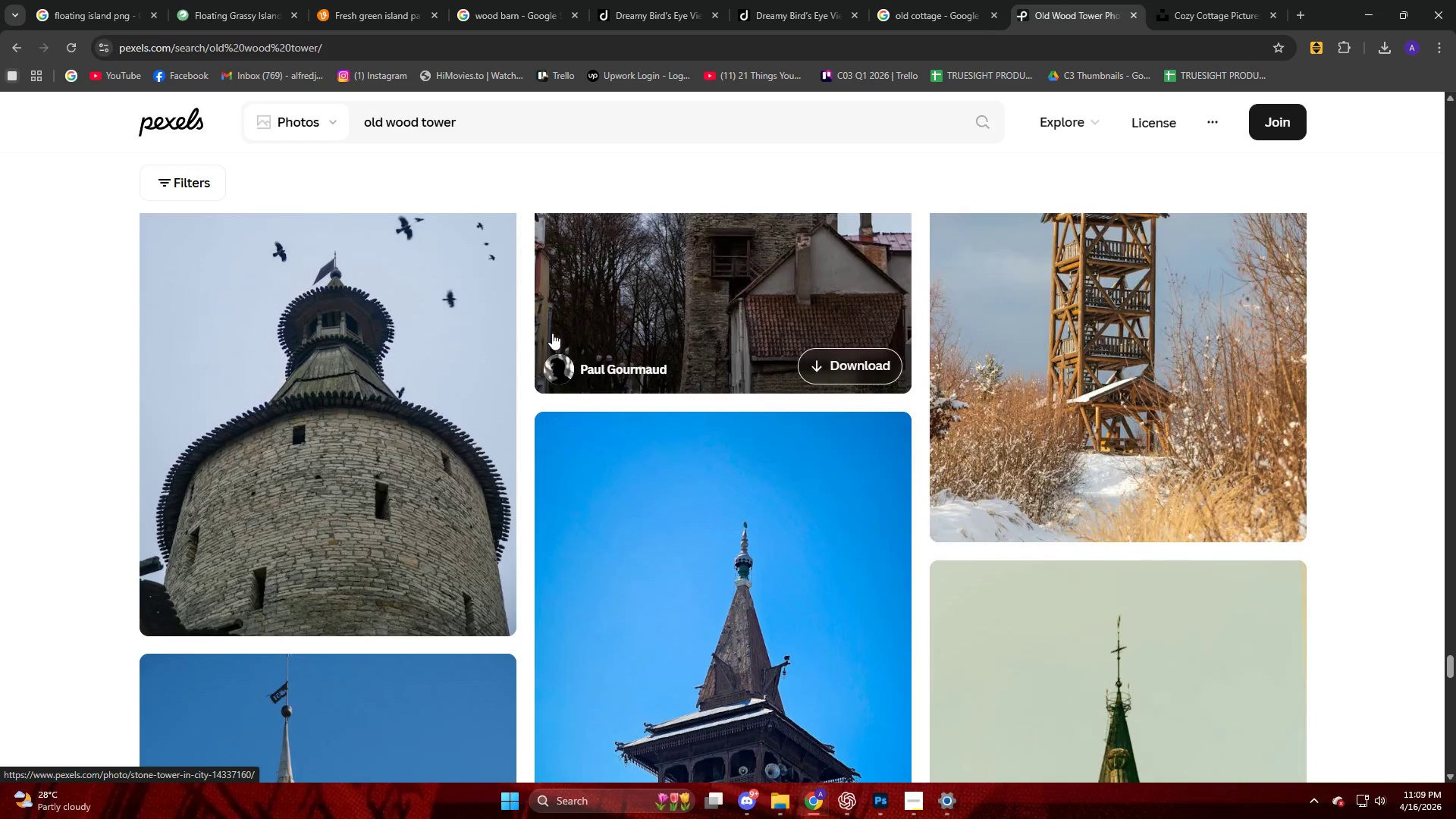 
scroll: coordinate [546, 324], scroll_direction: down, amount: 25.0
 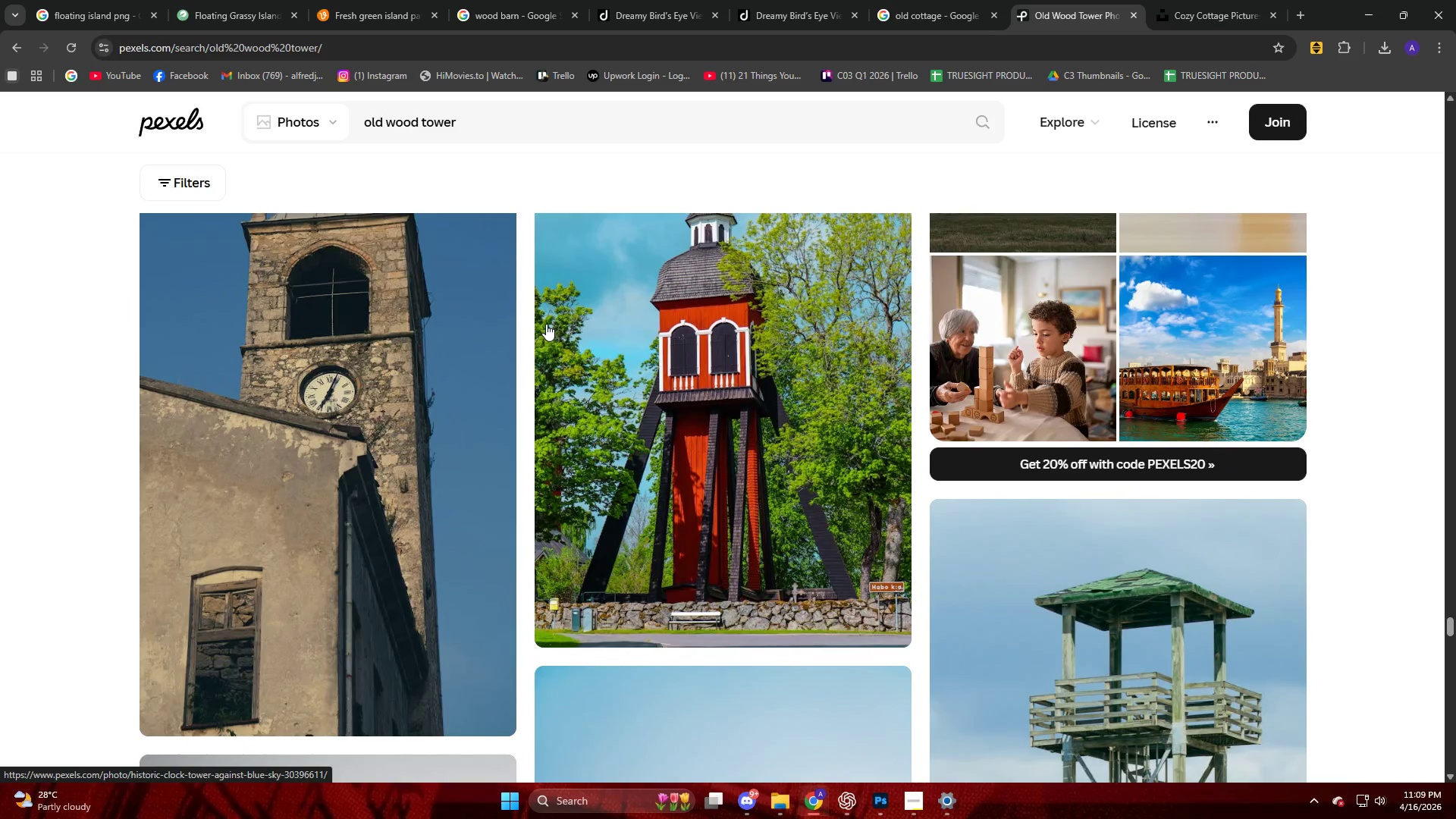 
scroll: coordinate [0, 403], scroll_direction: down, amount: 25.0
 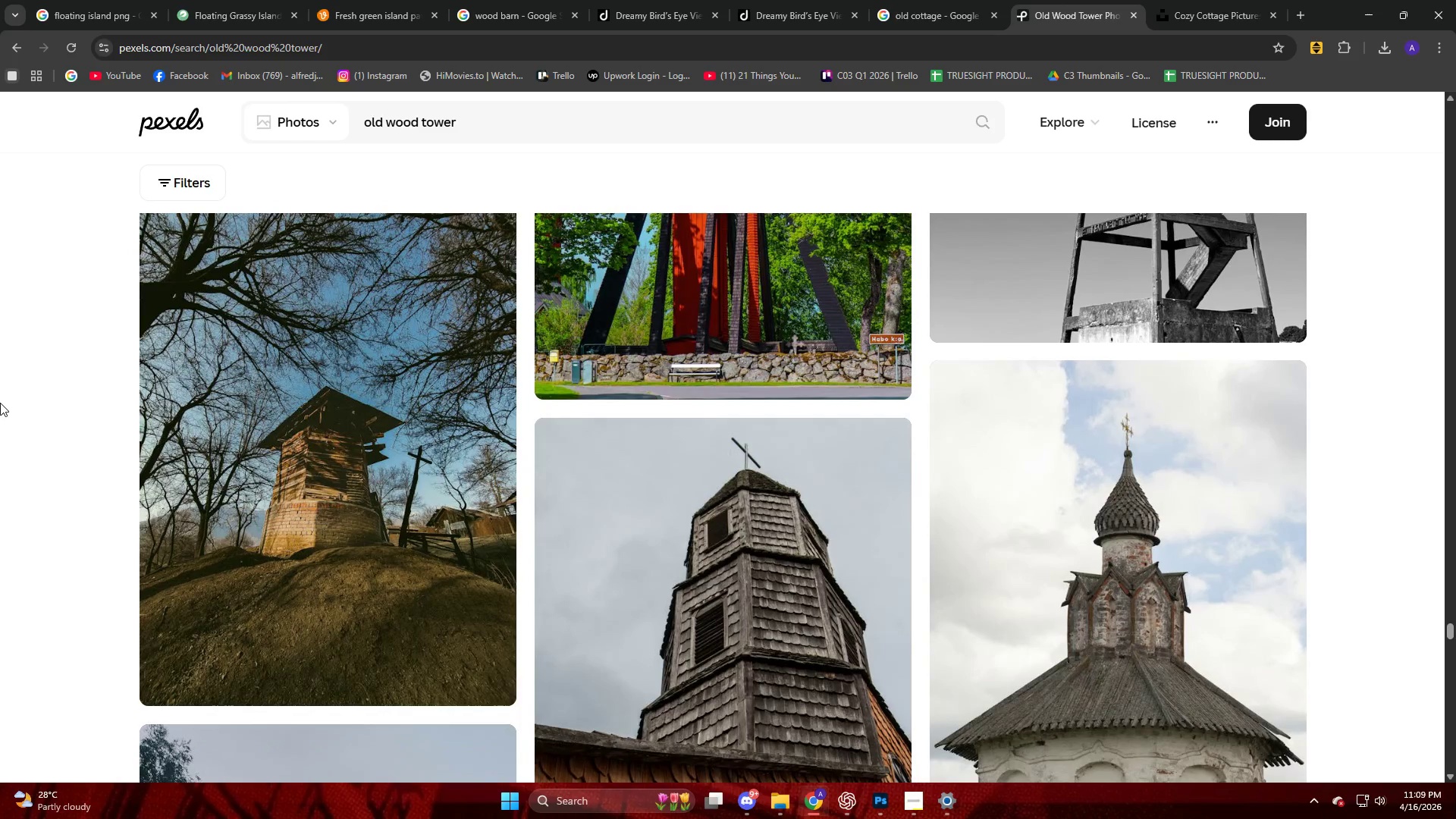 
scroll: coordinate [0, 400], scroll_direction: down, amount: 43.0
 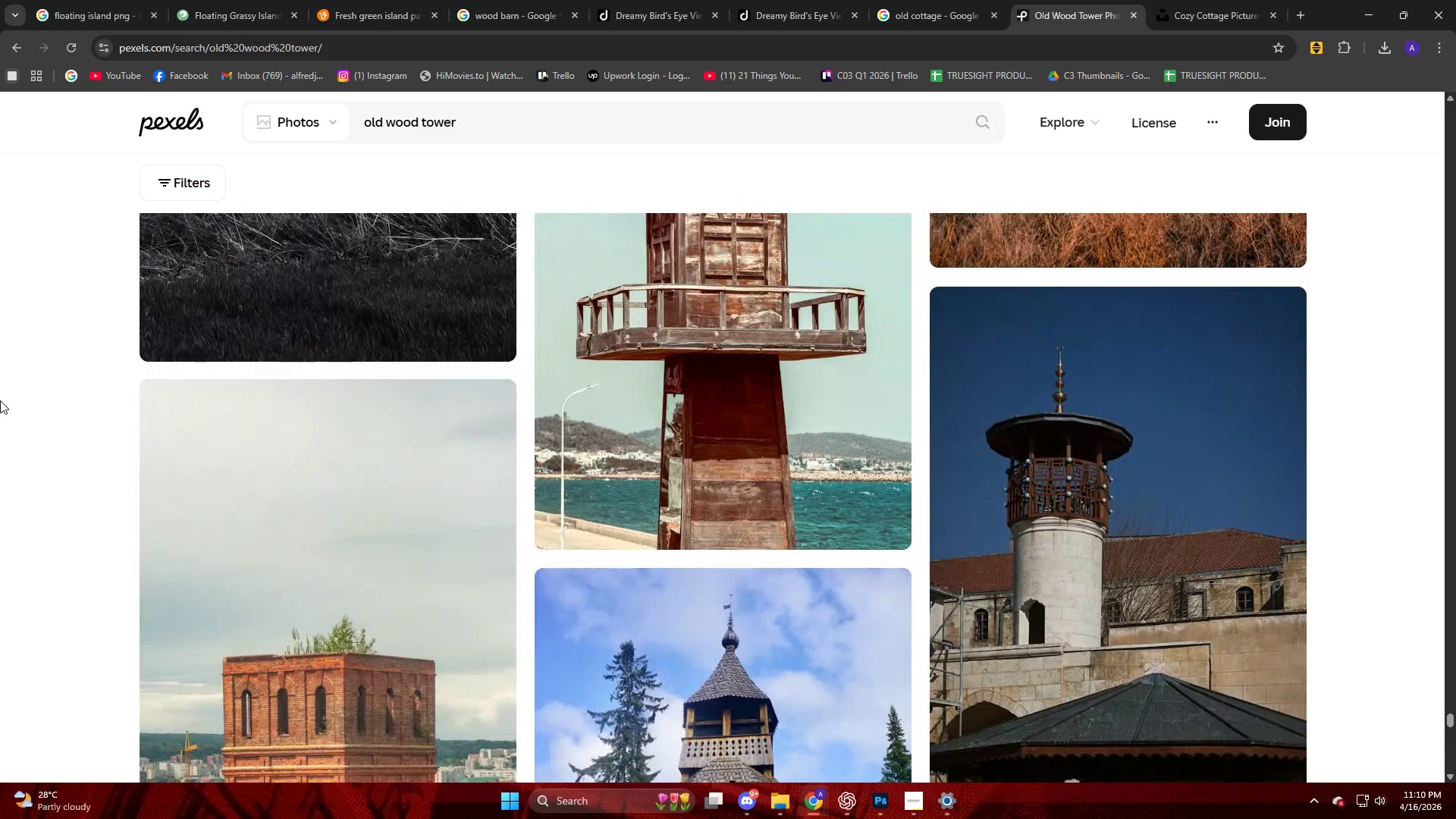 
scroll: coordinate [0, 399], scroll_direction: up, amount: 3.0
 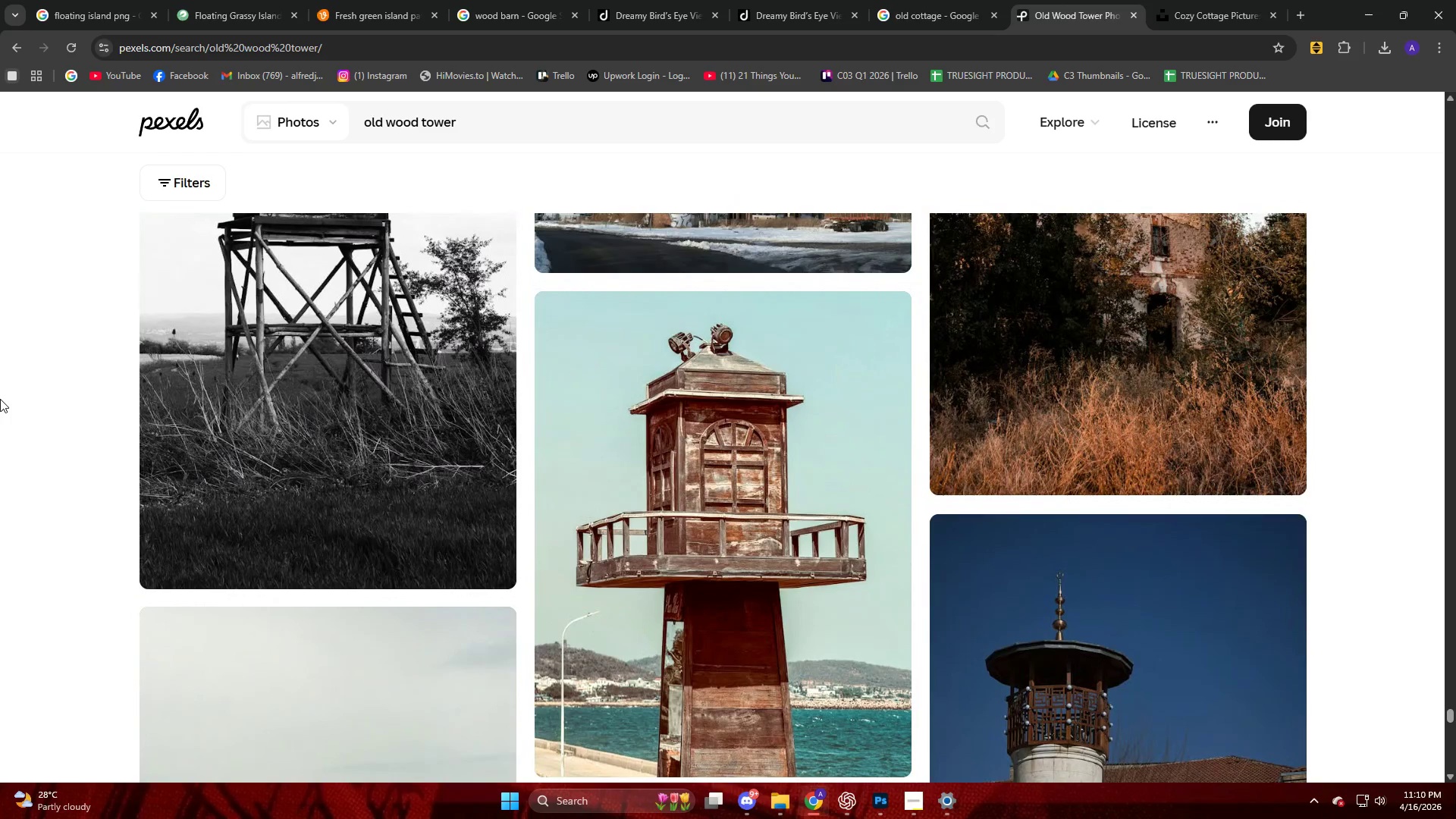 
scroll: coordinate [0, 401], scroll_direction: down, amount: 42.0
 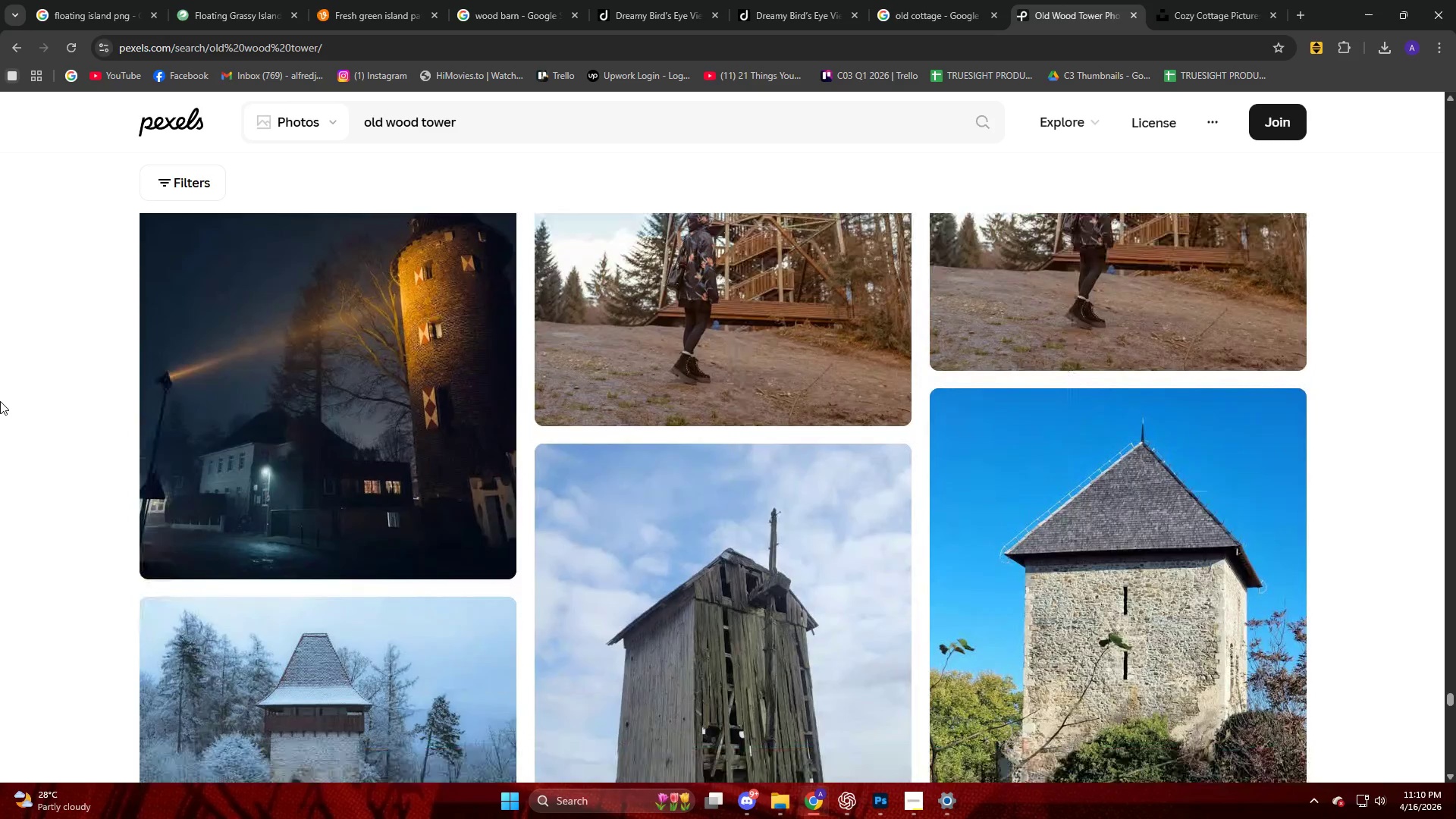 
left_click([637, 316])
 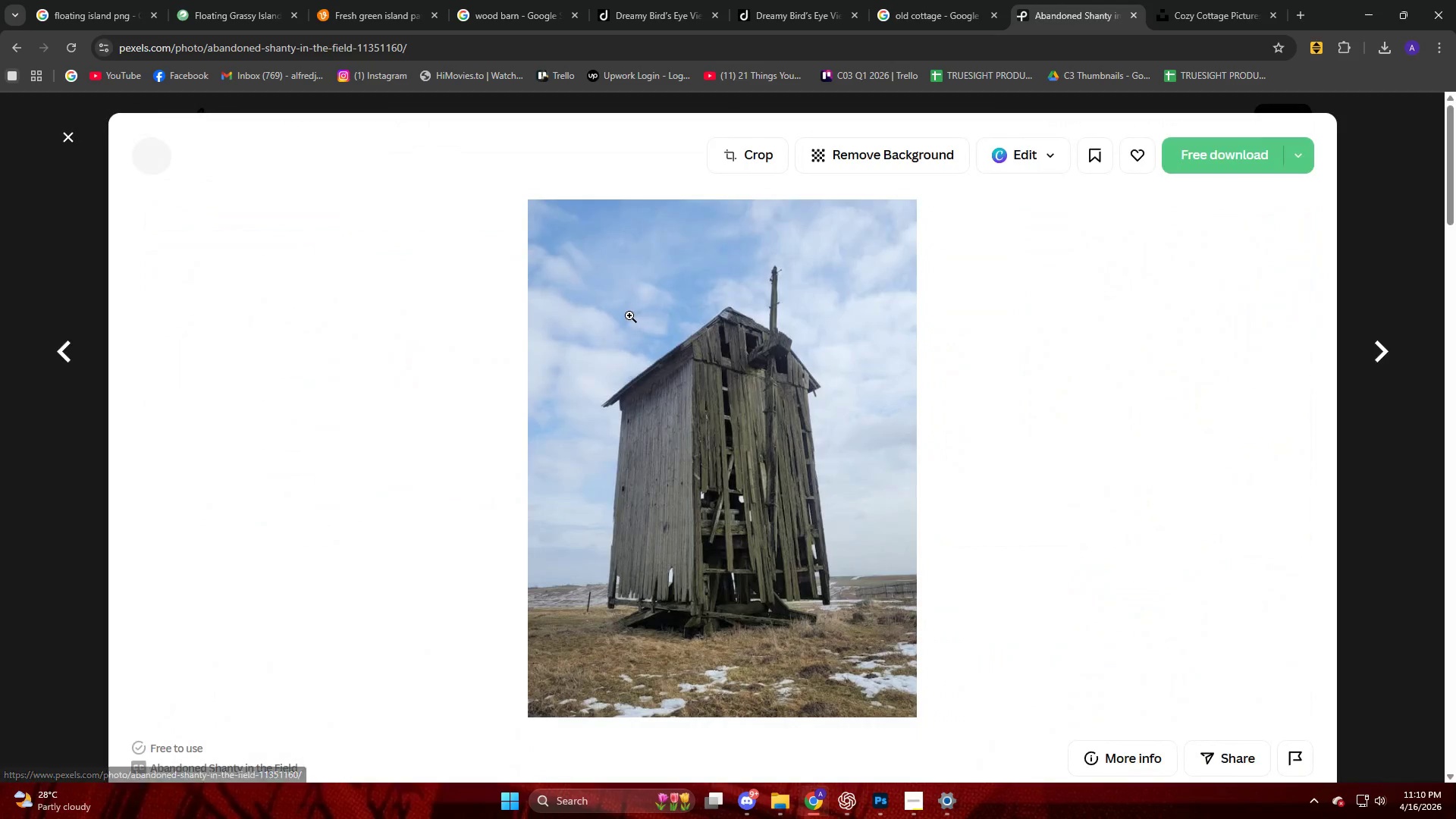 
scroll: coordinate [601, 325], scroll_direction: down, amount: 14.0
 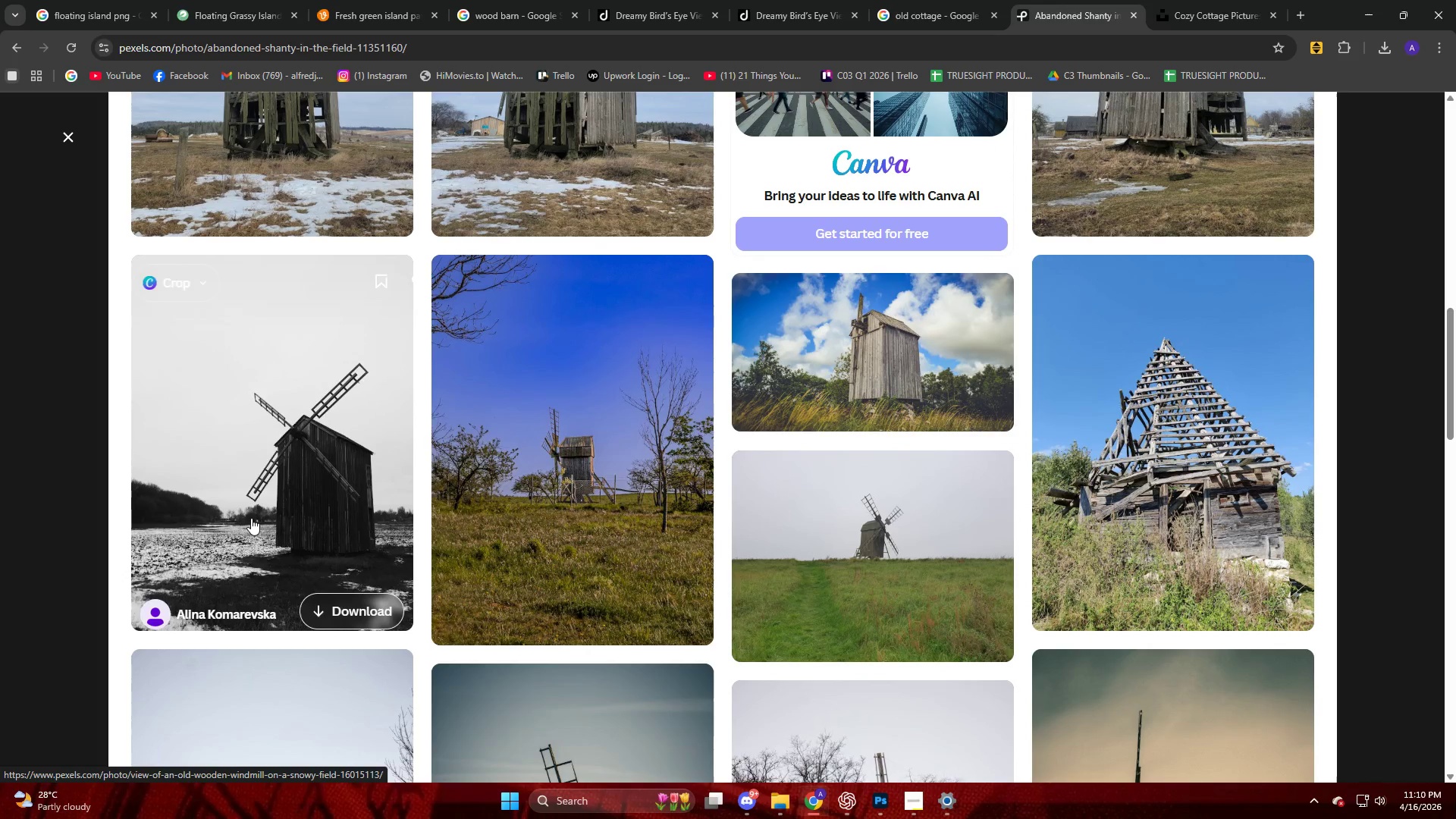 
left_click([249, 485])
 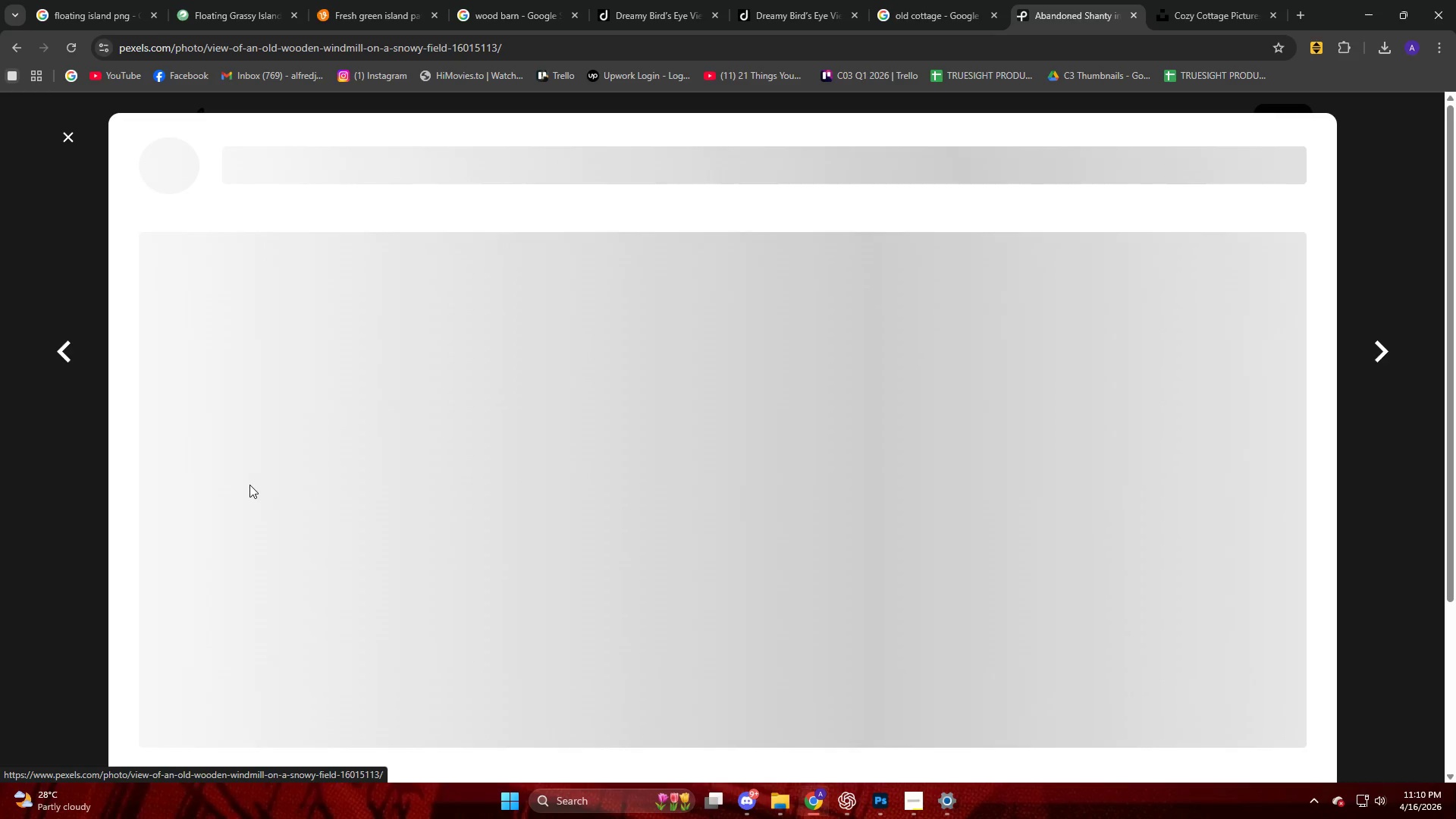 
scroll: coordinate [249, 484], scroll_direction: down, amount: 4.0
 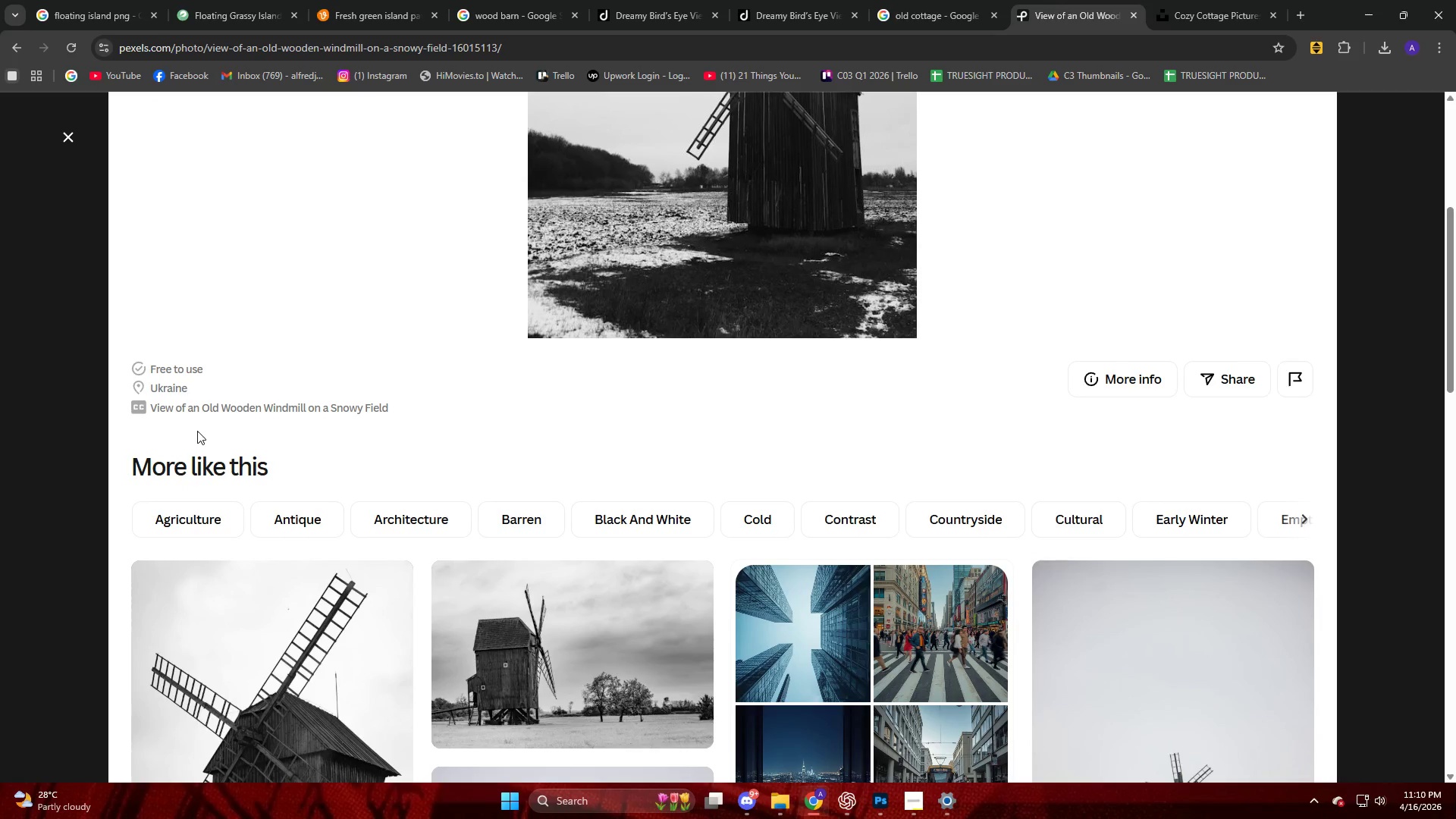 
left_click_drag(start_coordinate=[203, 411], to_coordinate=[311, 408])
 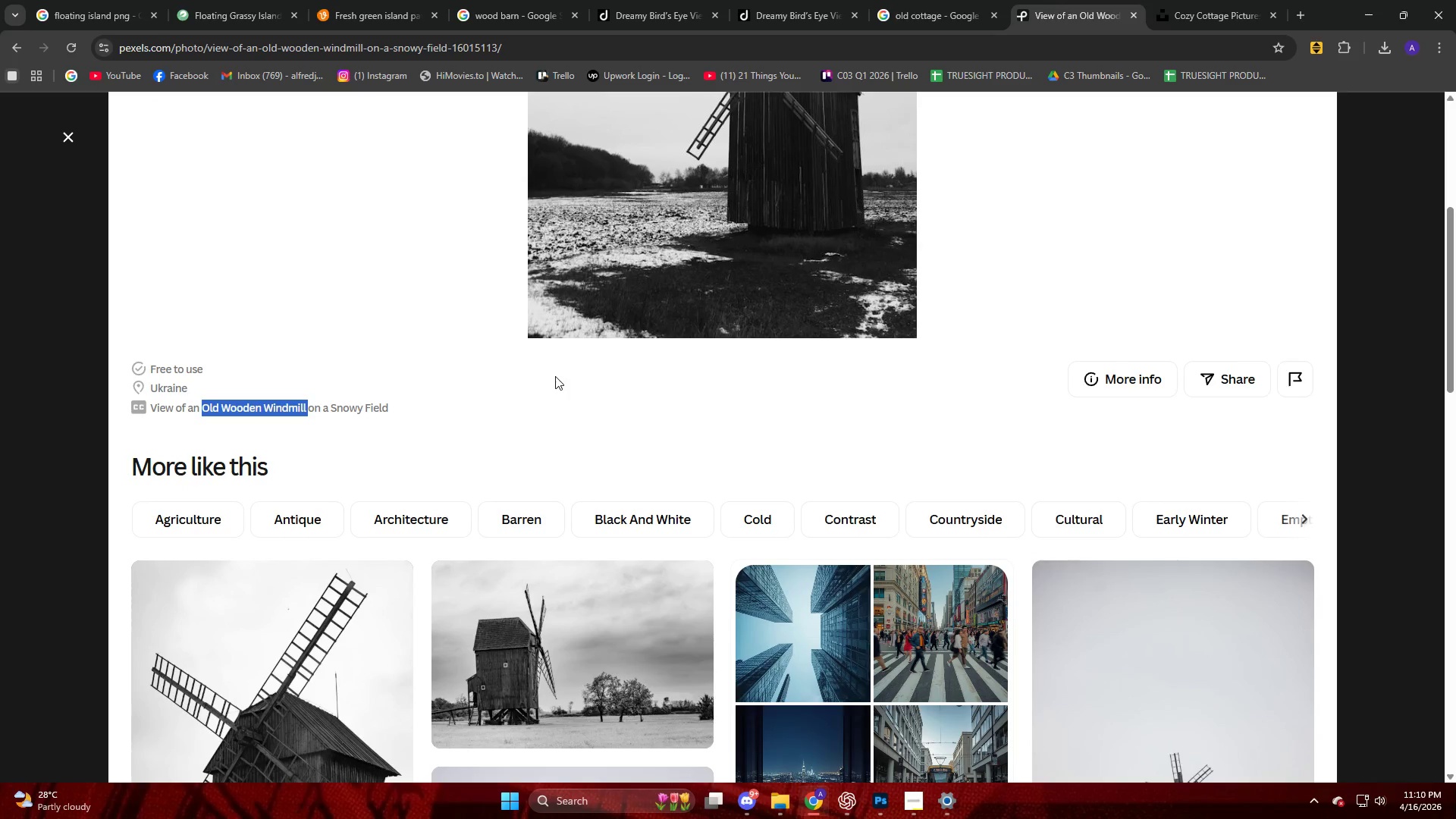 
key(Control+C)
 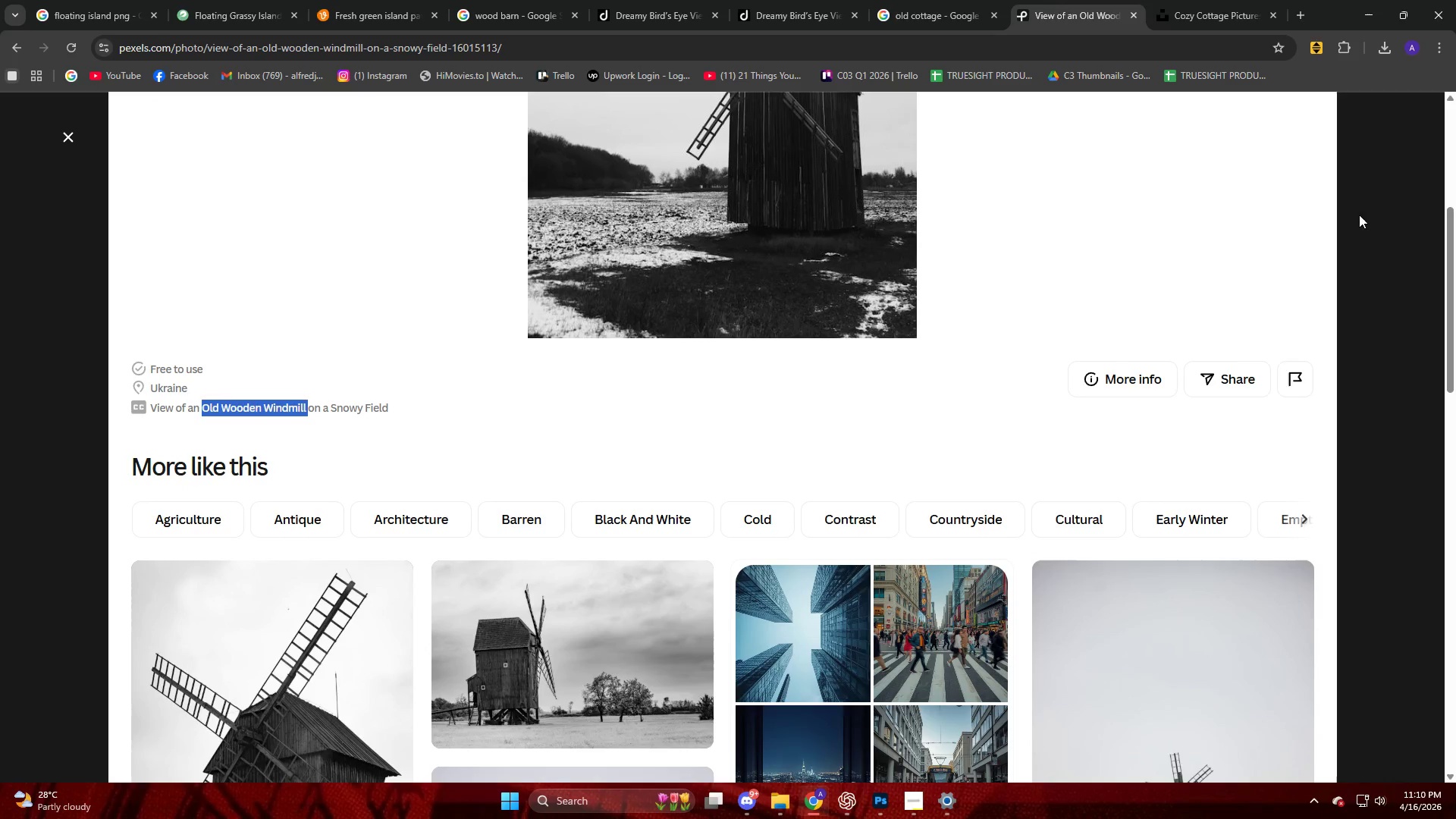 
left_click([1370, 212])
 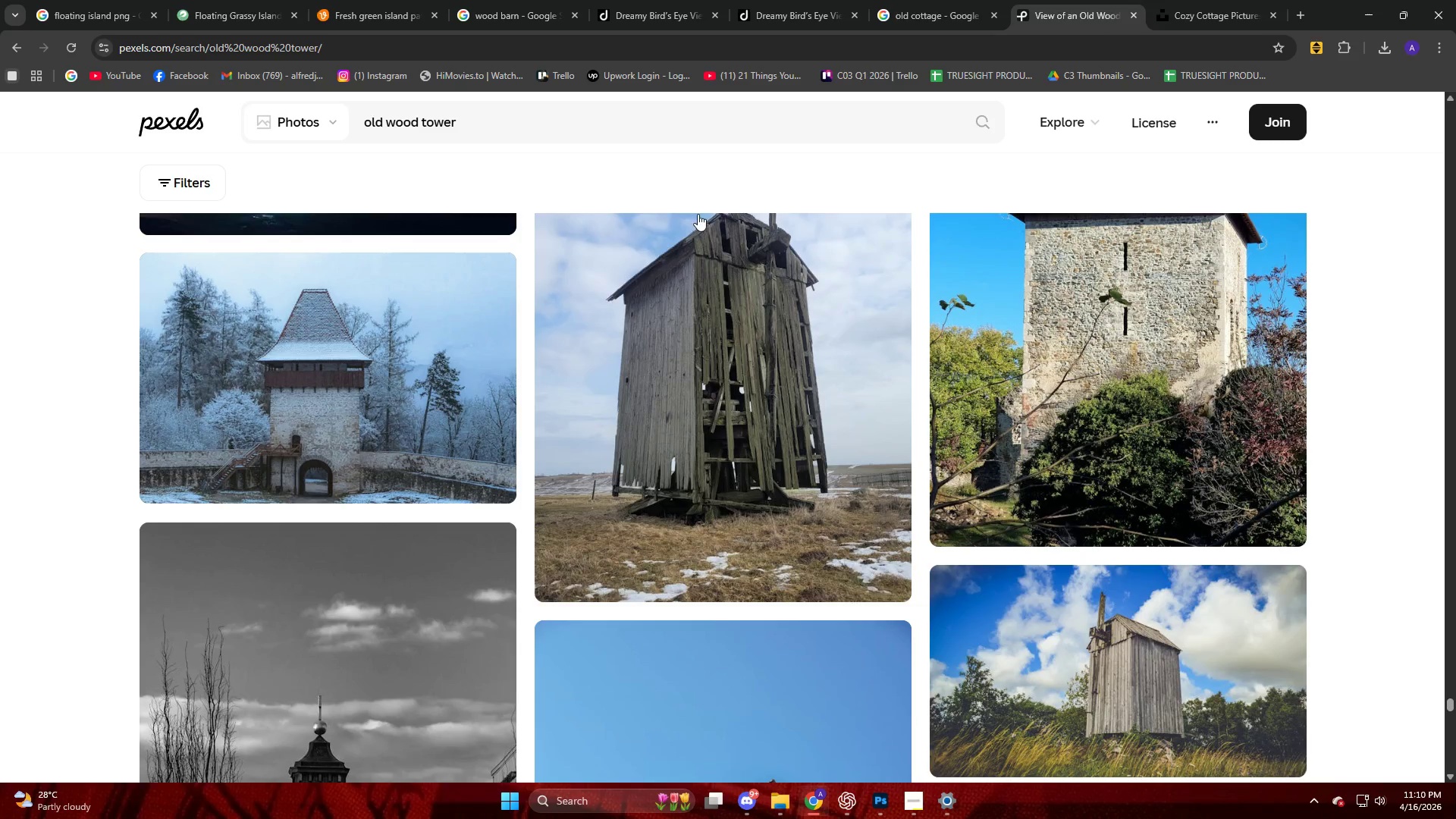 
scroll: coordinate [287, 168], scroll_direction: up, amount: 3.0
 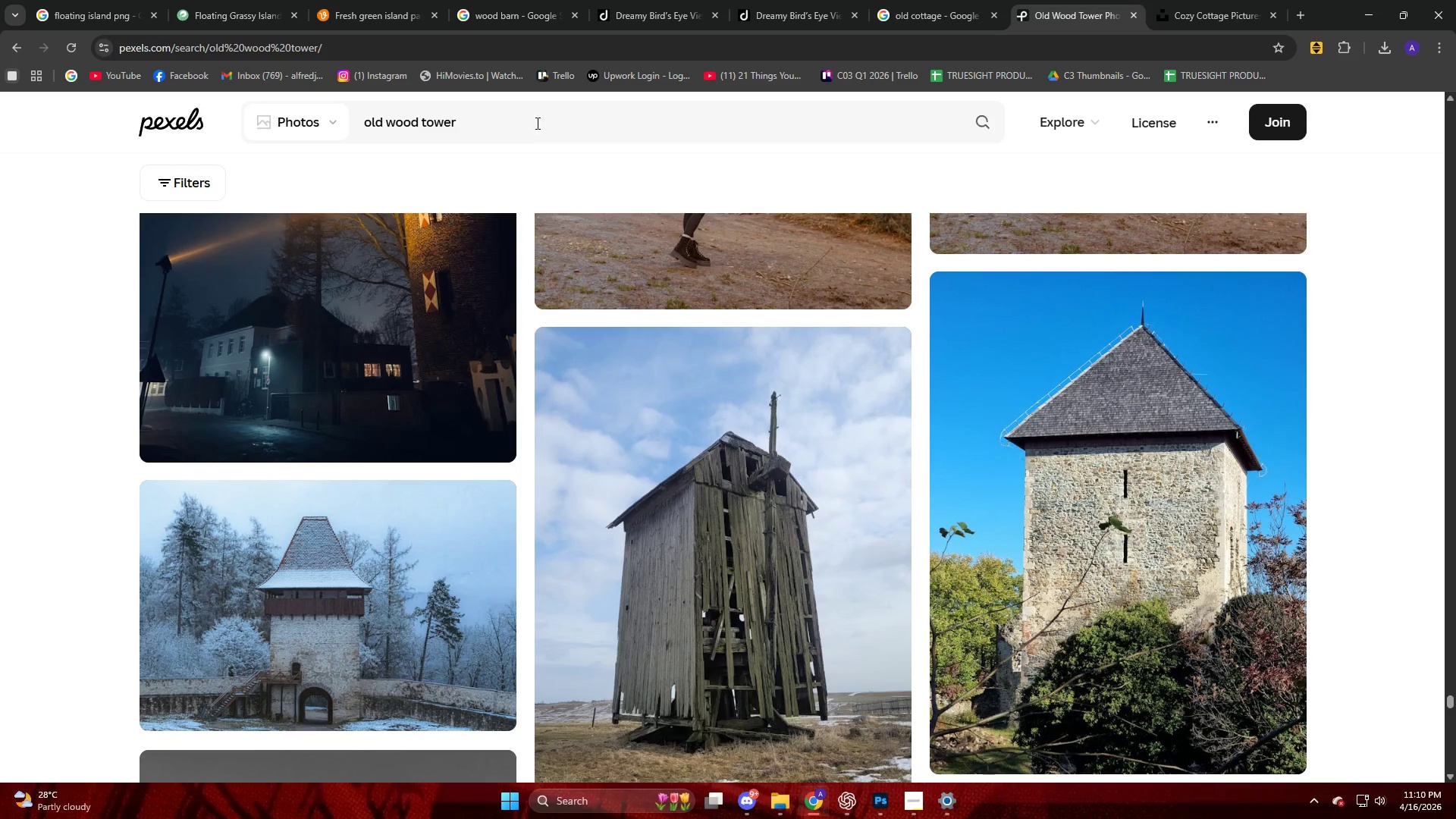 
left_click_drag(start_coordinate=[543, 121], to_coordinate=[281, 142])
 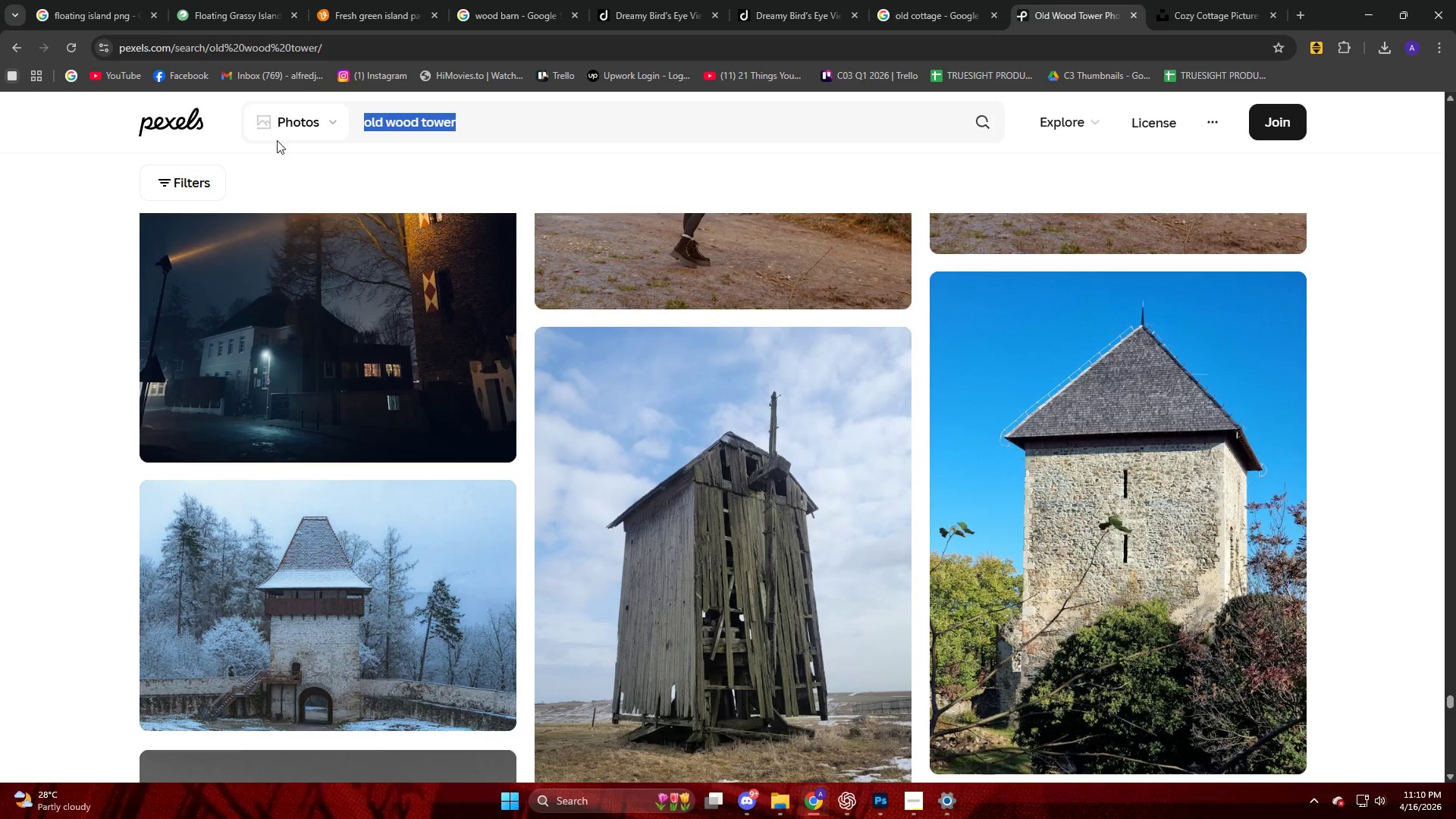 
key(Control+V)
 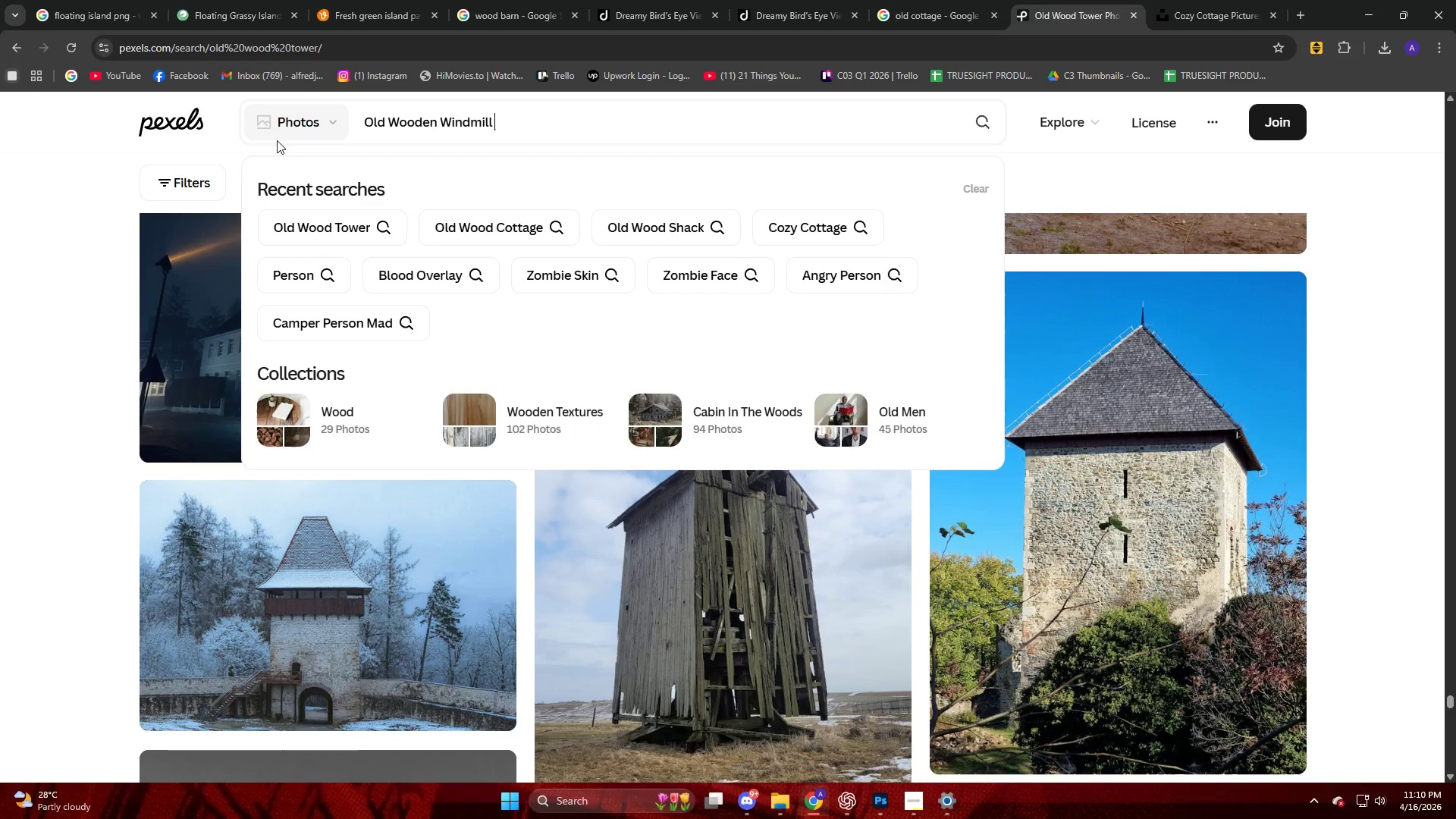 
key(NumpadEnter)
 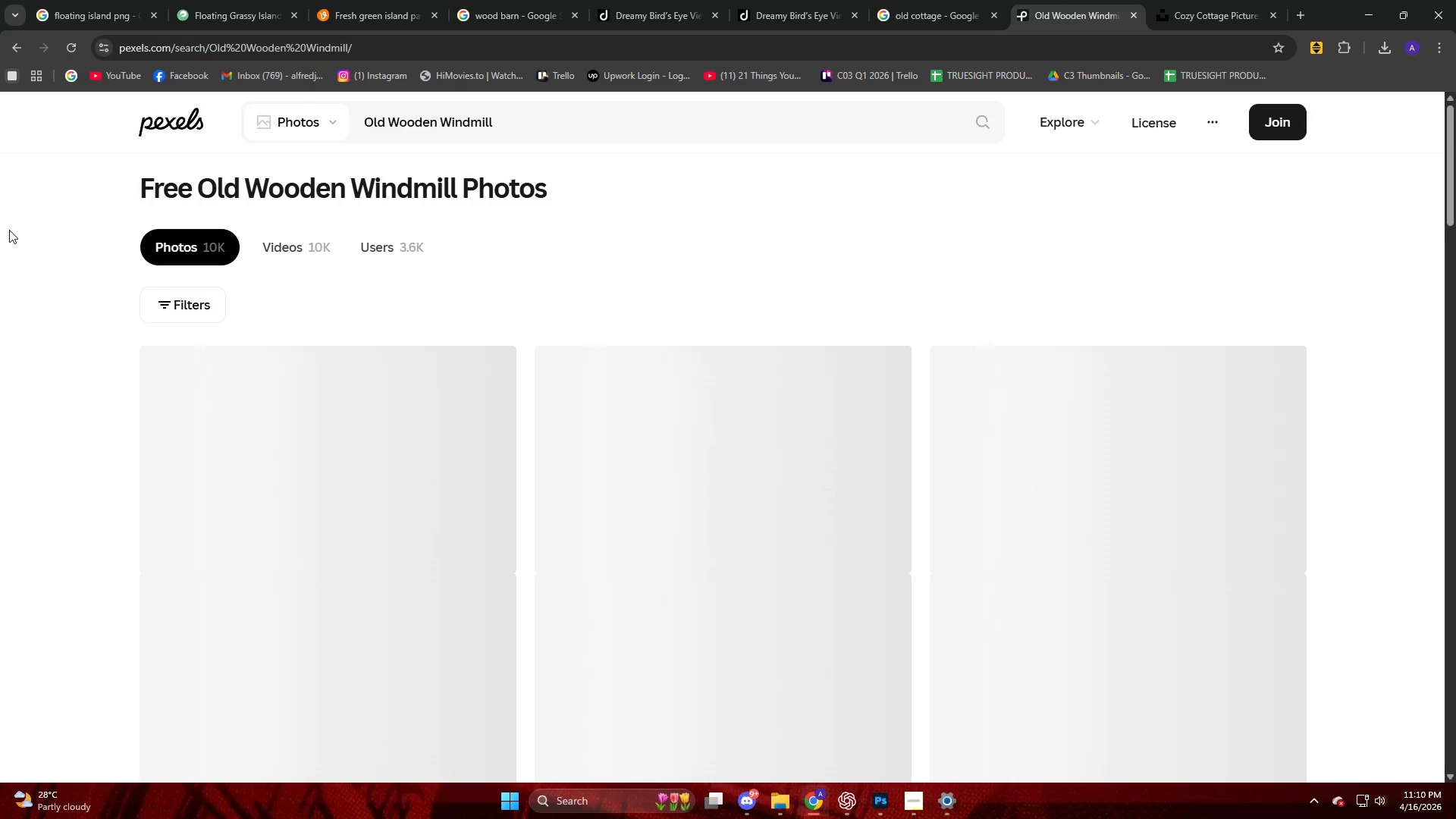 
scroll: coordinate [9, 230], scroll_direction: down, amount: 5.0
 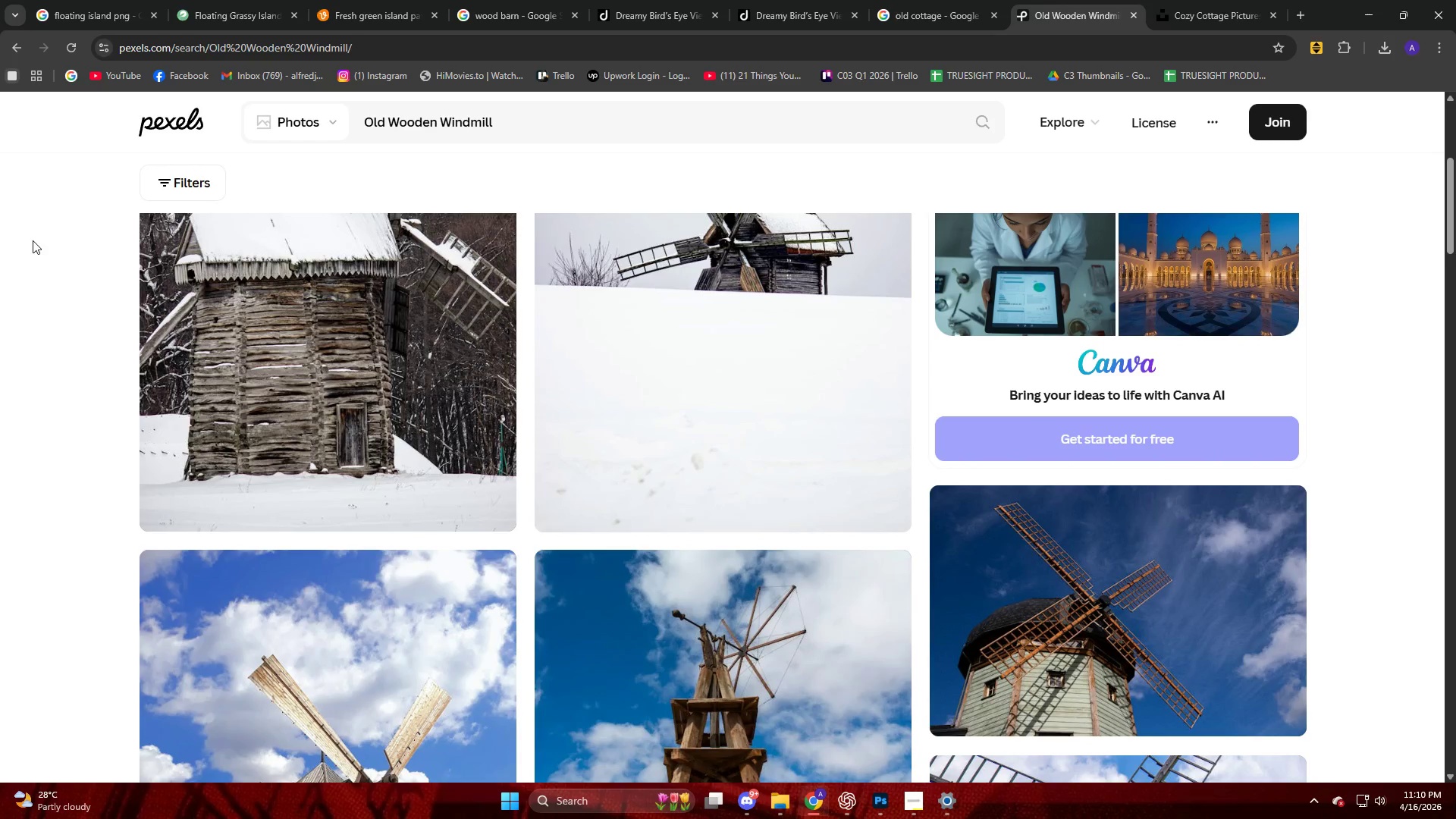 
left_click([698, 343])
 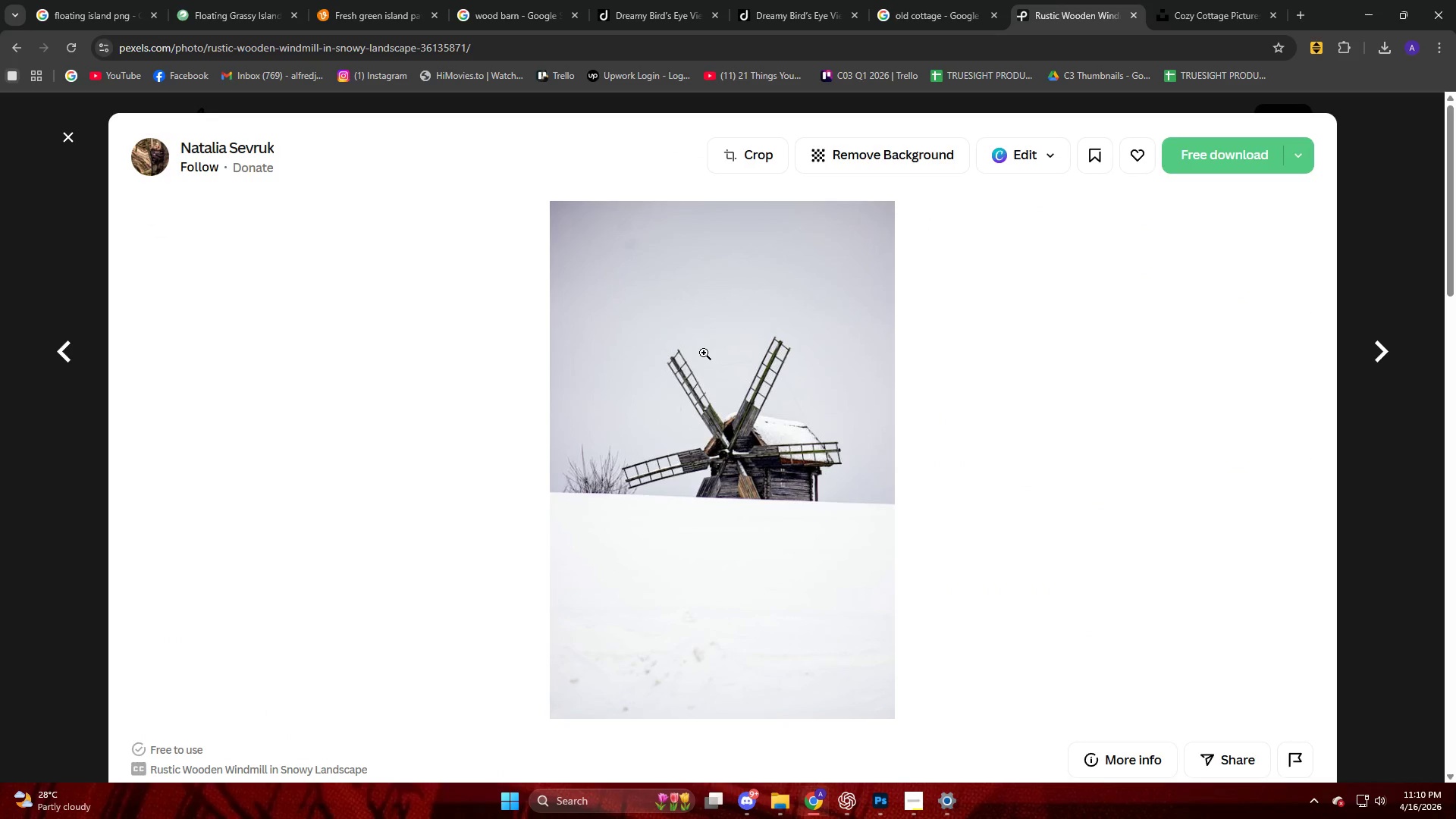 
scroll: coordinate [688, 334], scroll_direction: up, amount: 2.0
 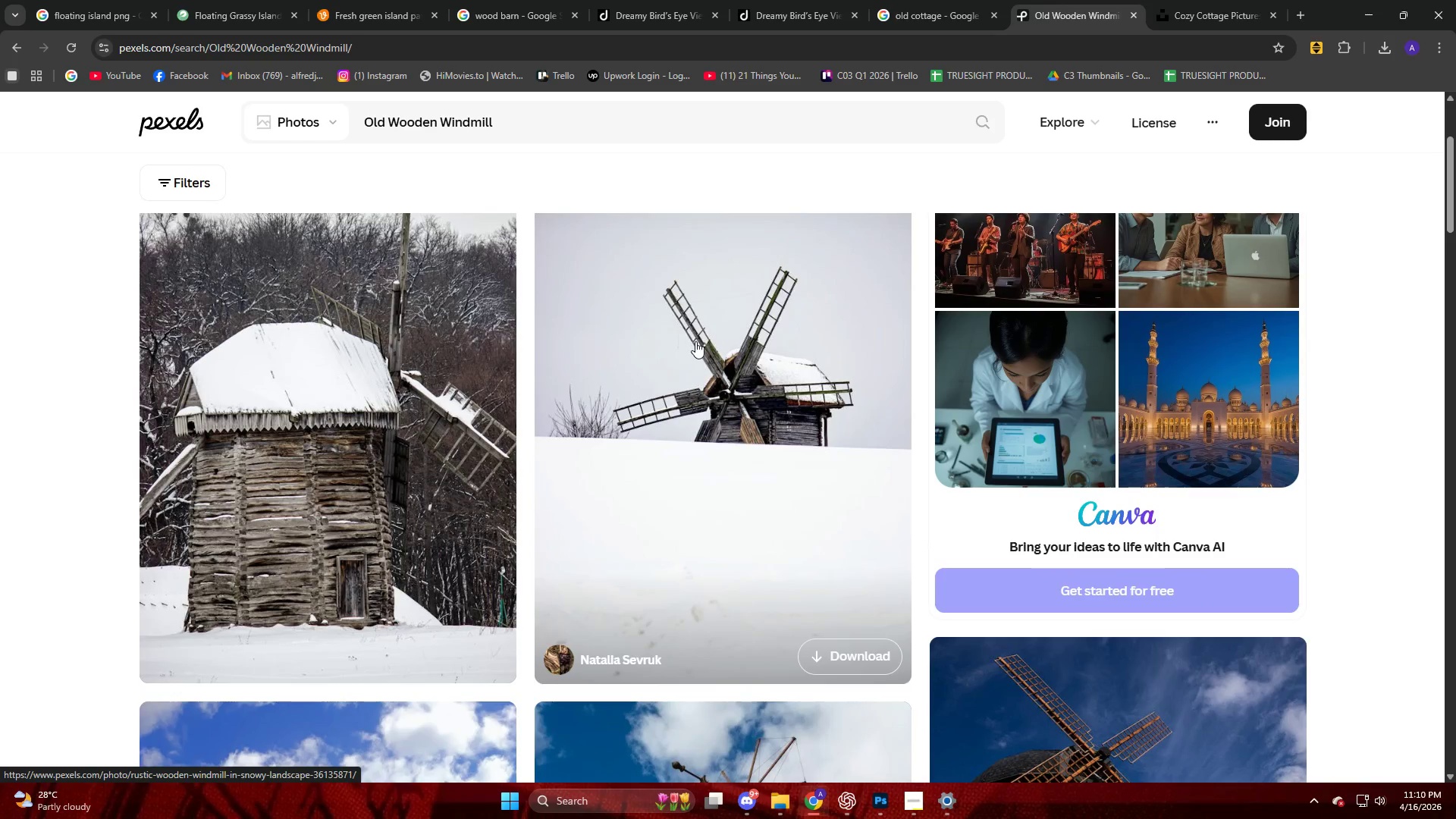 
scroll: coordinate [582, 351], scroll_direction: down, amount: 14.0
 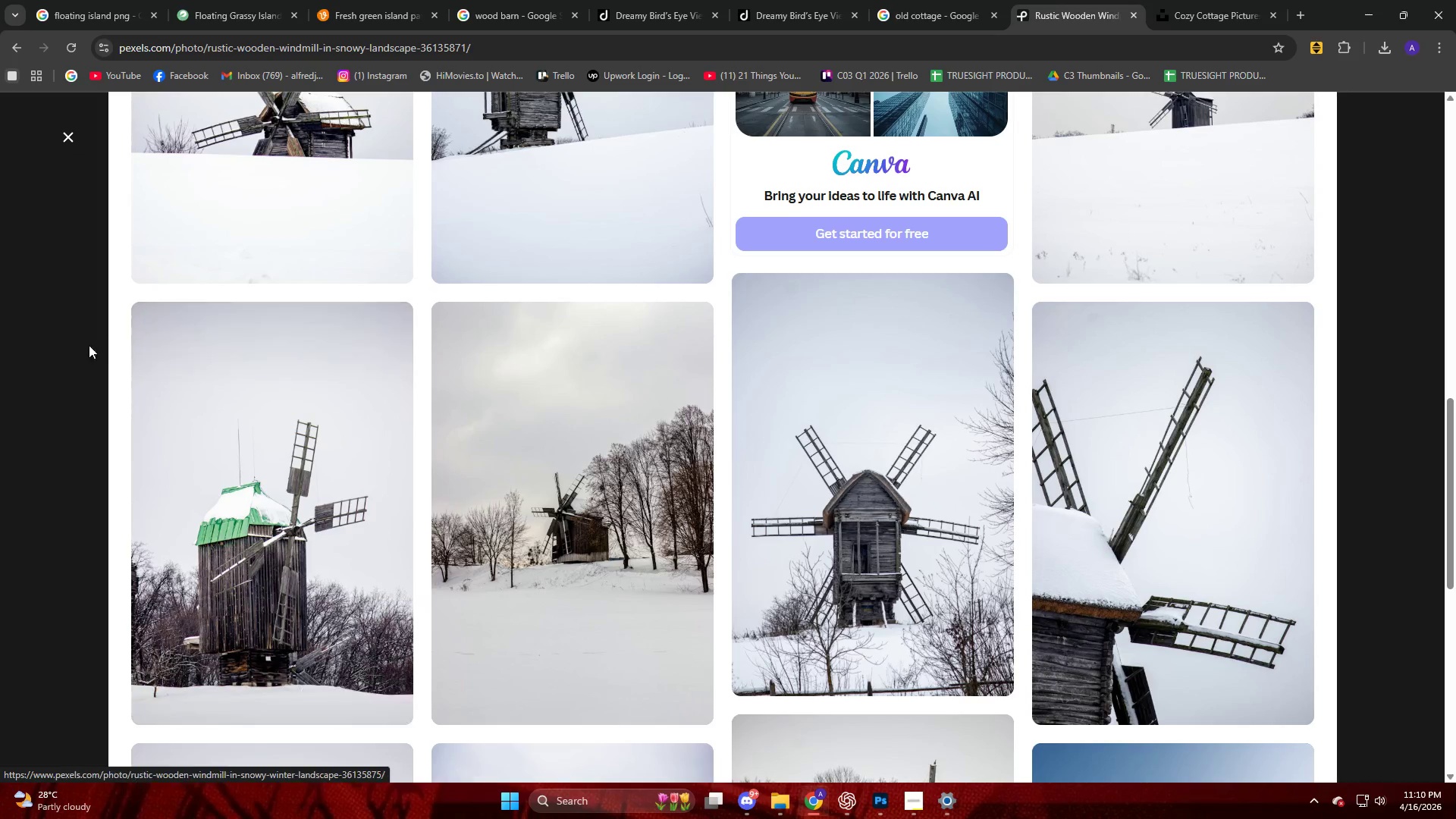 
left_click([11, 325])
 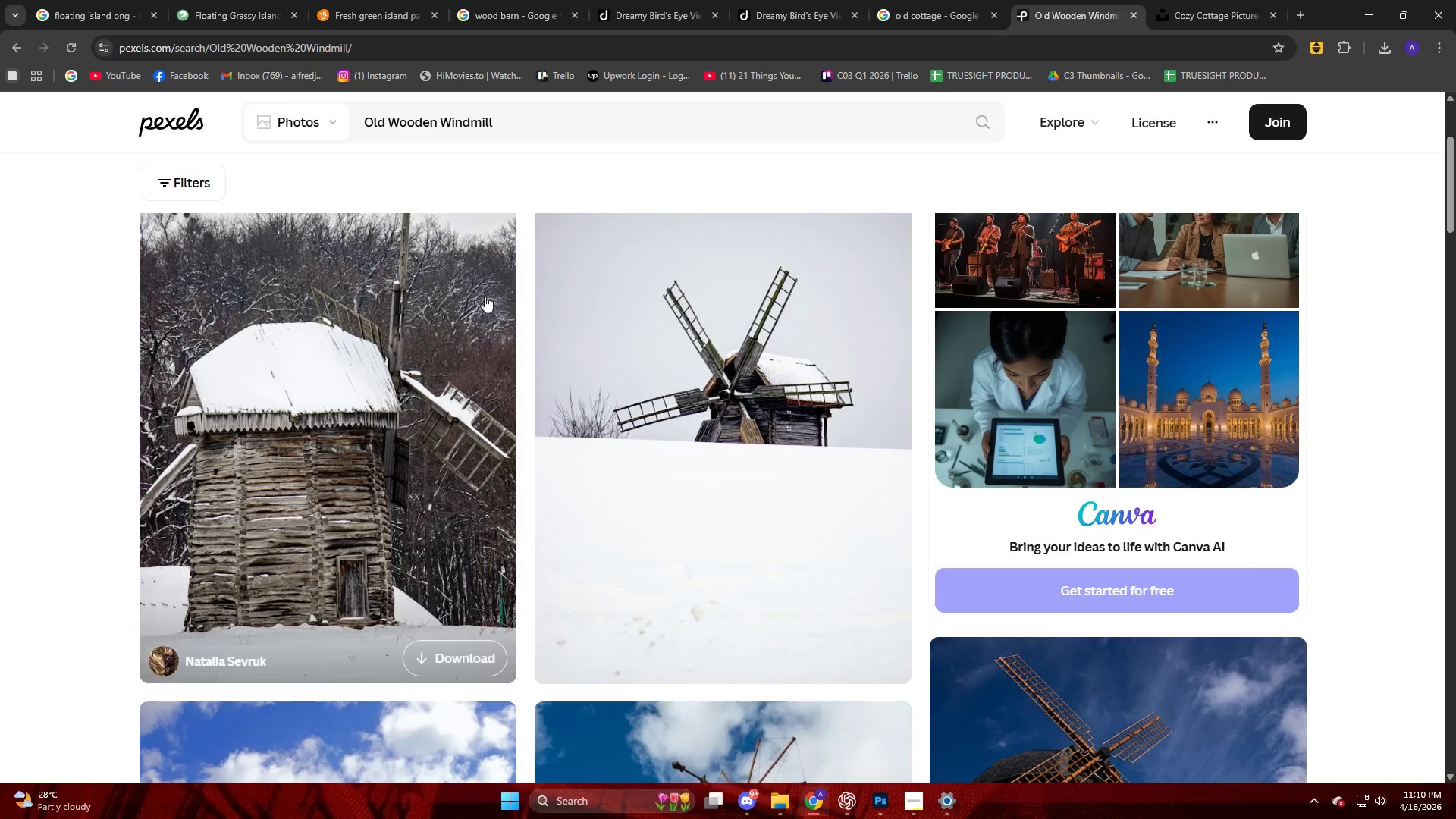 
scroll: coordinate [138, 337], scroll_direction: down, amount: 15.0
 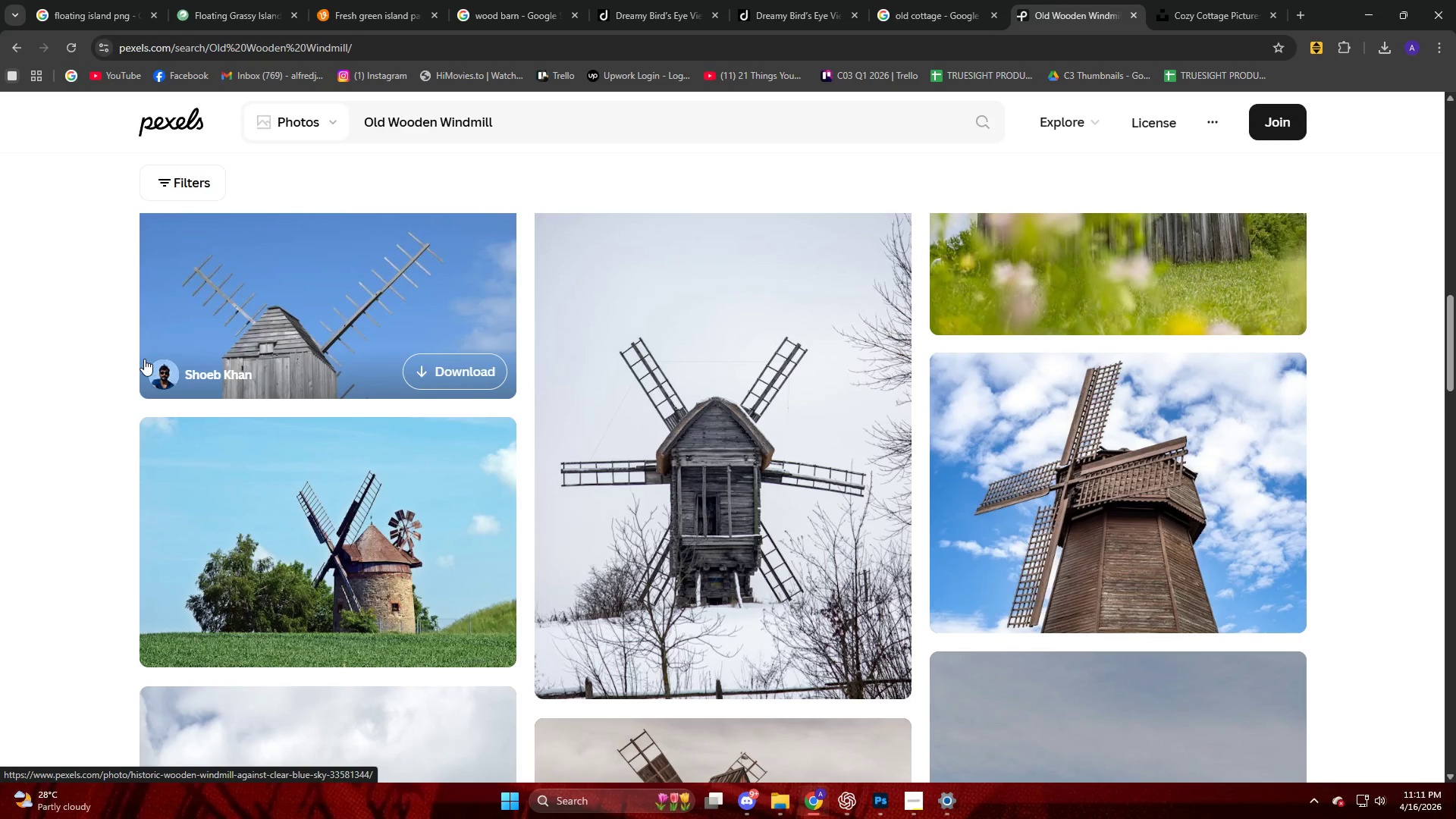 
wait(34.82)
 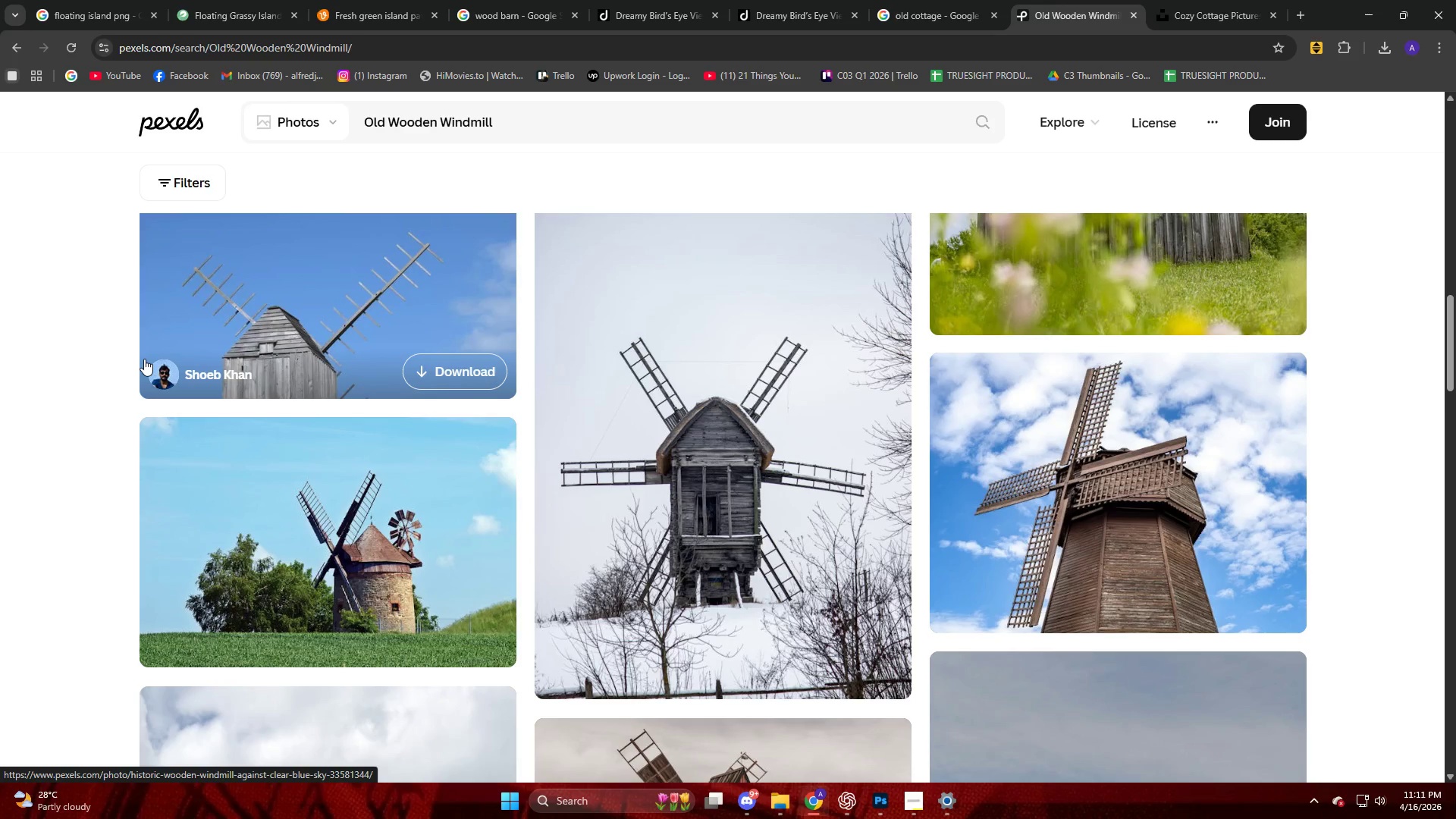 
scroll: coordinate [382, 432], scroll_direction: down, amount: 23.0
 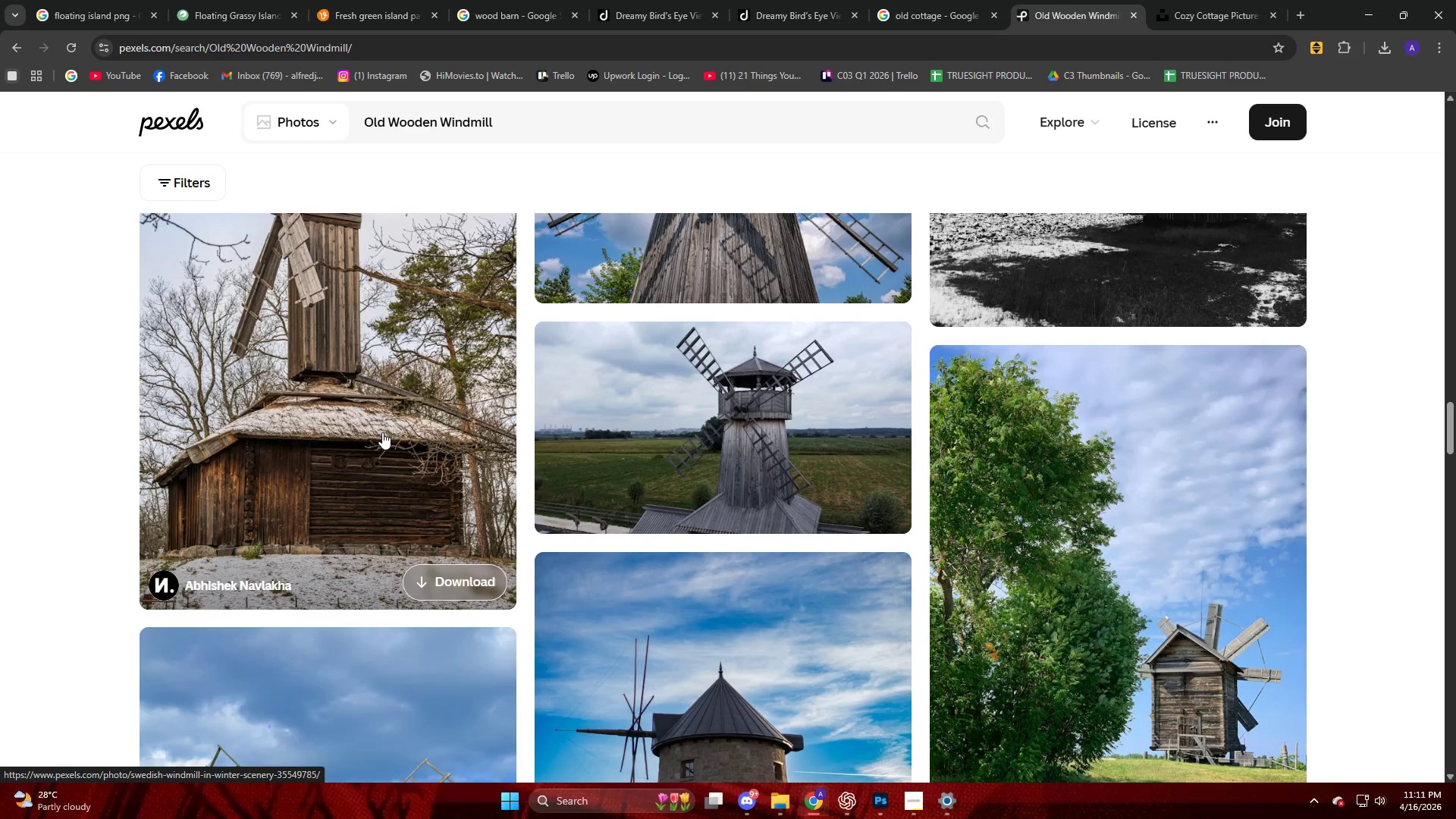 
scroll: coordinate [396, 444], scroll_direction: up, amount: 14.0
 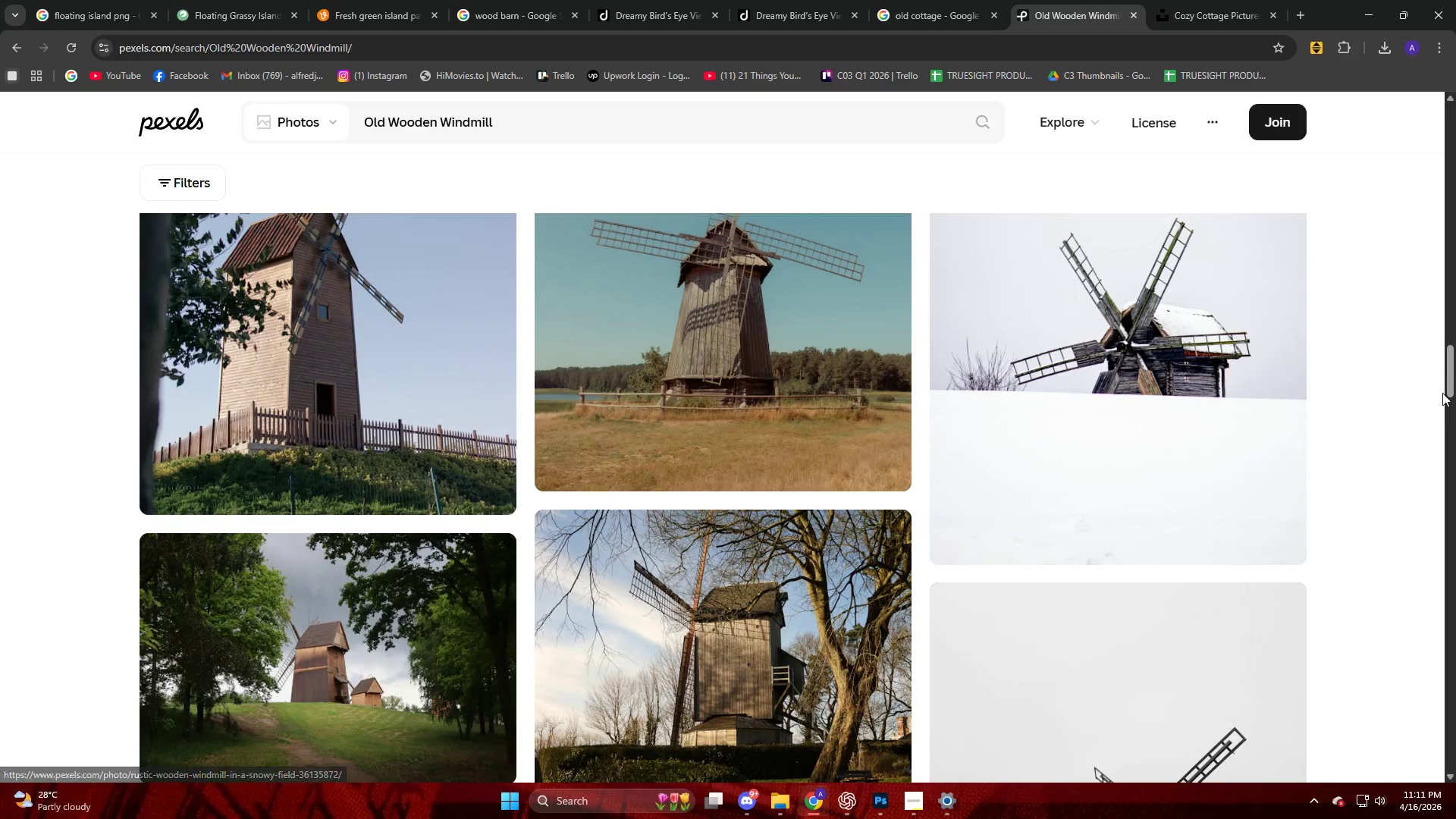 
left_click_drag(start_coordinate=[1454, 375], to_coordinate=[1444, 177])
 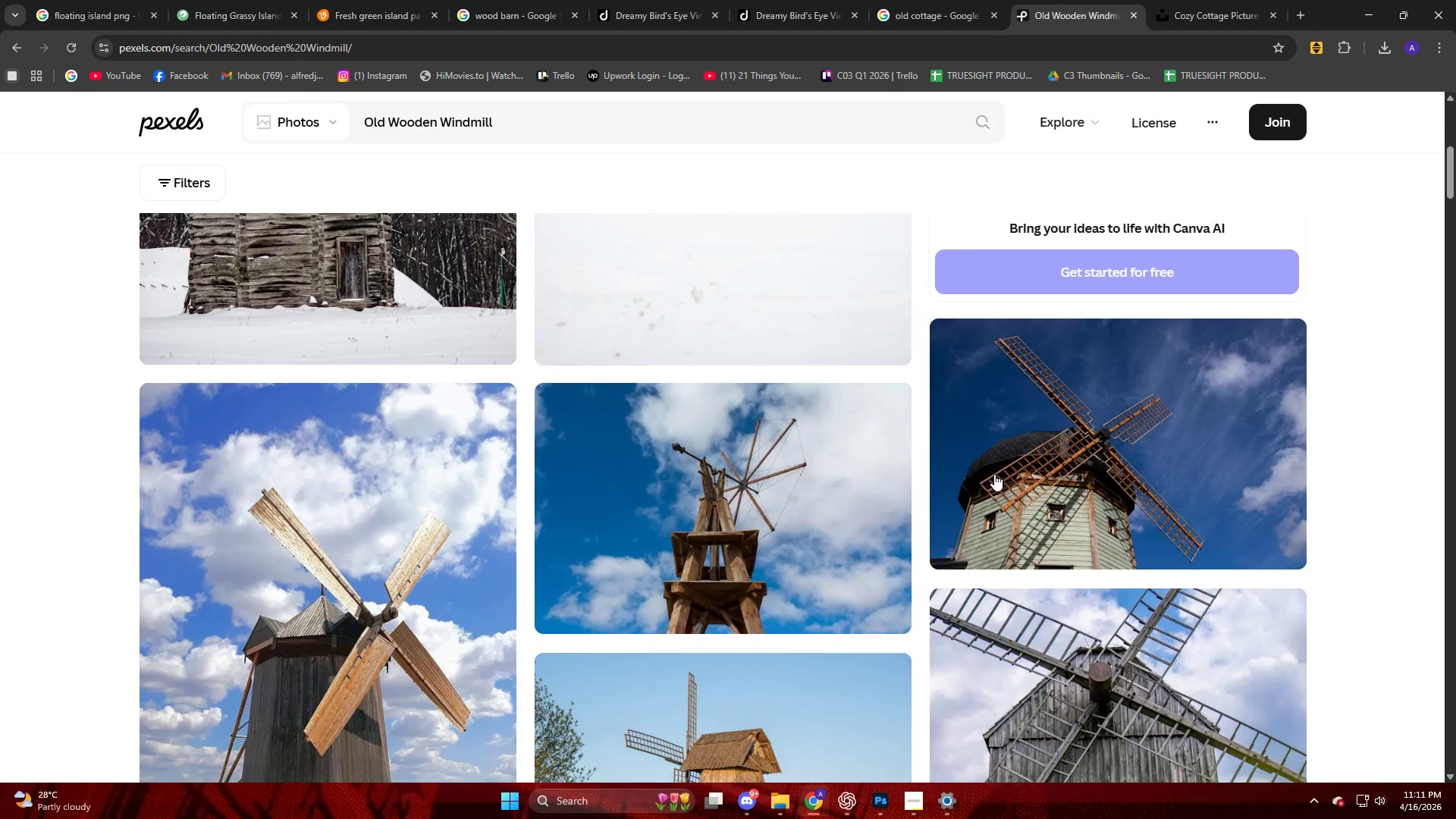 
scroll: coordinate [771, 593], scroll_direction: up, amount: 12.0
 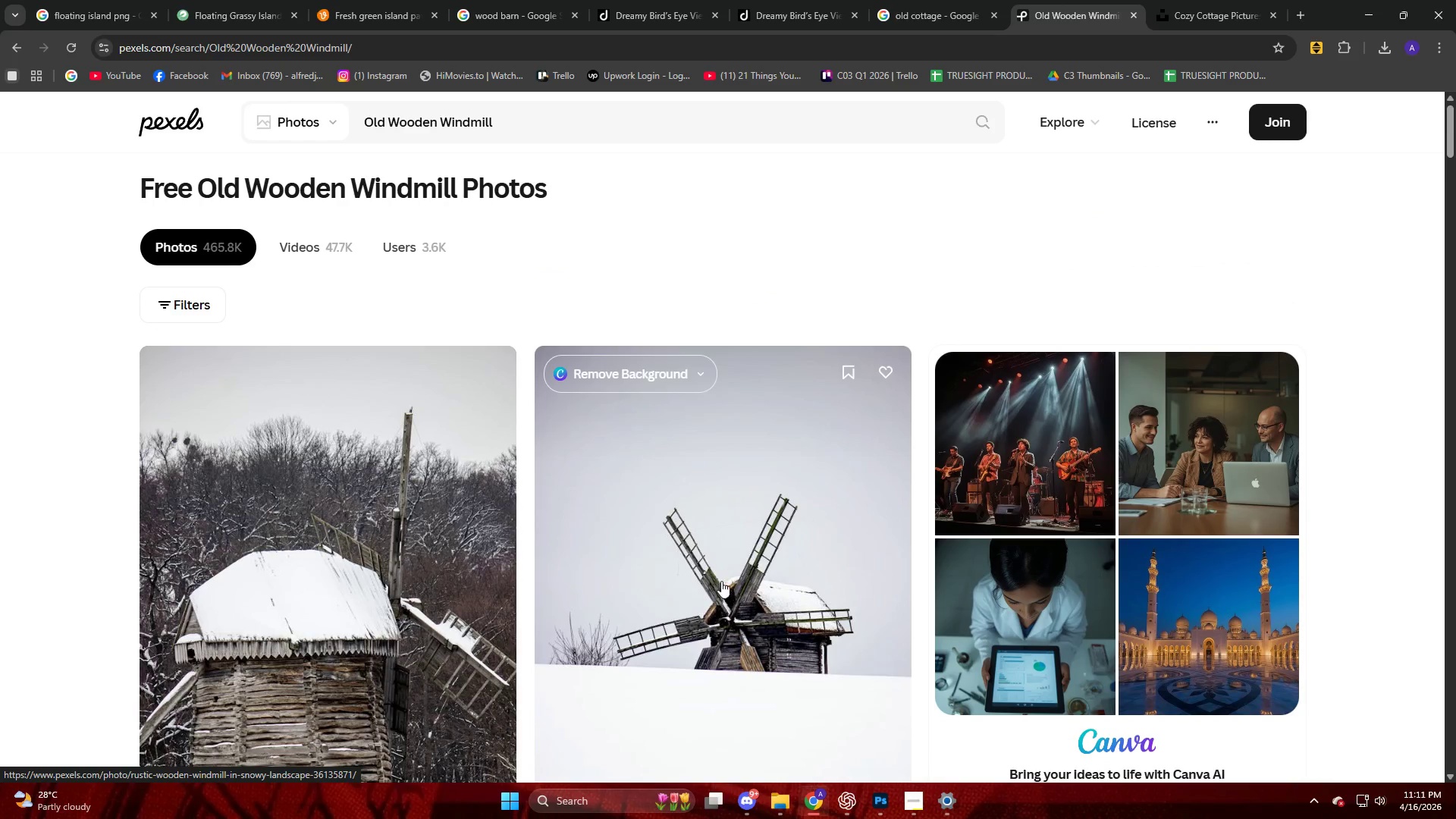 
scroll: coordinate [701, 546], scroll_direction: down, amount: 2.0
 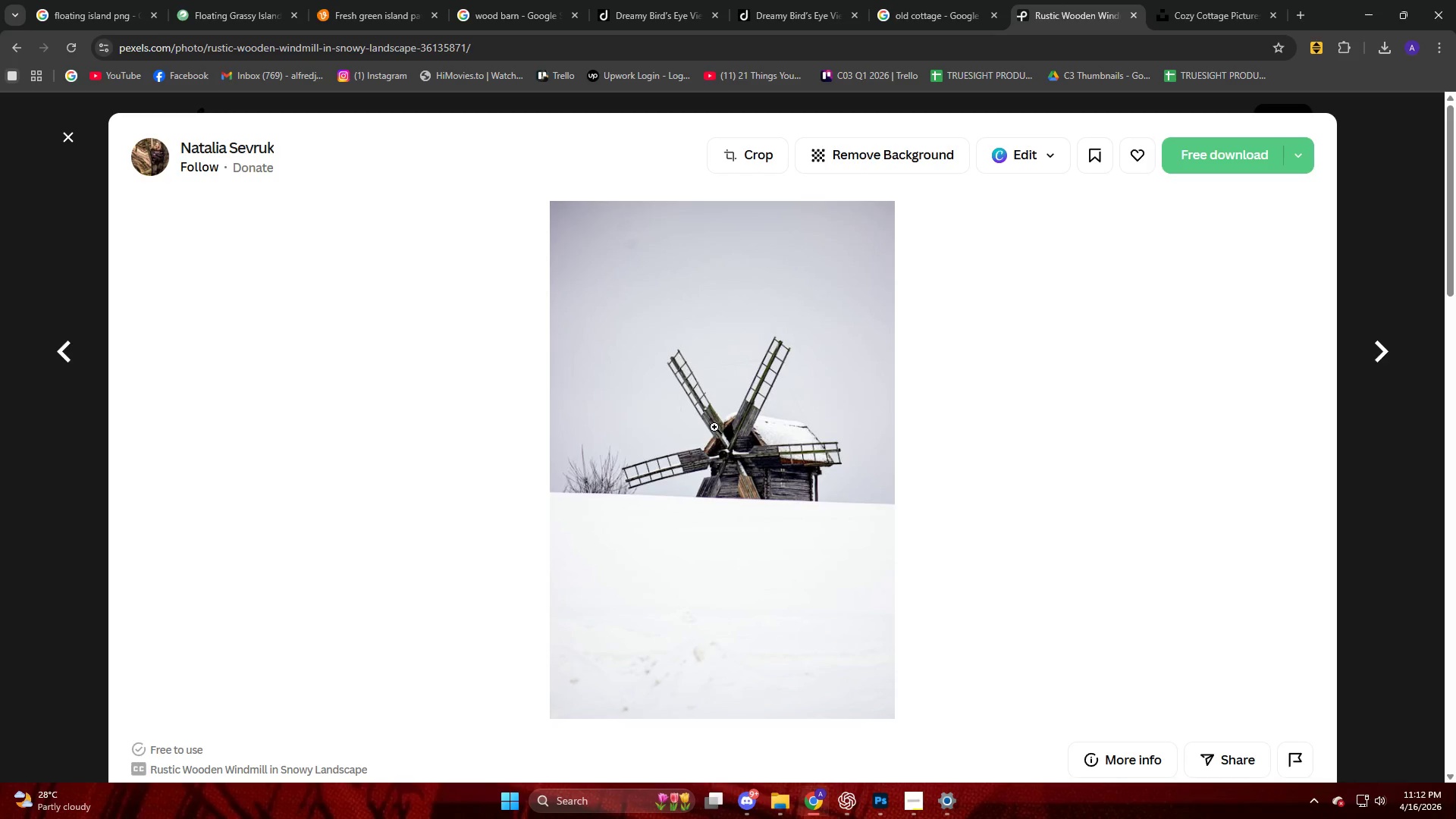 
wait(46.25)
 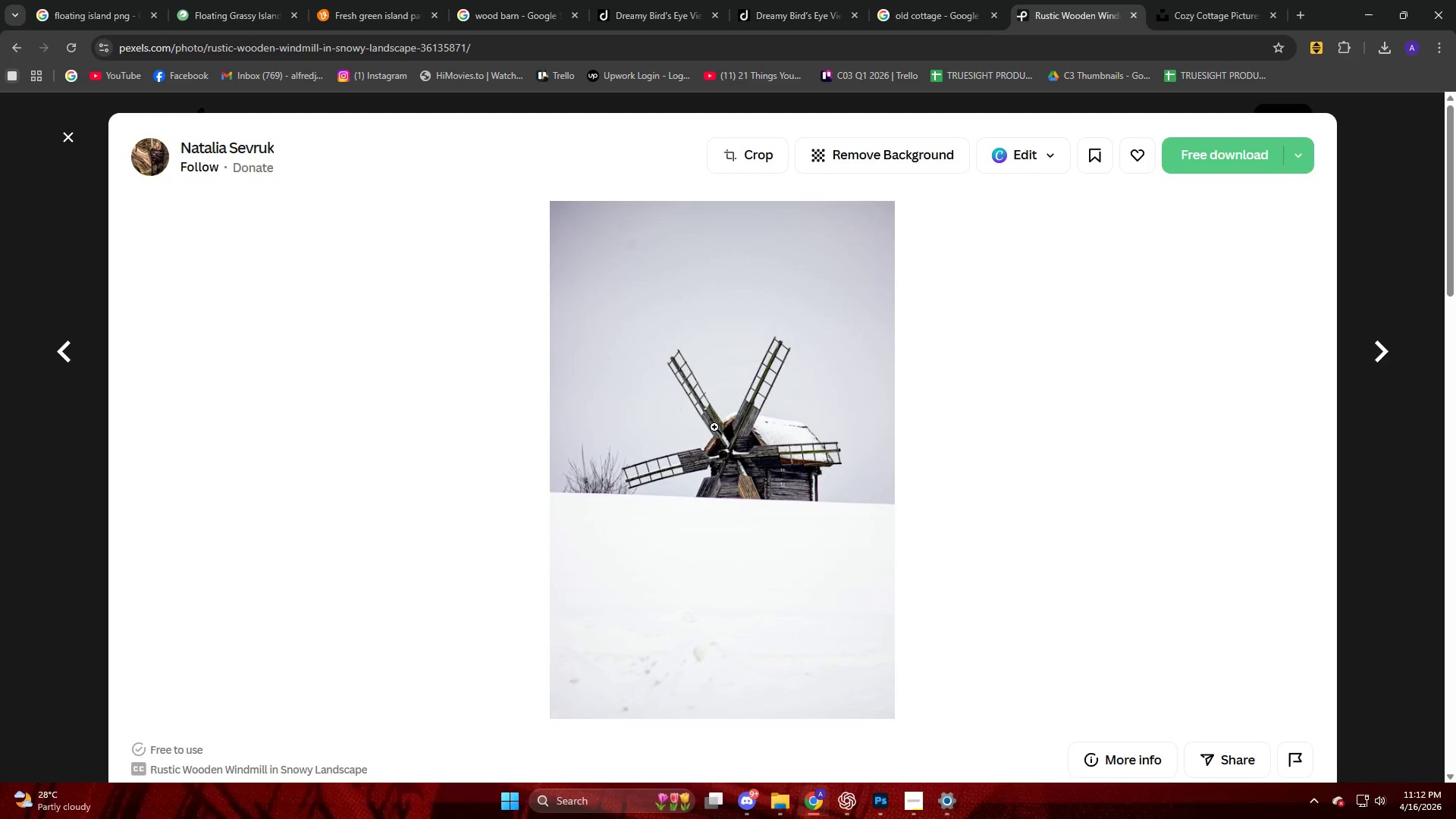 
left_click([714, 427])
 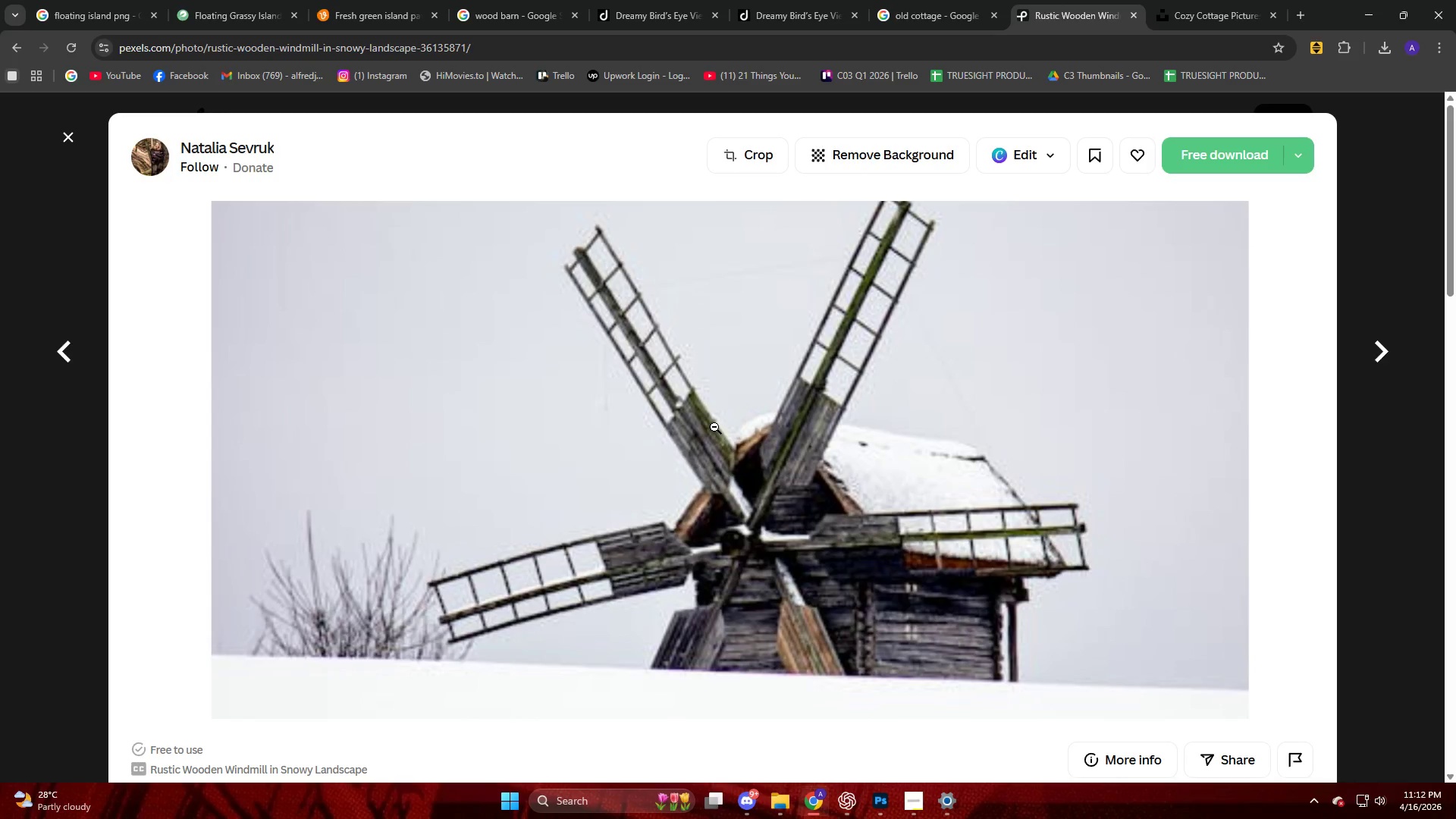 
left_click([714, 428])
 